 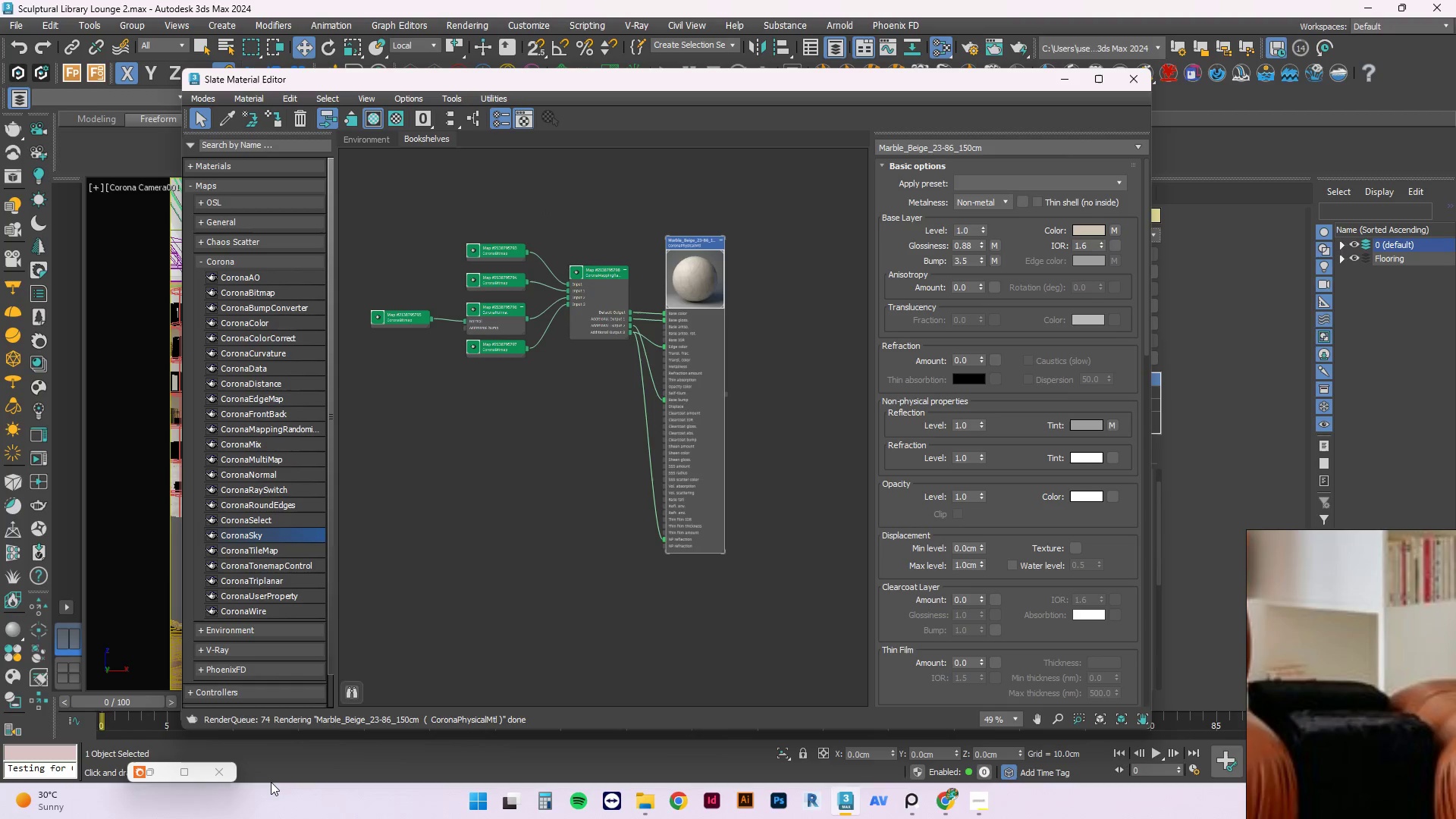 
right_click([673, 273])
 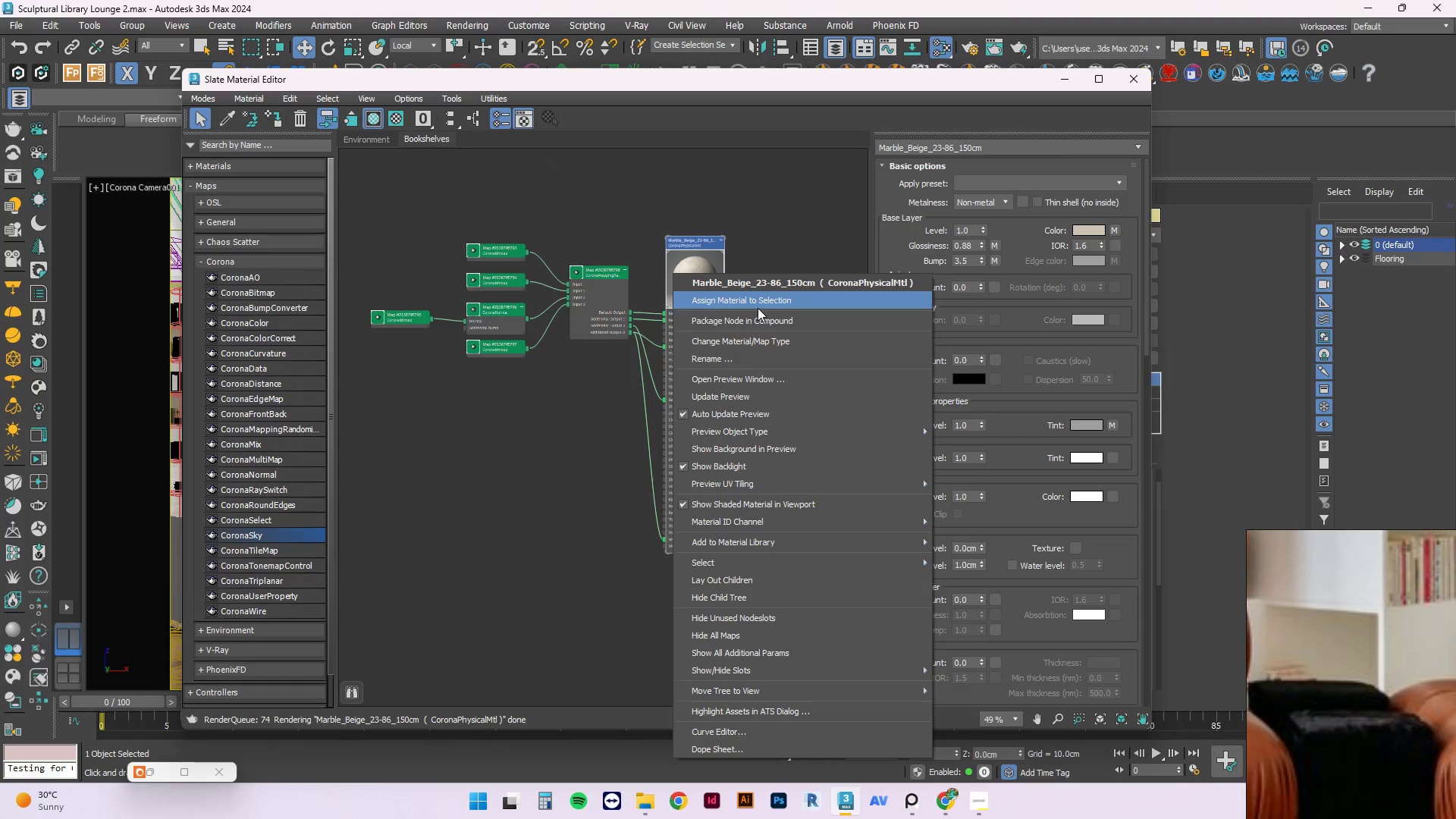 
left_click([758, 308])
 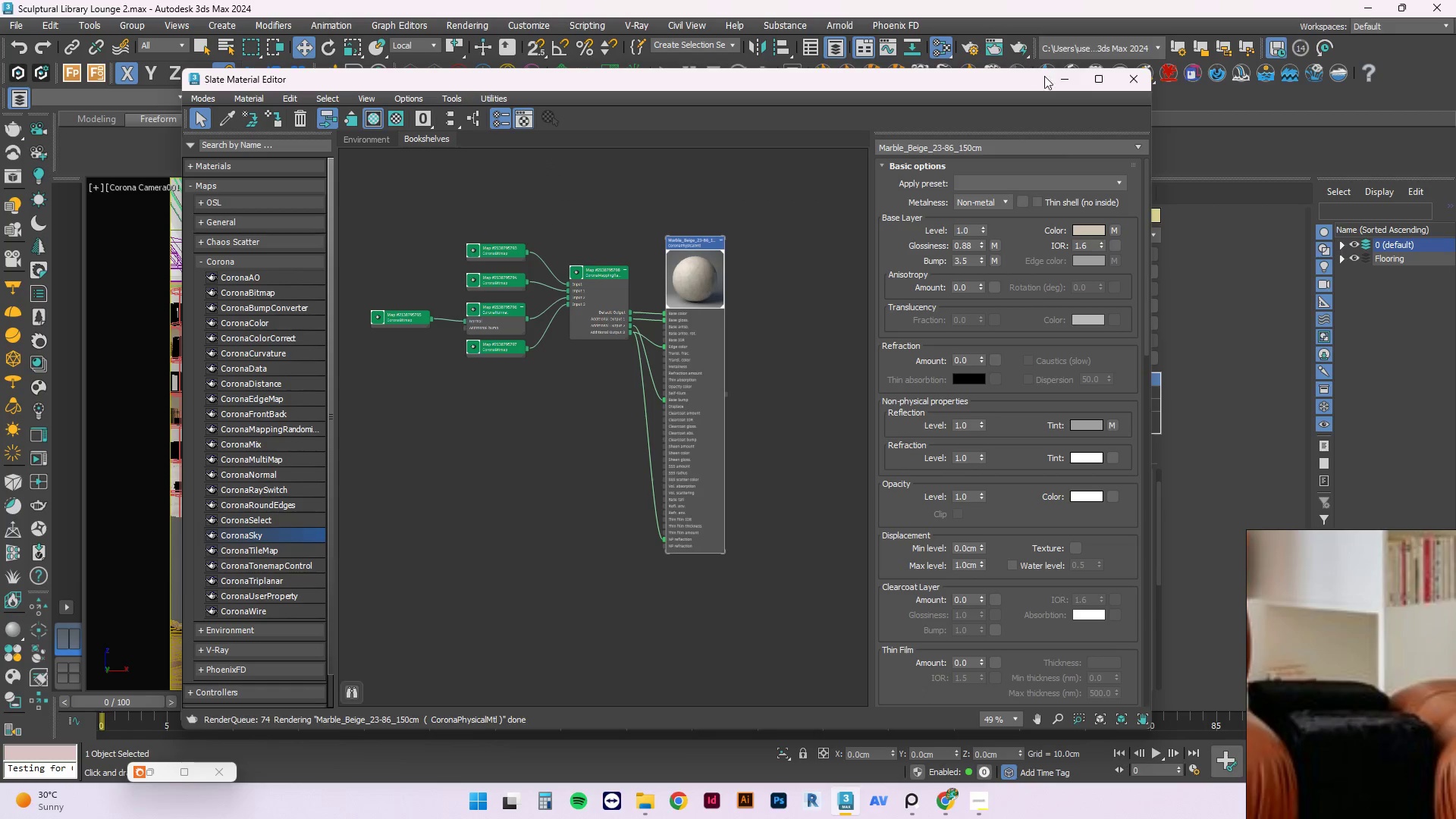 
left_click([1062, 79])
 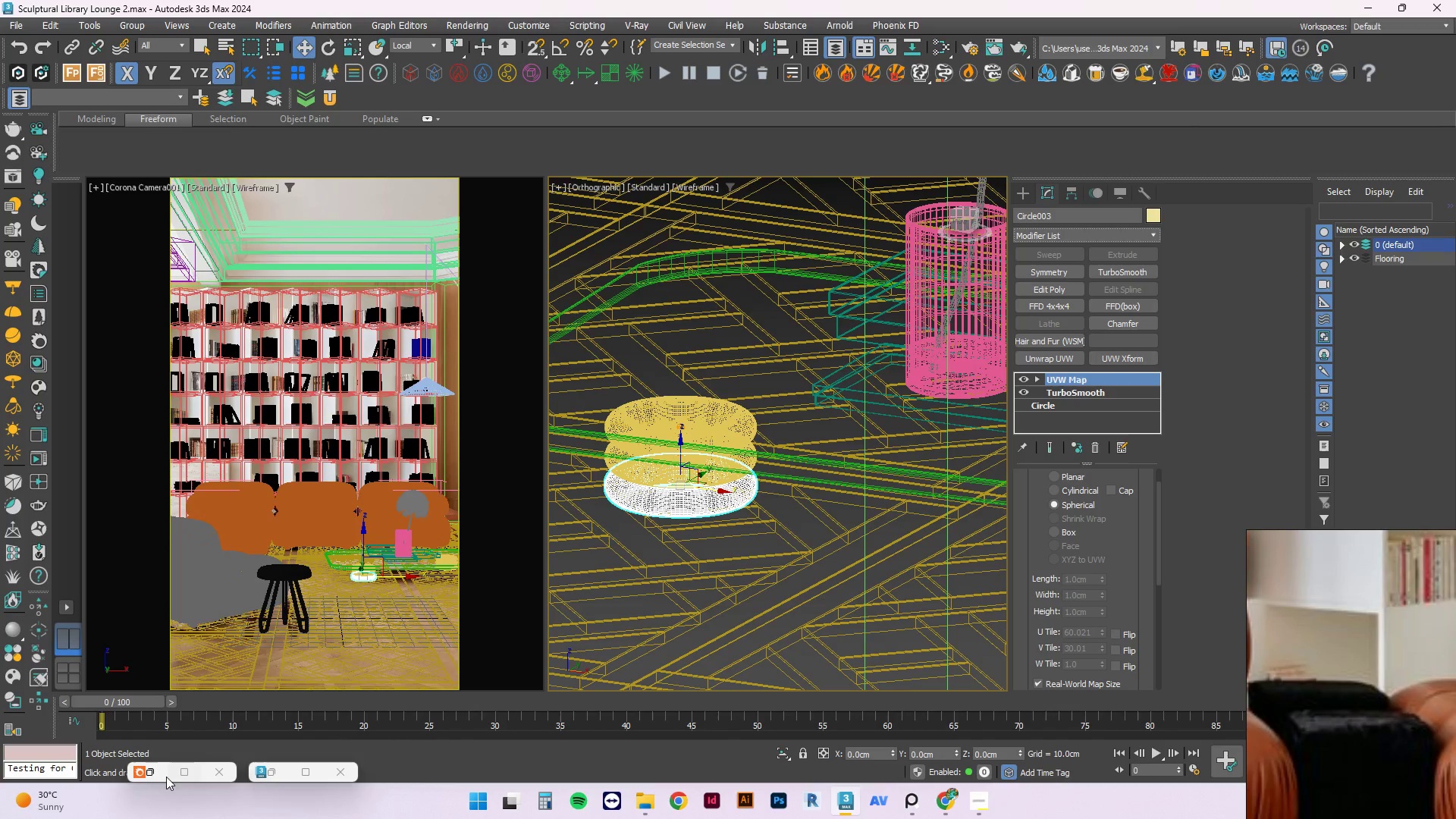 
left_click([156, 780])
 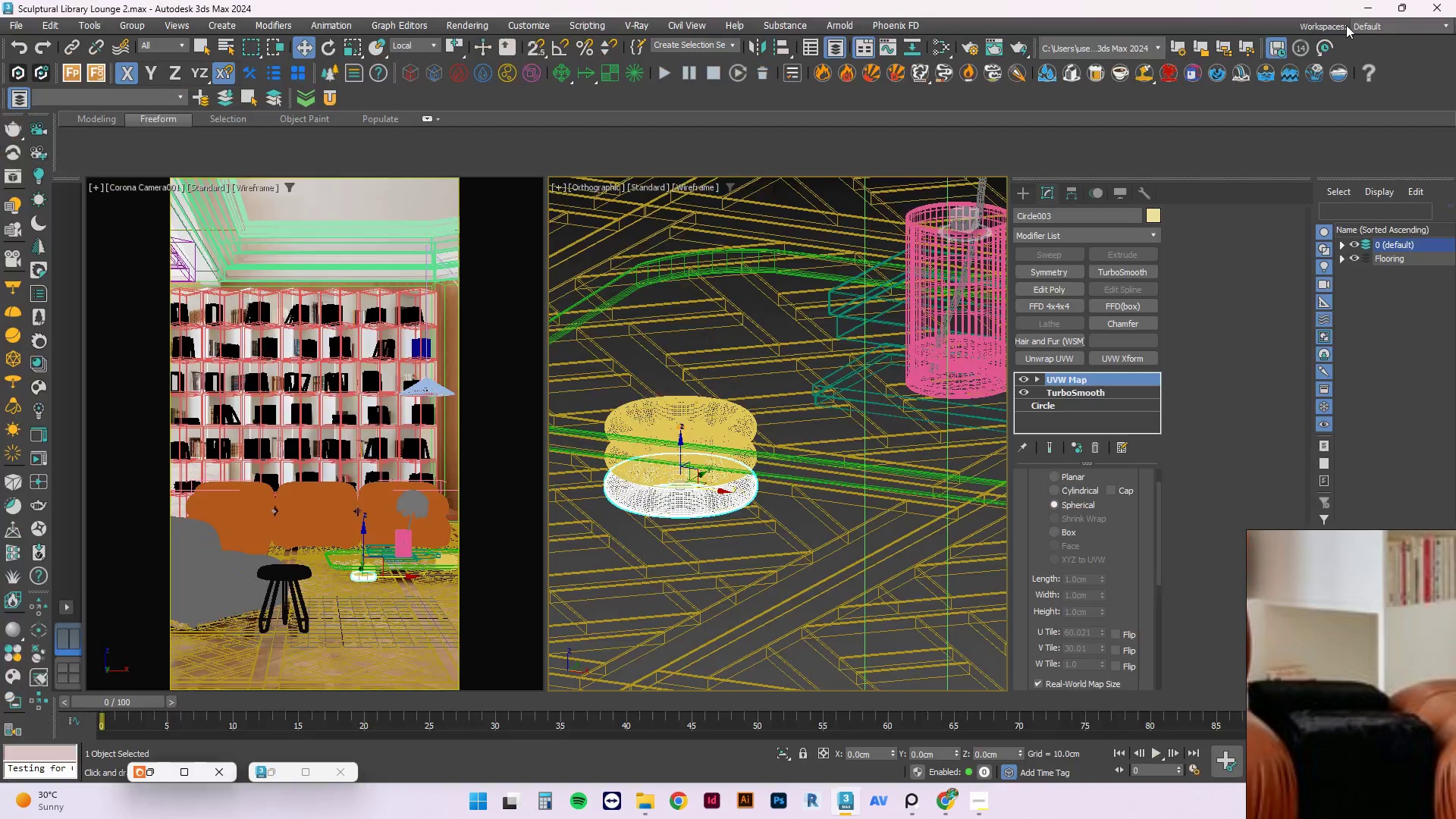 
left_click([633, 471])
 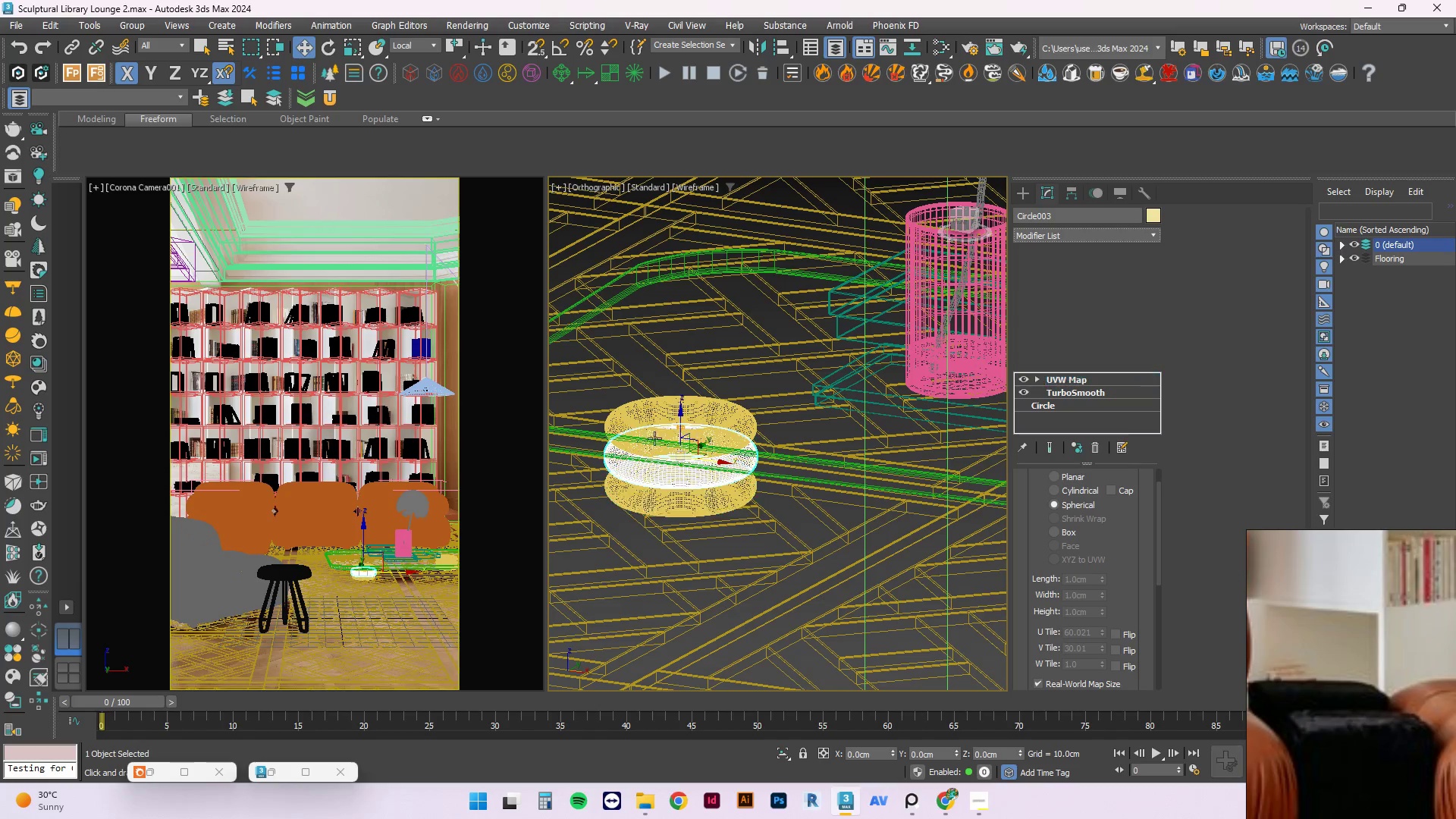 
hold_key(key=ControlLeft, duration=1.3)
left_click([636, 428])
 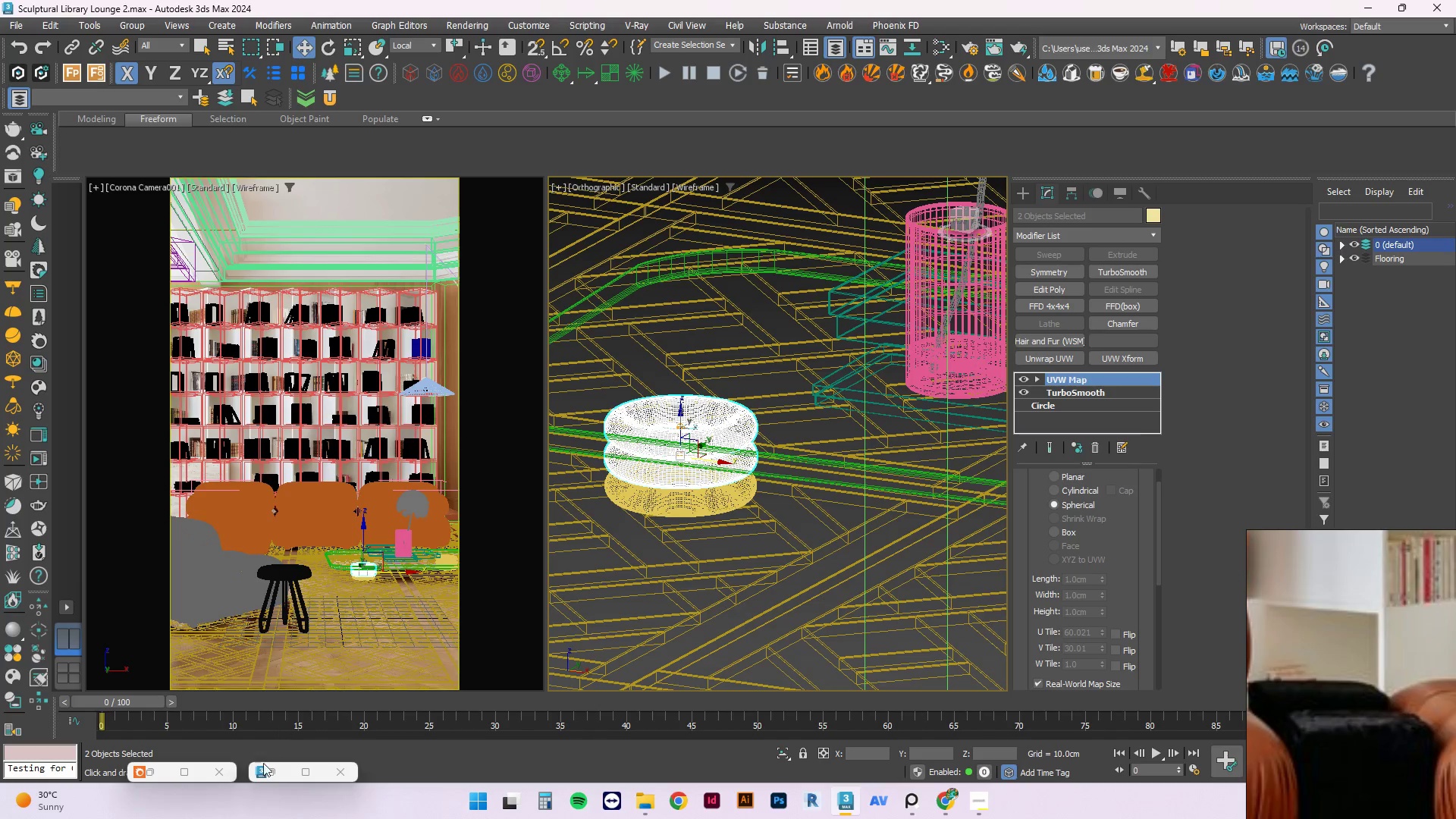 
scroll: coordinate [663, 478], scroll_direction: down, amount: 4.0
 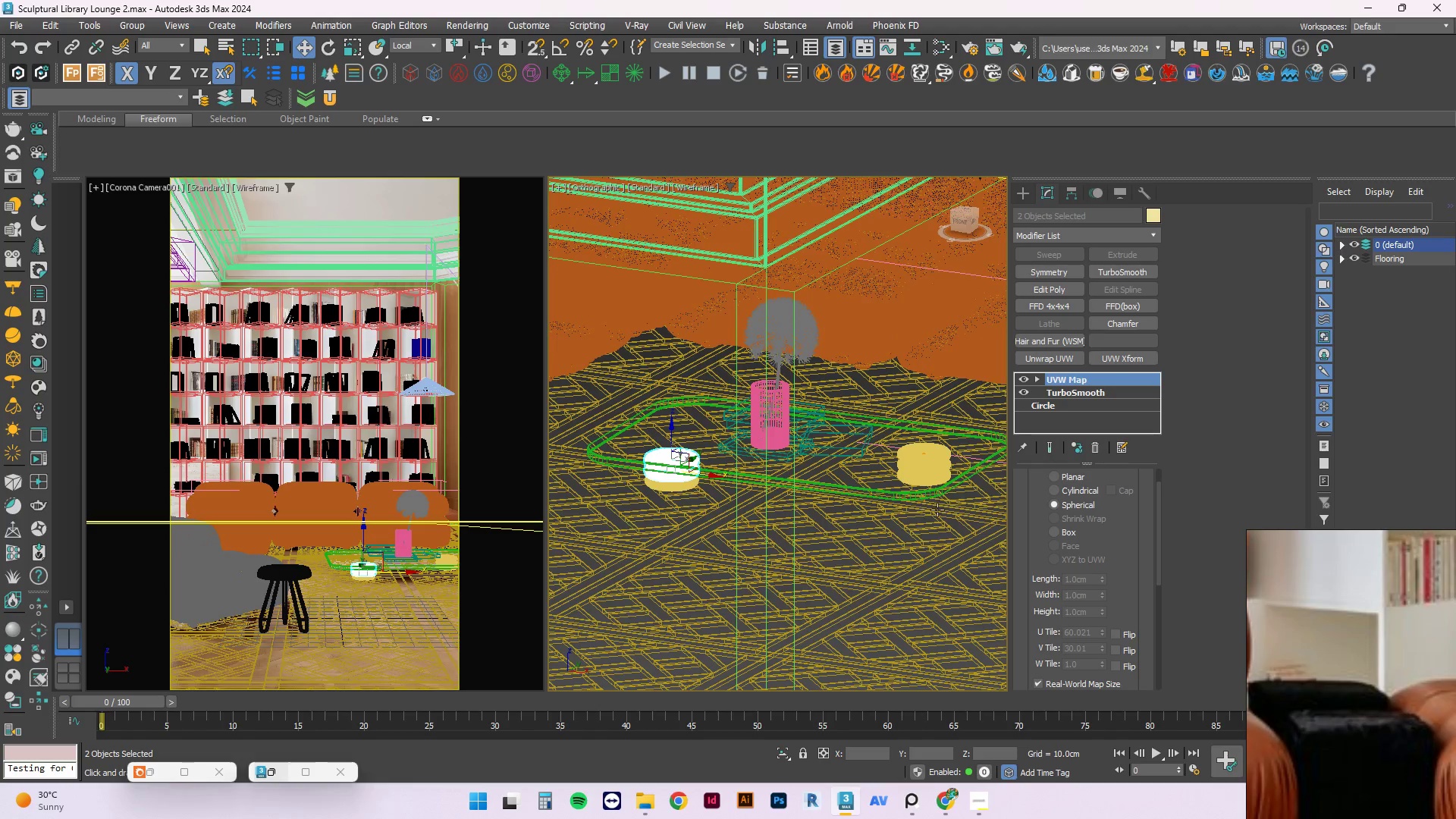 
hold_key(key=ControlLeft, duration=1.7)
left_click([911, 457])
 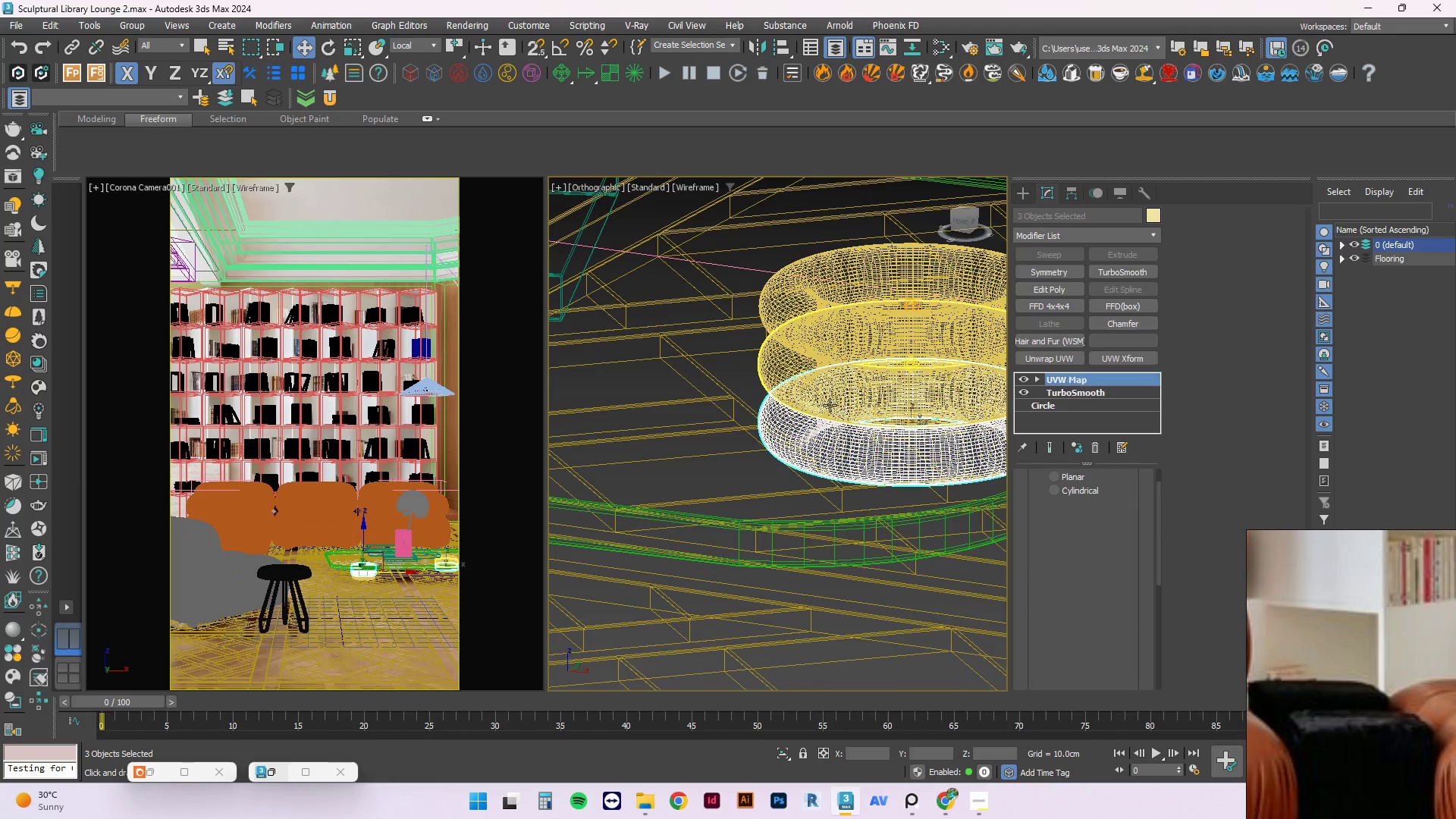 
scroll: coordinate [915, 460], scroll_direction: up, amount: 5.0
 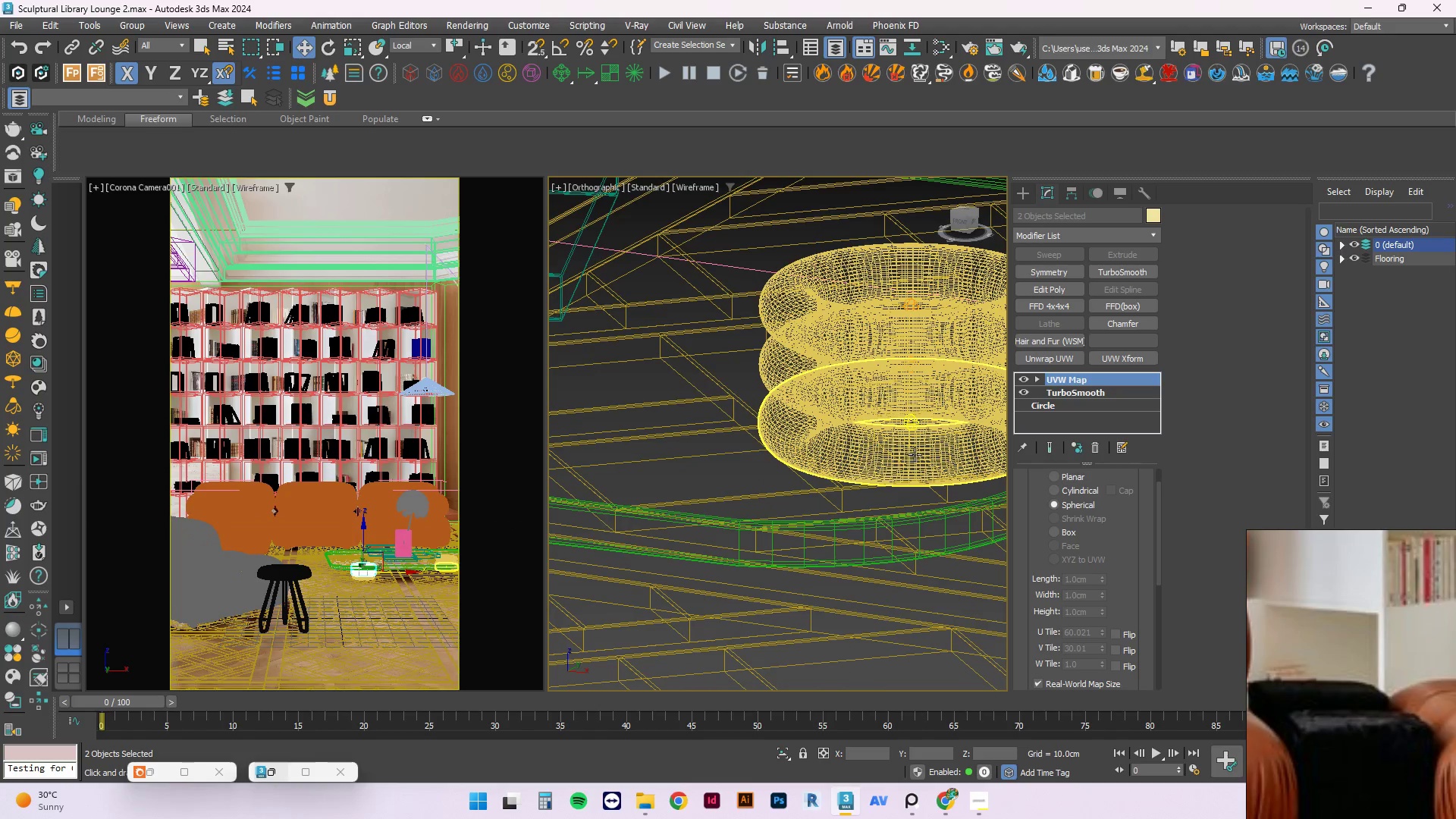 
left_click([830, 405])
 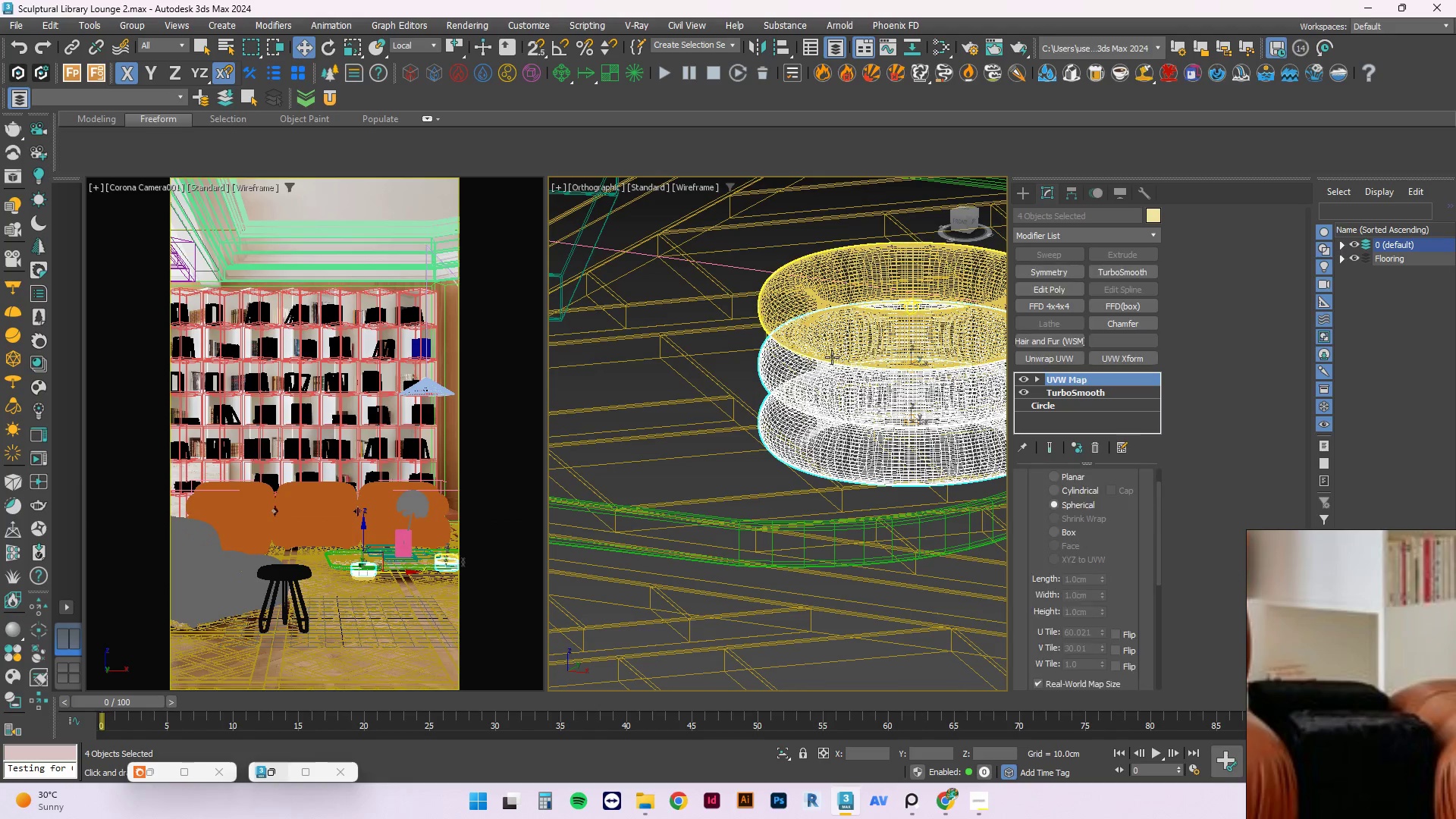 
left_click([832, 357])
 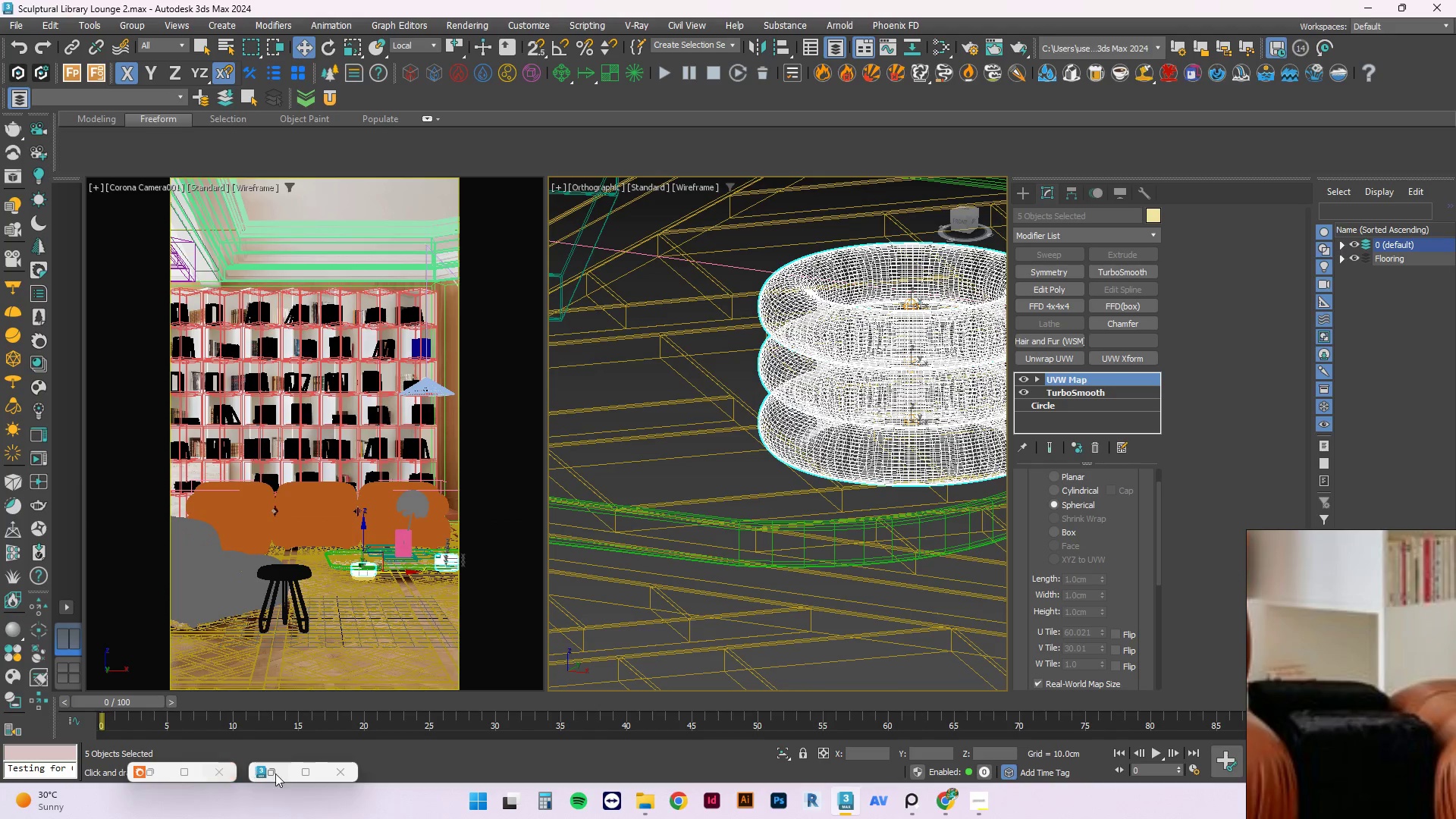 
left_click([276, 774])
 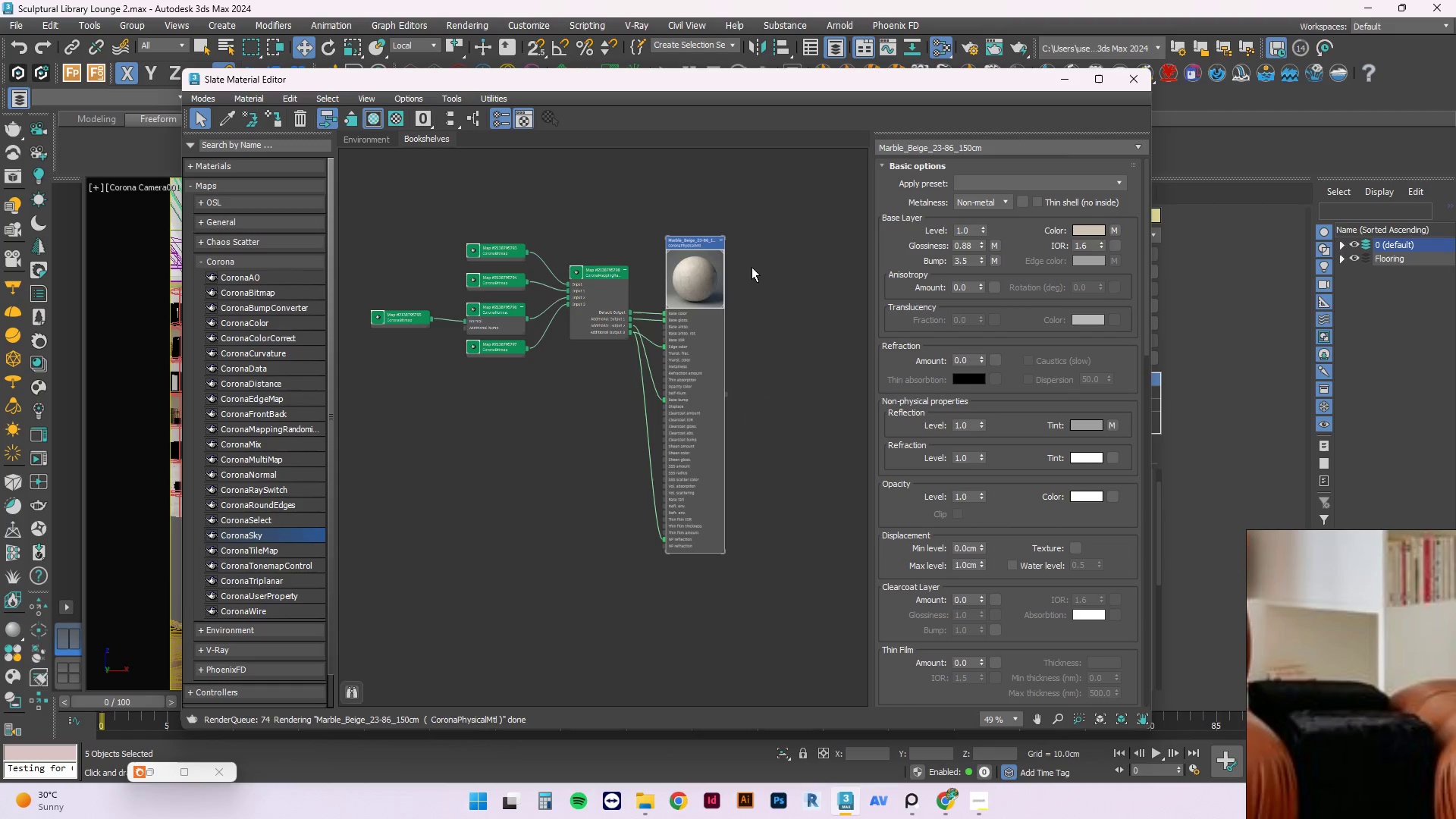 
right_click([696, 302])
 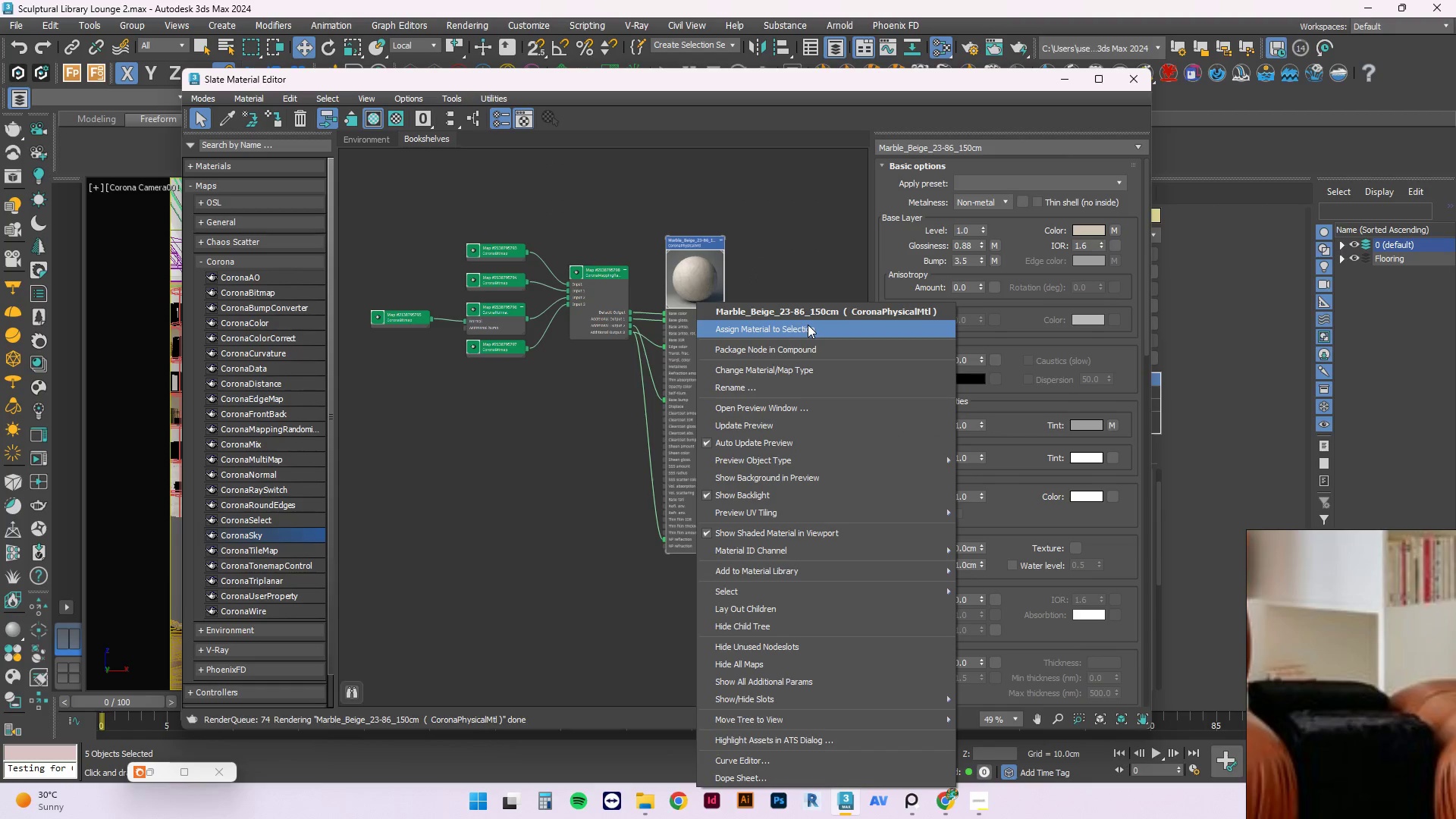 
double_click([771, 219])
 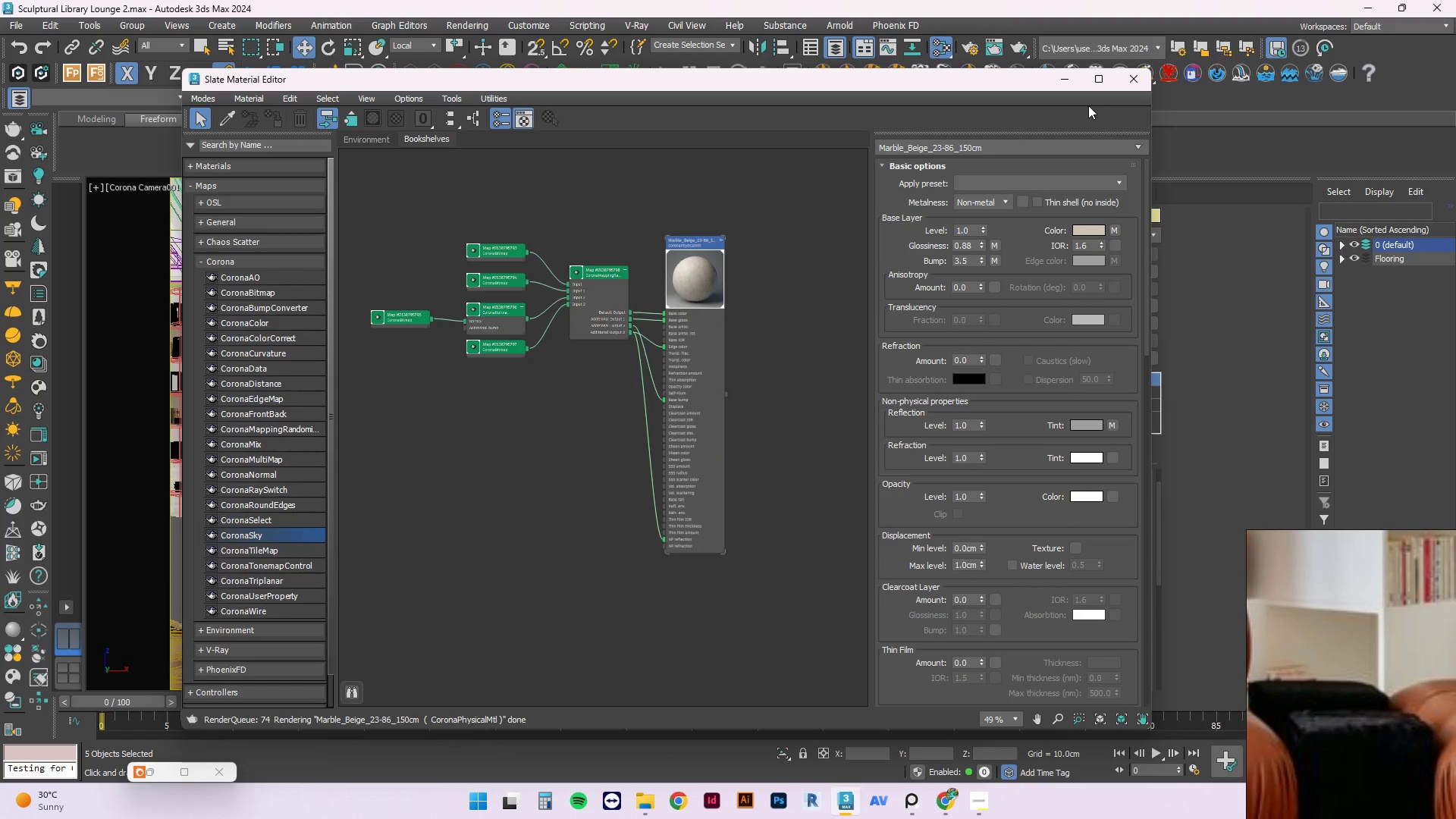 
left_click([1076, 86])
 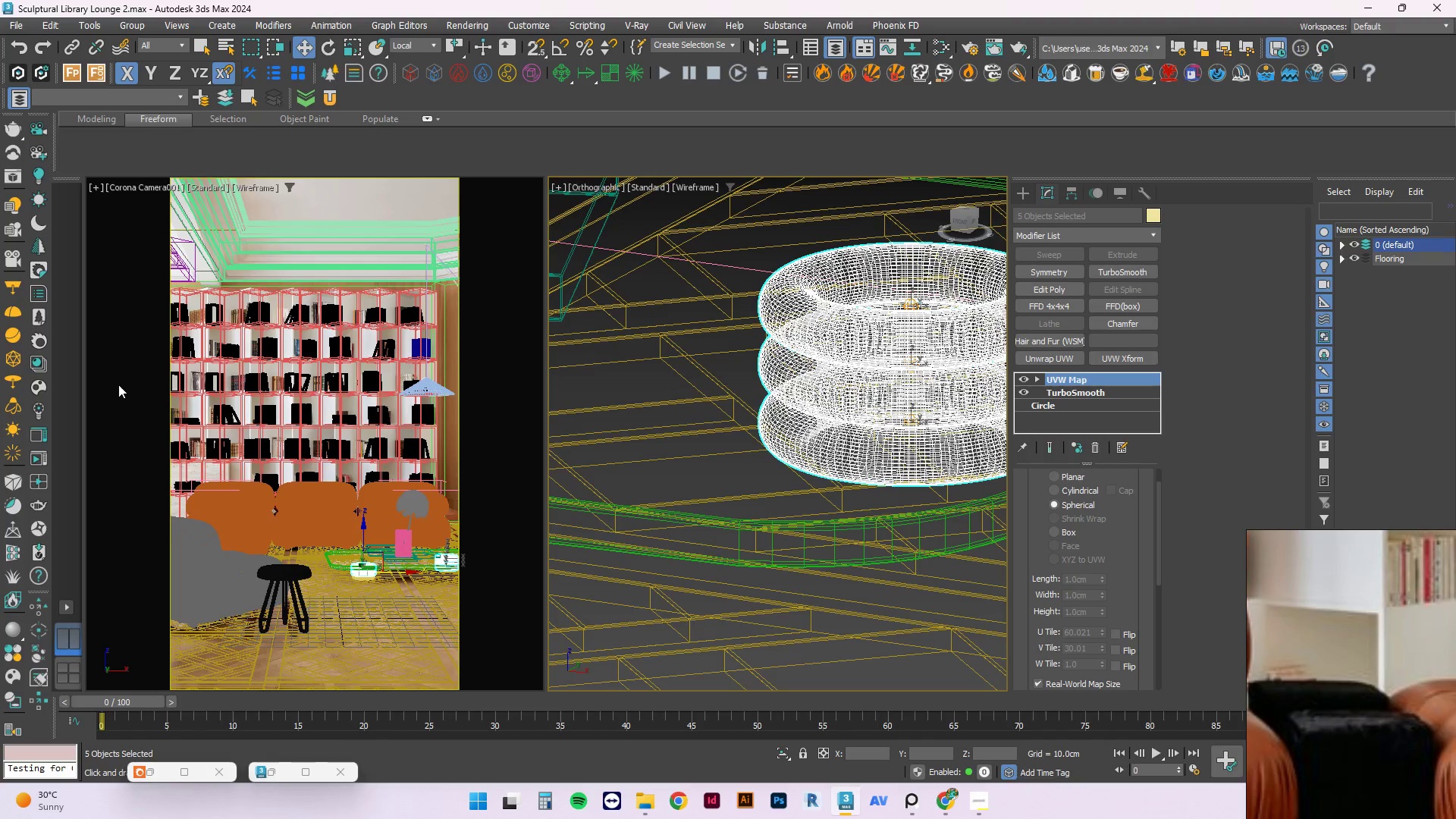 
key(Control+S)
 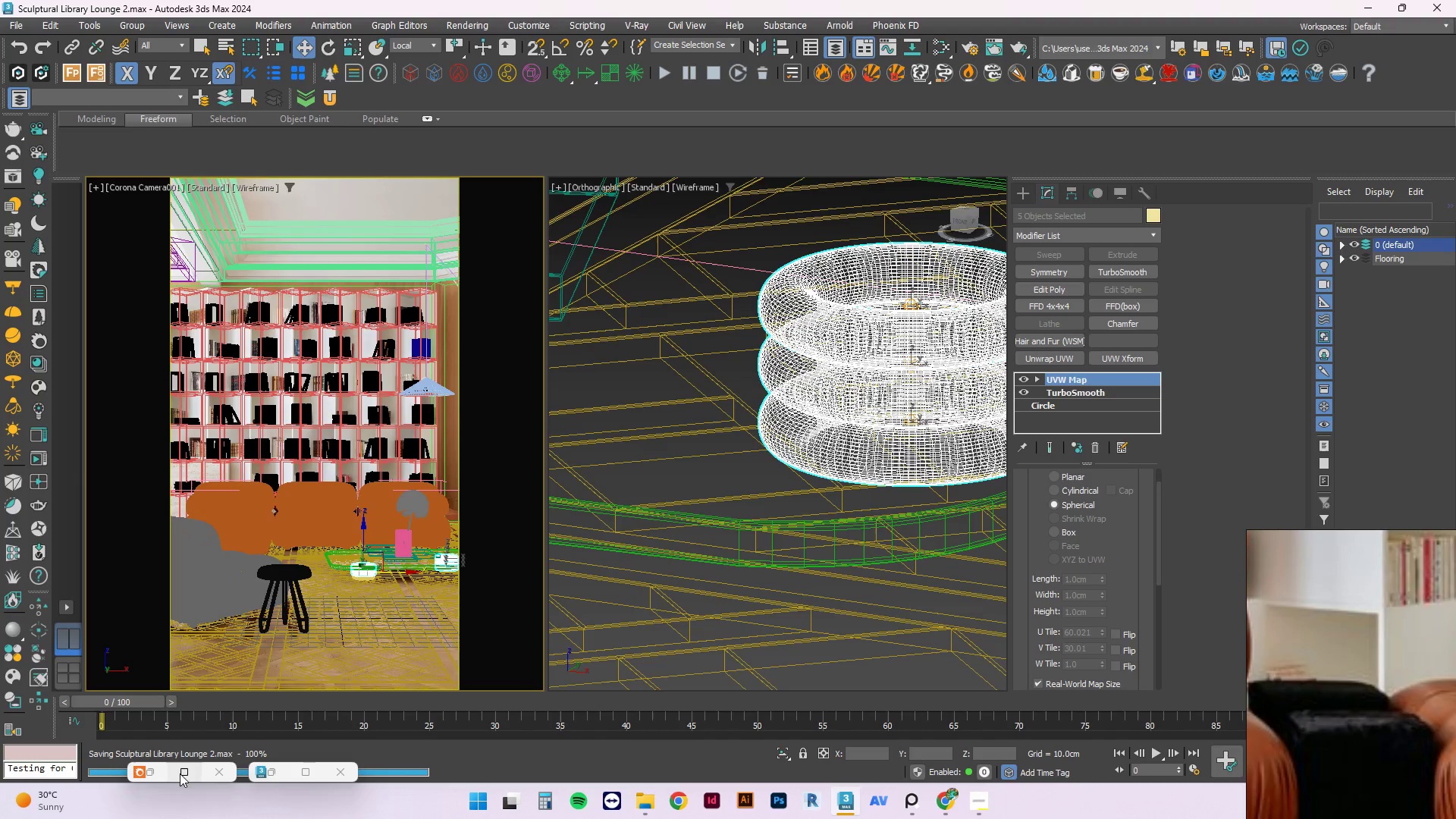 
left_click([149, 778])
 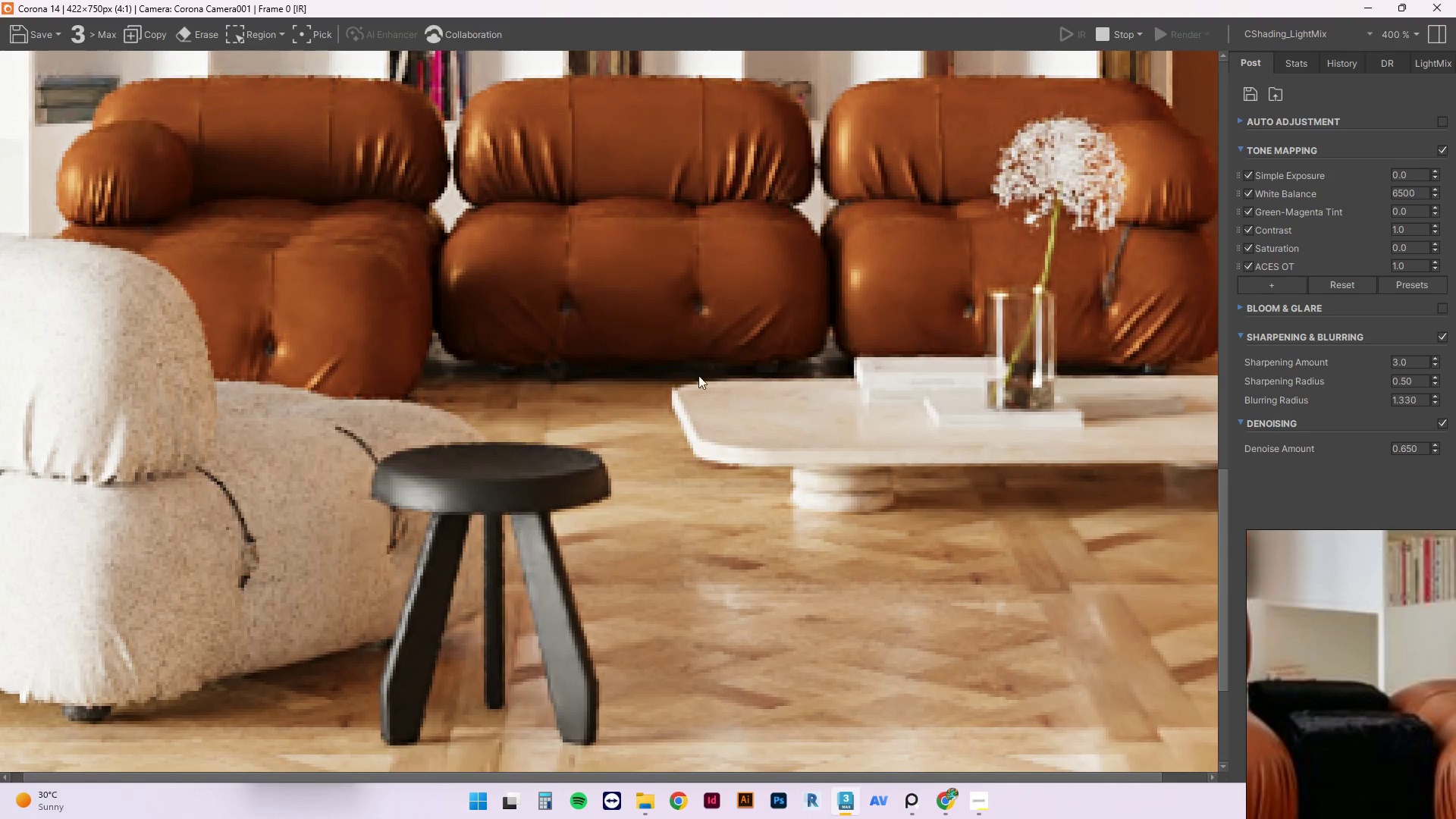 
scroll: coordinate [598, 406], scroll_direction: down, amount: 1.0
 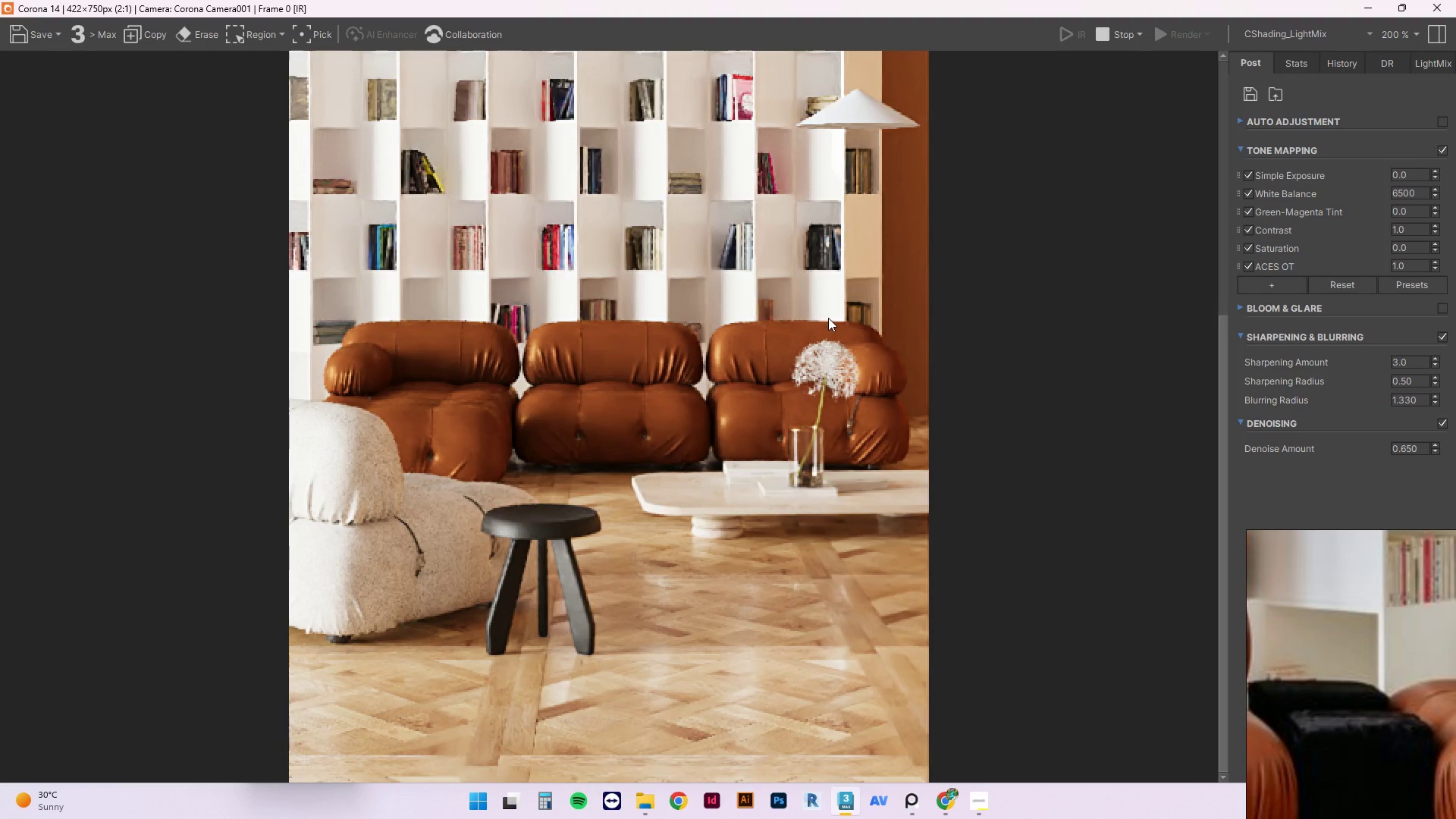 
scroll: coordinate [860, 278], scroll_direction: up, amount: 1.0
 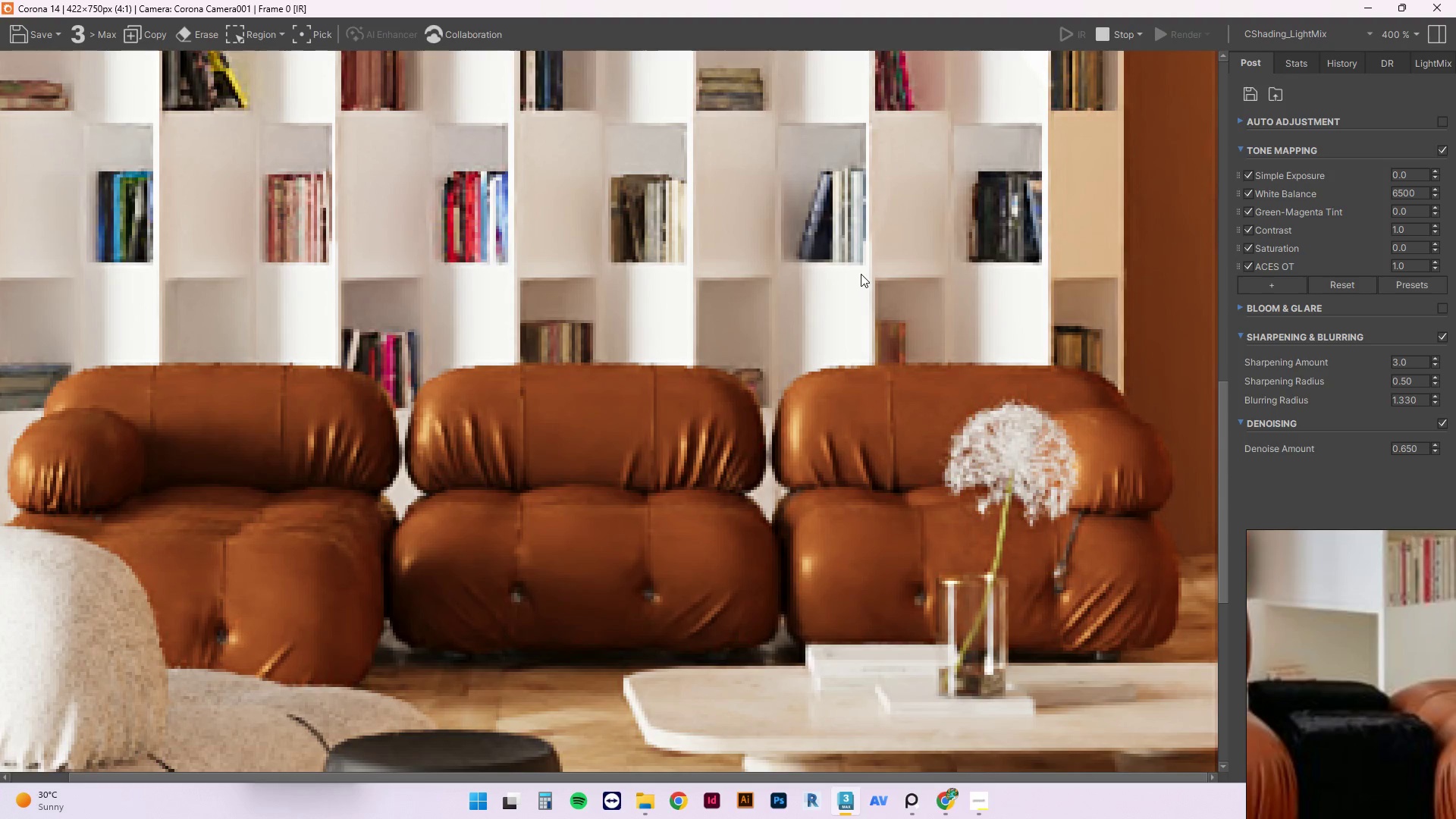 
scroll: coordinate [858, 280], scroll_direction: down, amount: 2.0
 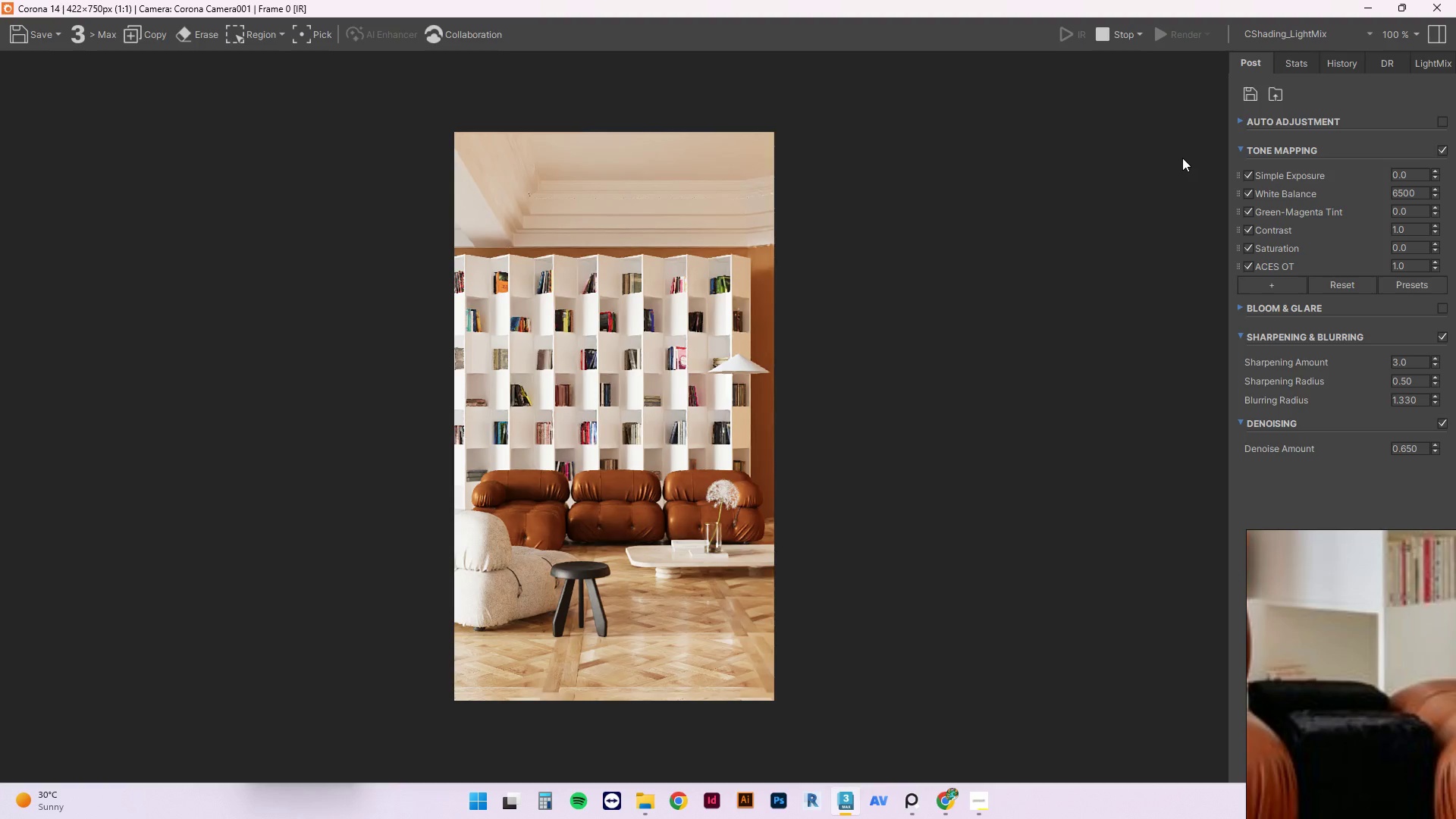 
wait(6.02)
 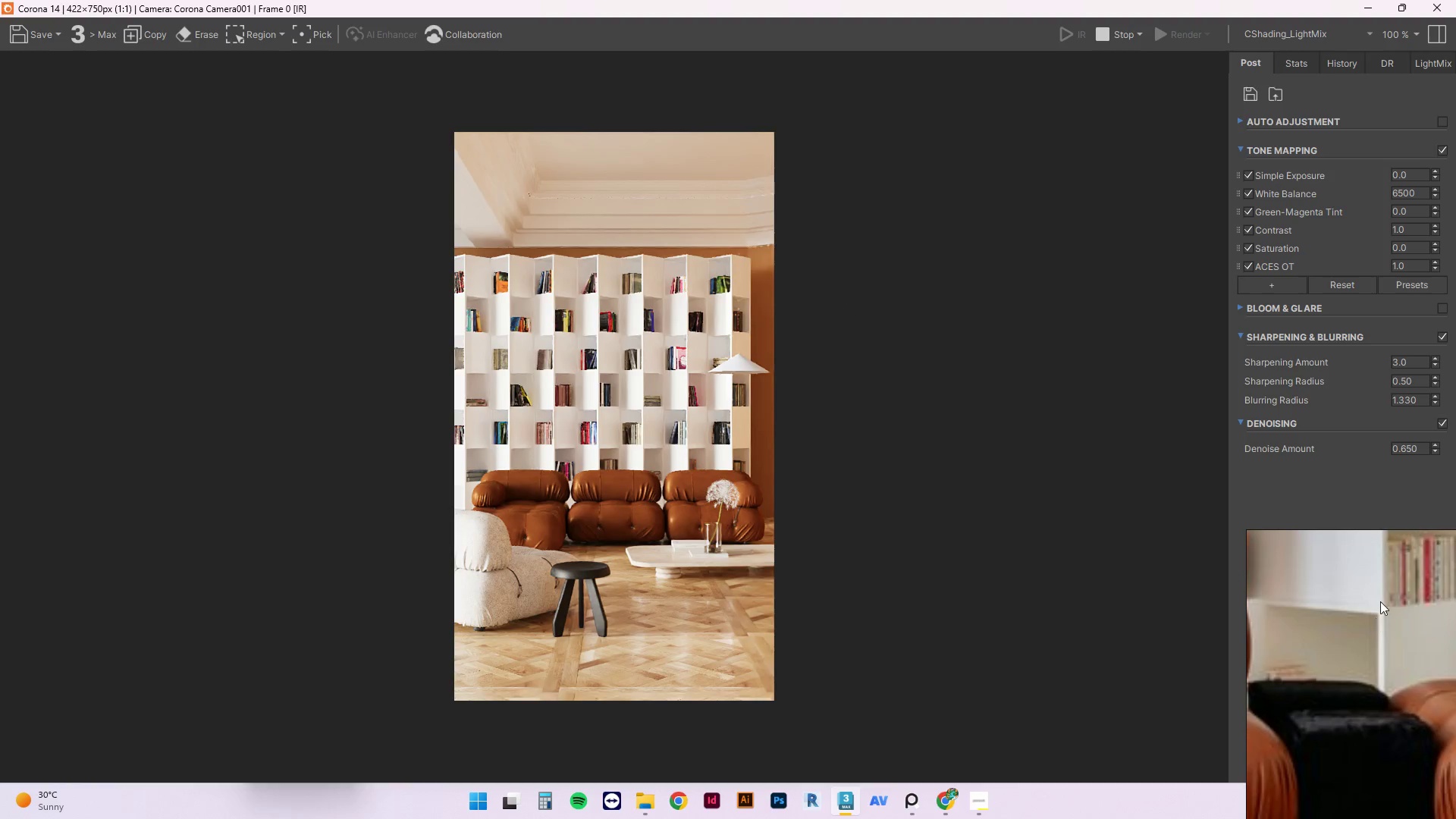 
scroll: coordinate [1373, 590], scroll_direction: down, amount: 5.0
 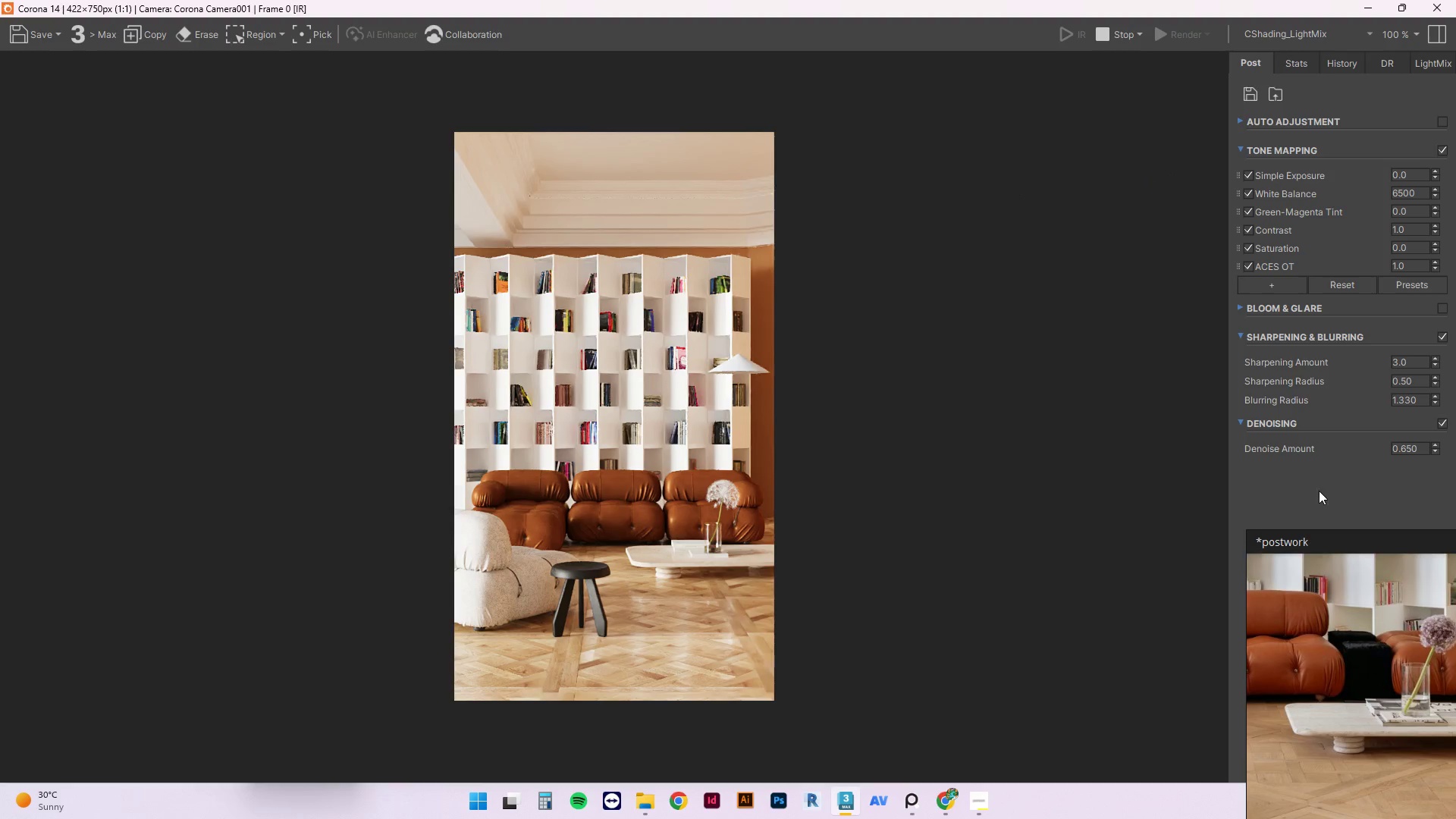 
wait(10.9)
 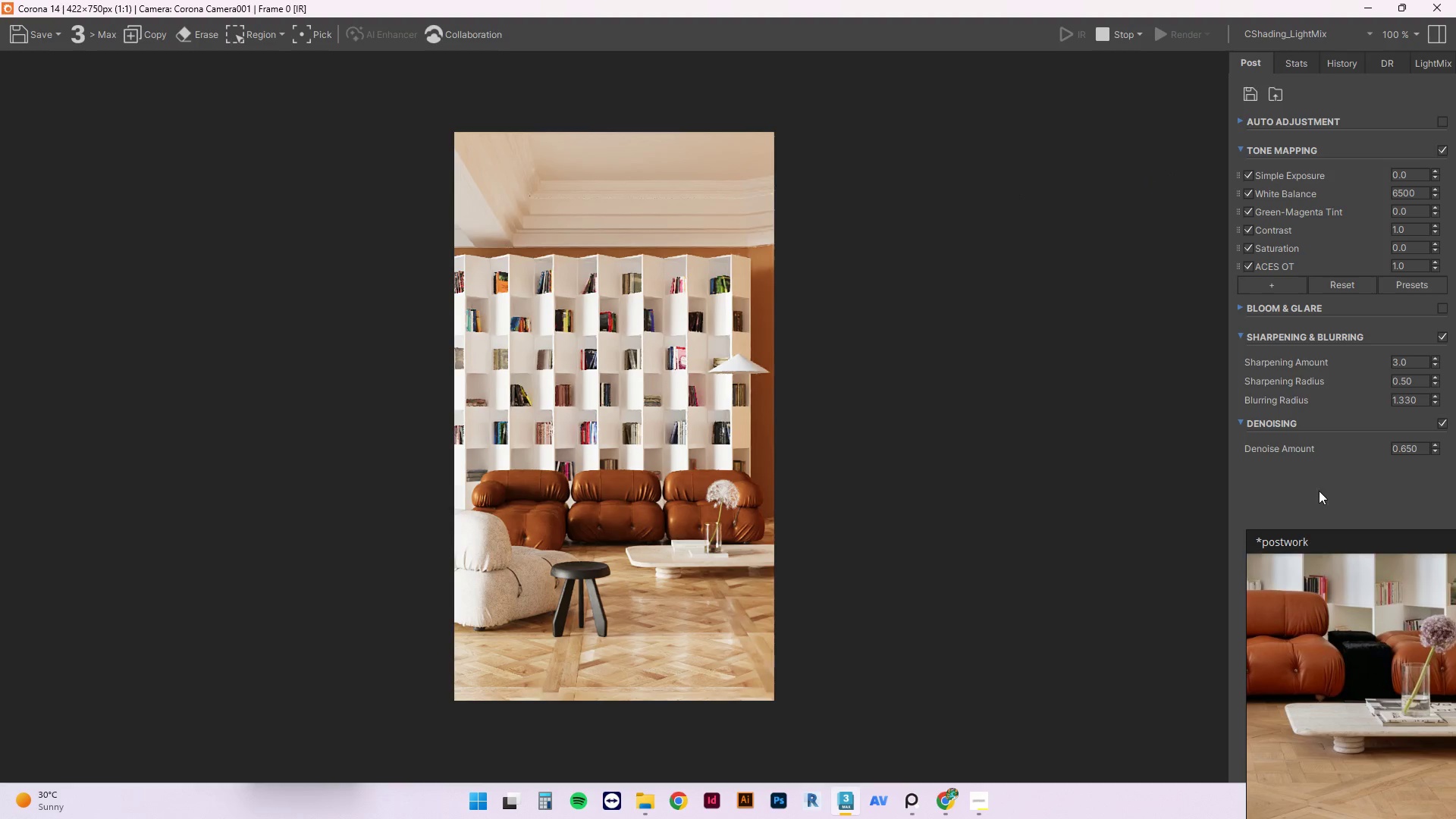 
left_click([1368, 5])
 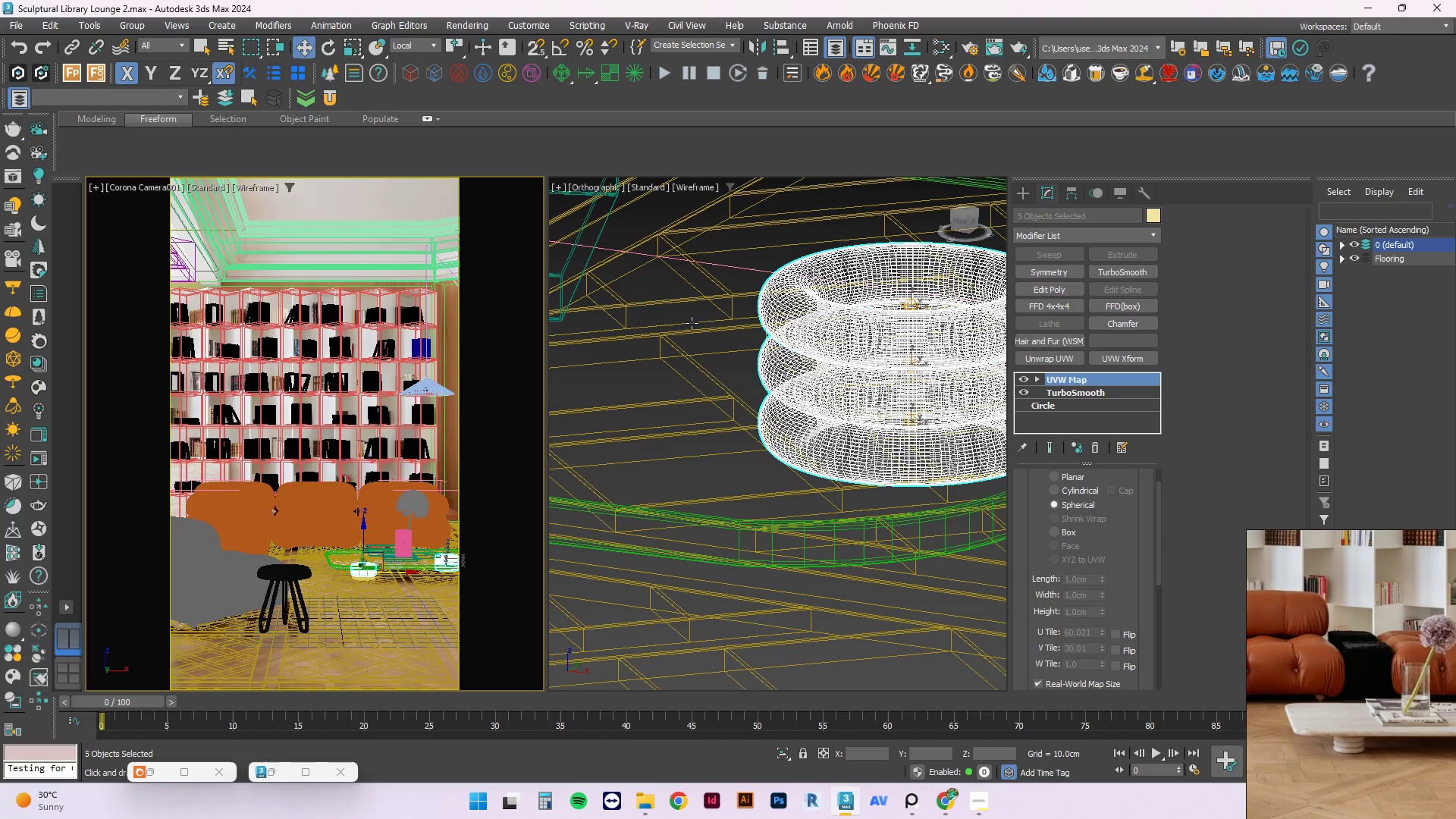 
scroll: coordinate [689, 472], scroll_direction: down, amount: 10.0
 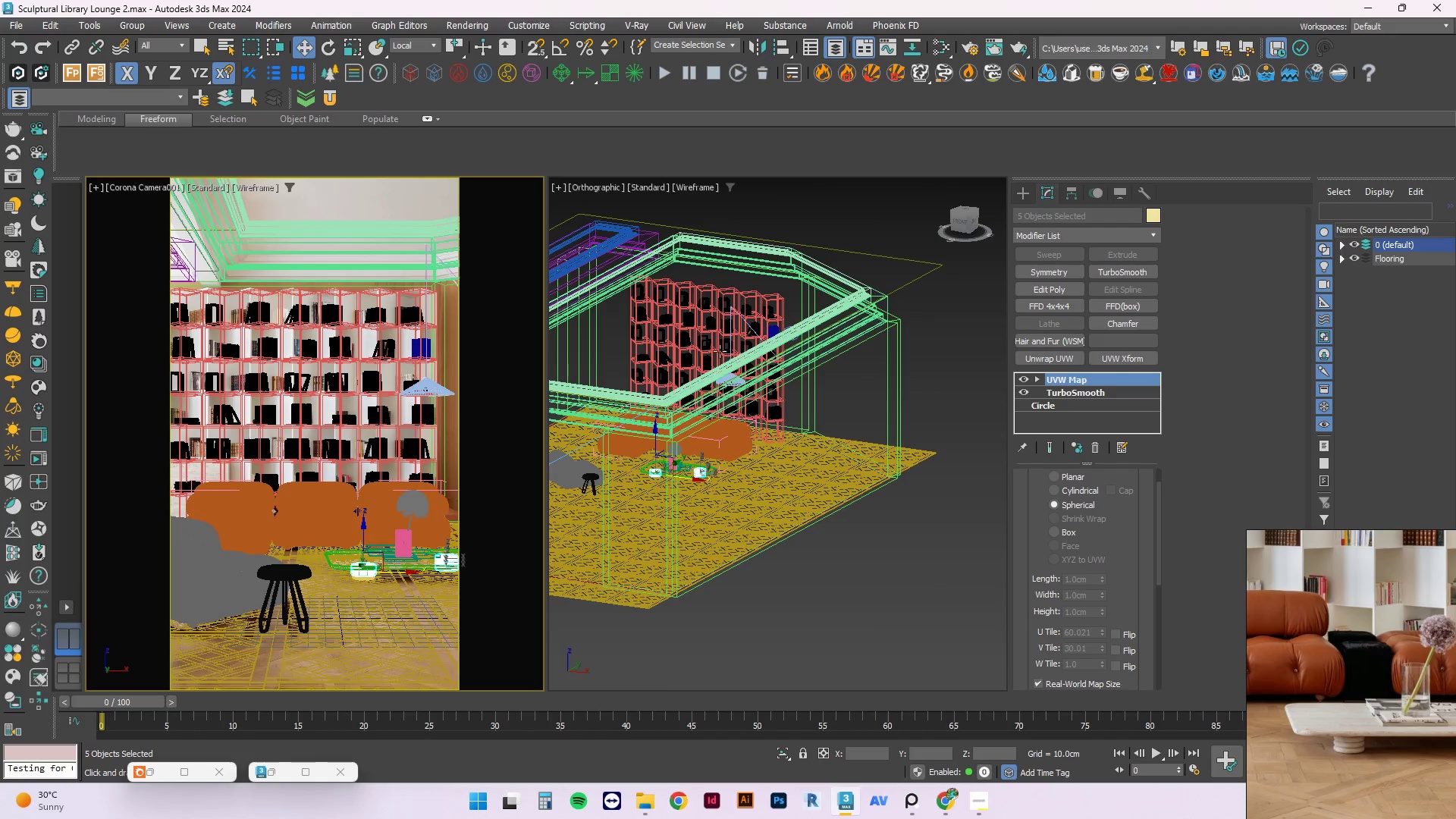 
scroll: coordinate [709, 416], scroll_direction: up, amount: 6.0
 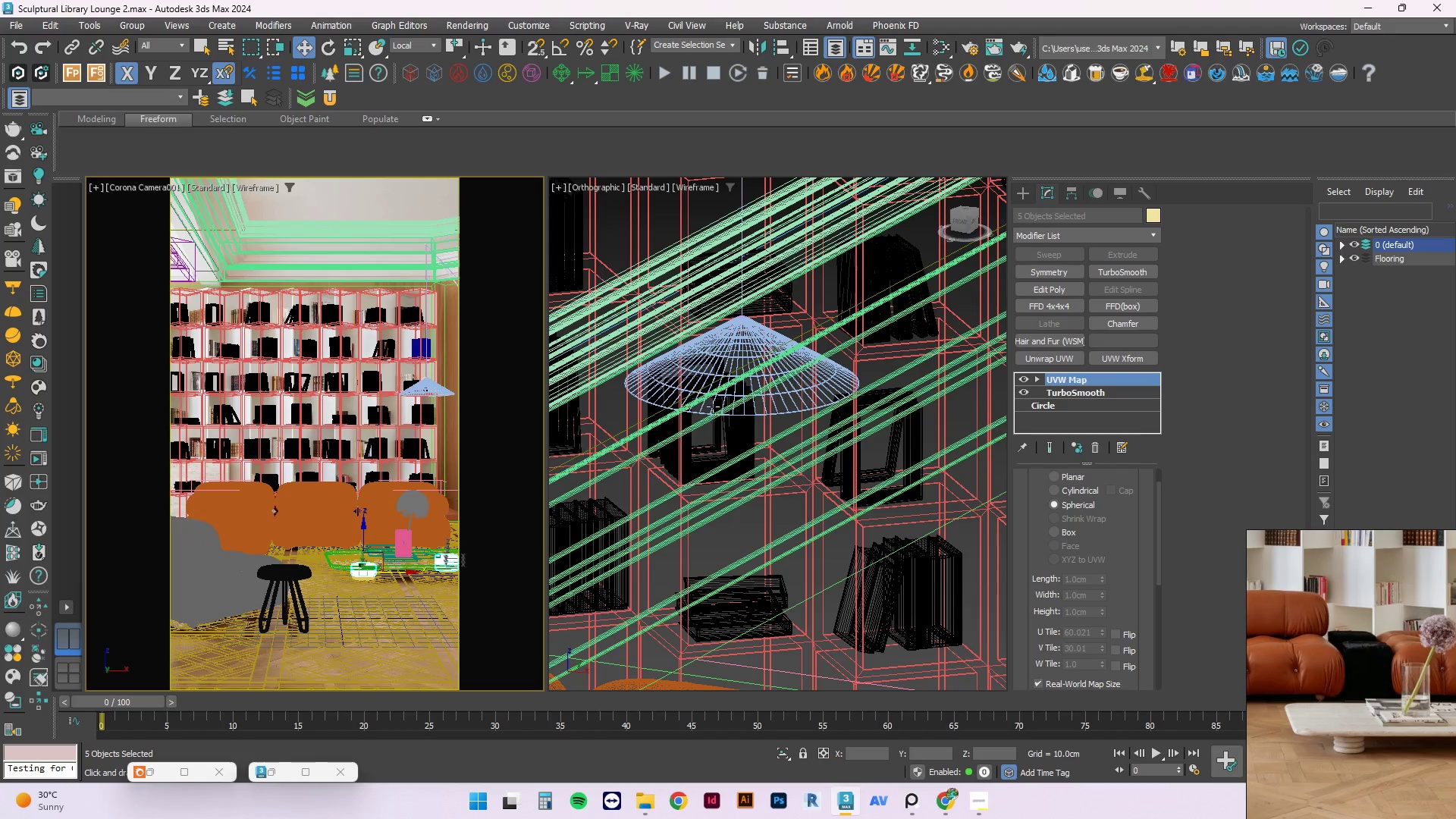 
left_click([714, 406])
 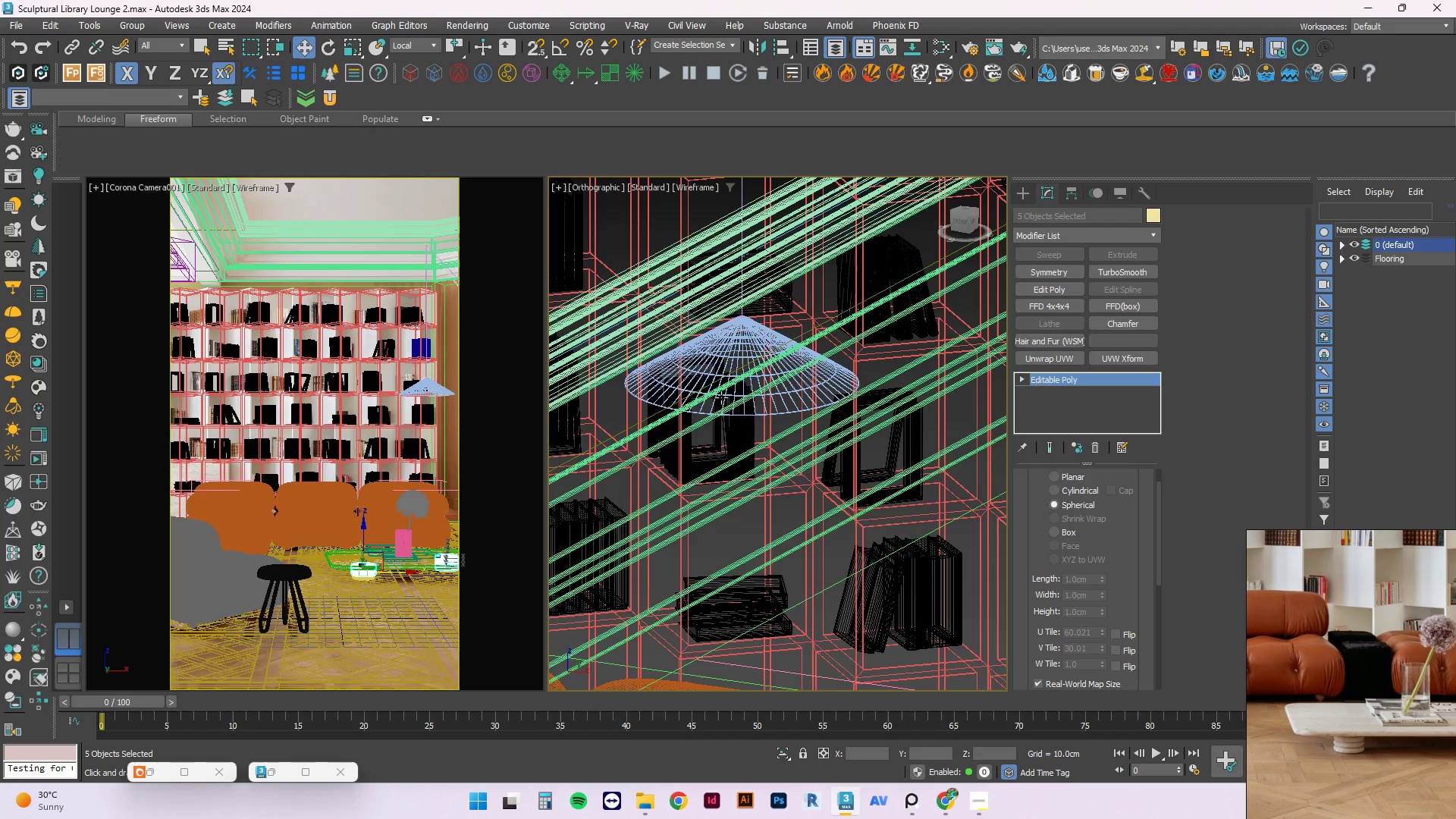 
scroll: coordinate [721, 396], scroll_direction: up, amount: 2.0
 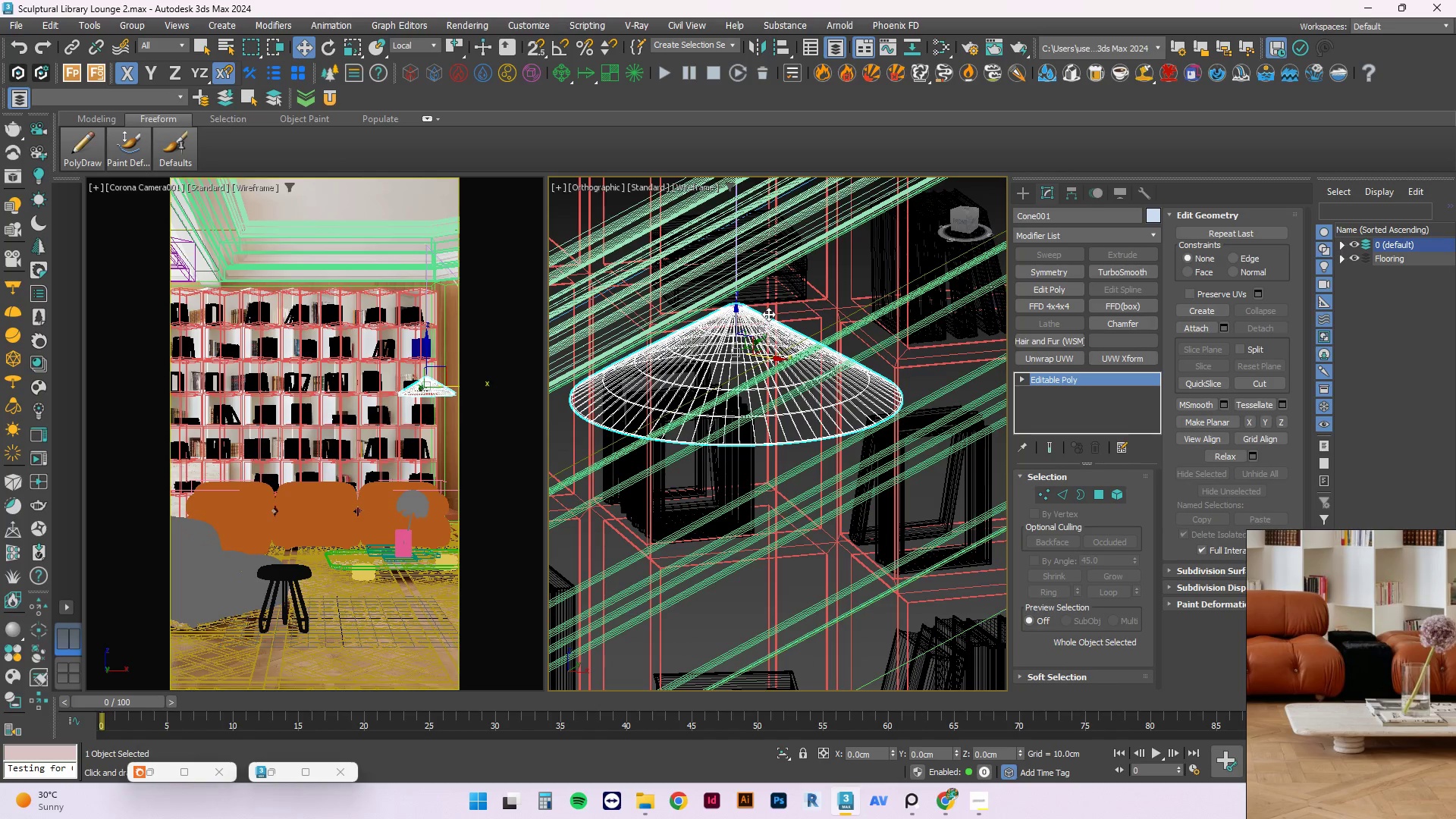 
key(Alt+Q)
 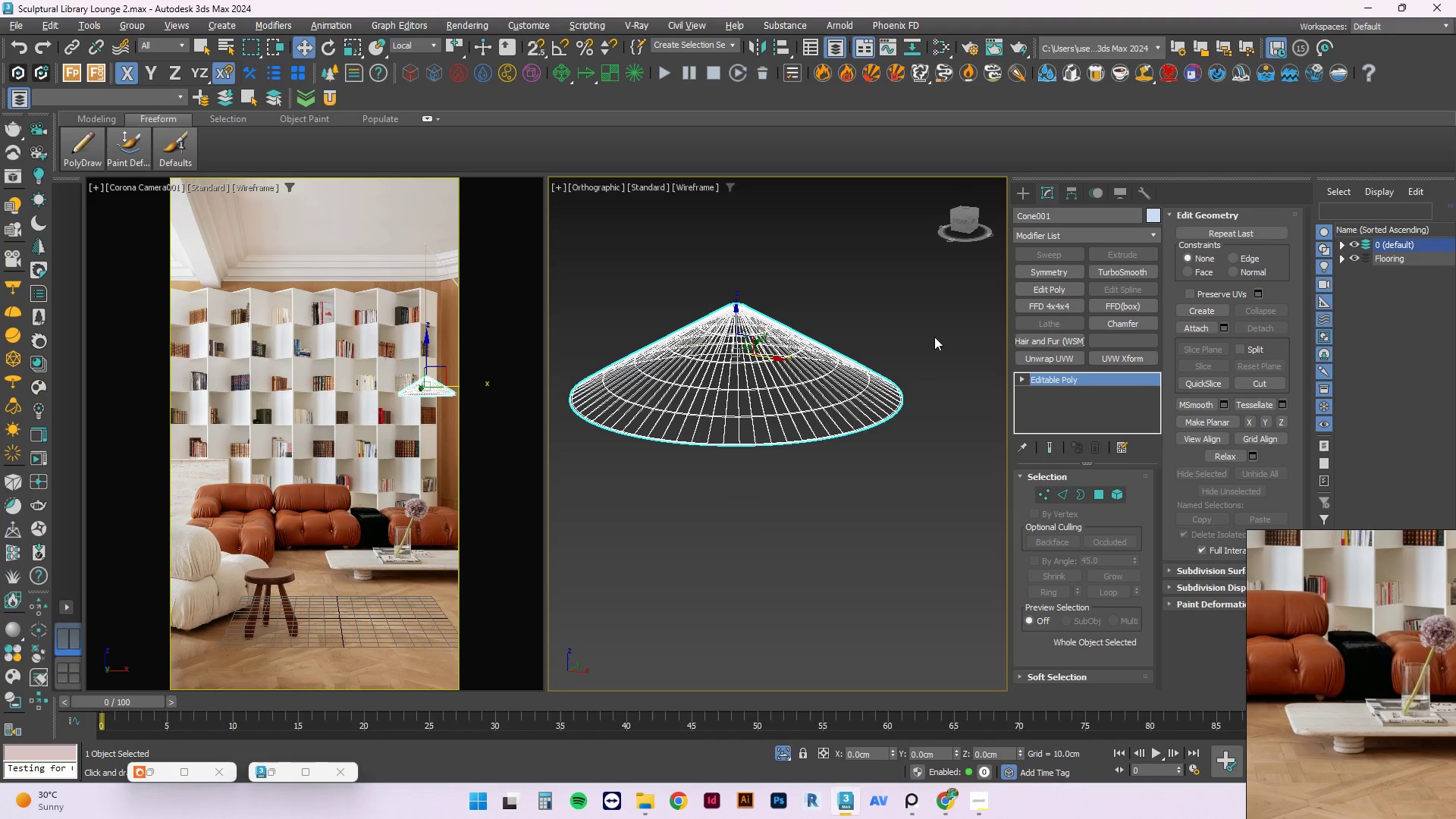 
left_click([916, 337])
 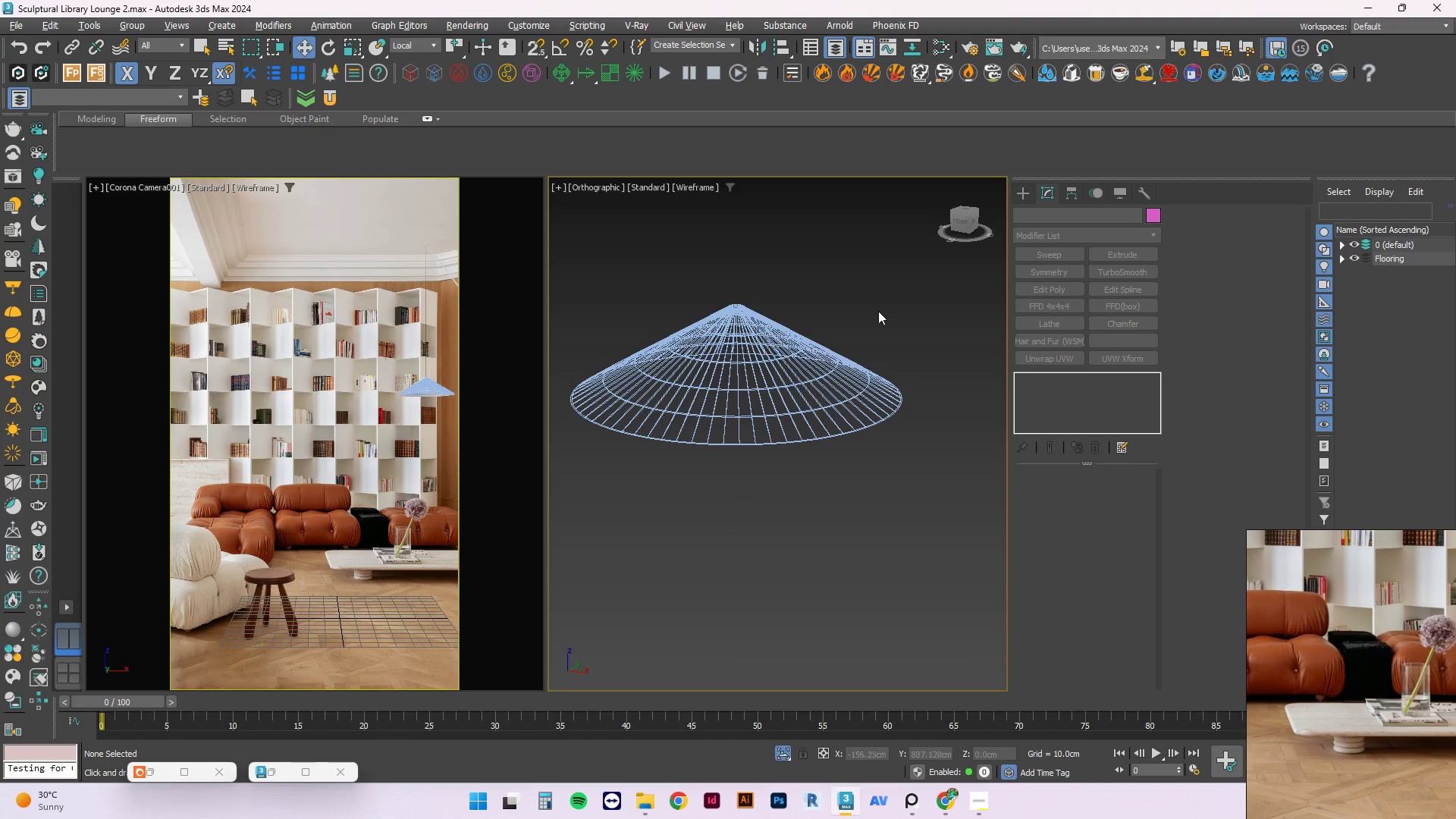 
key(T)
 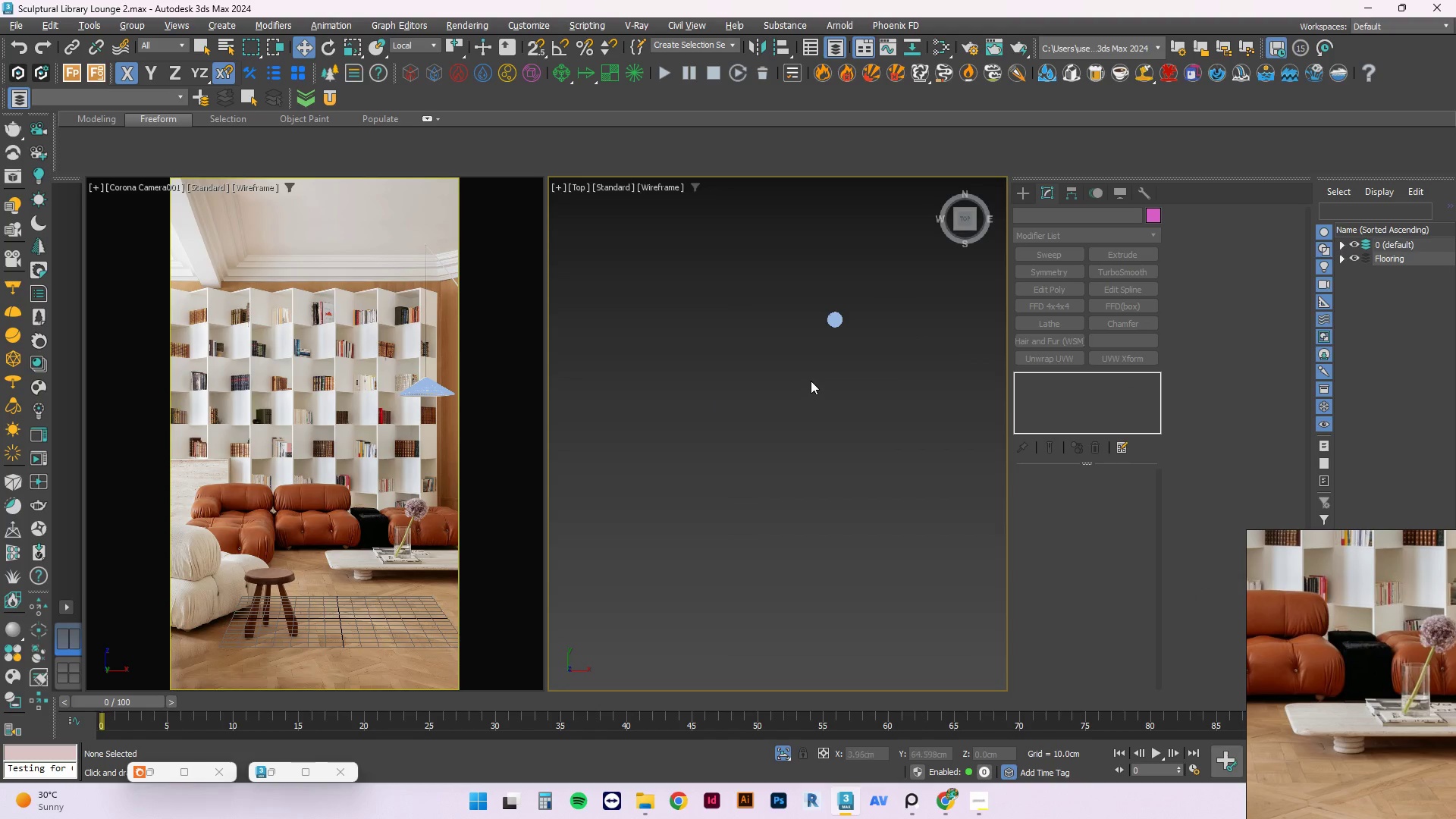 
scroll: coordinate [772, 356], scroll_direction: up, amount: 9.0
 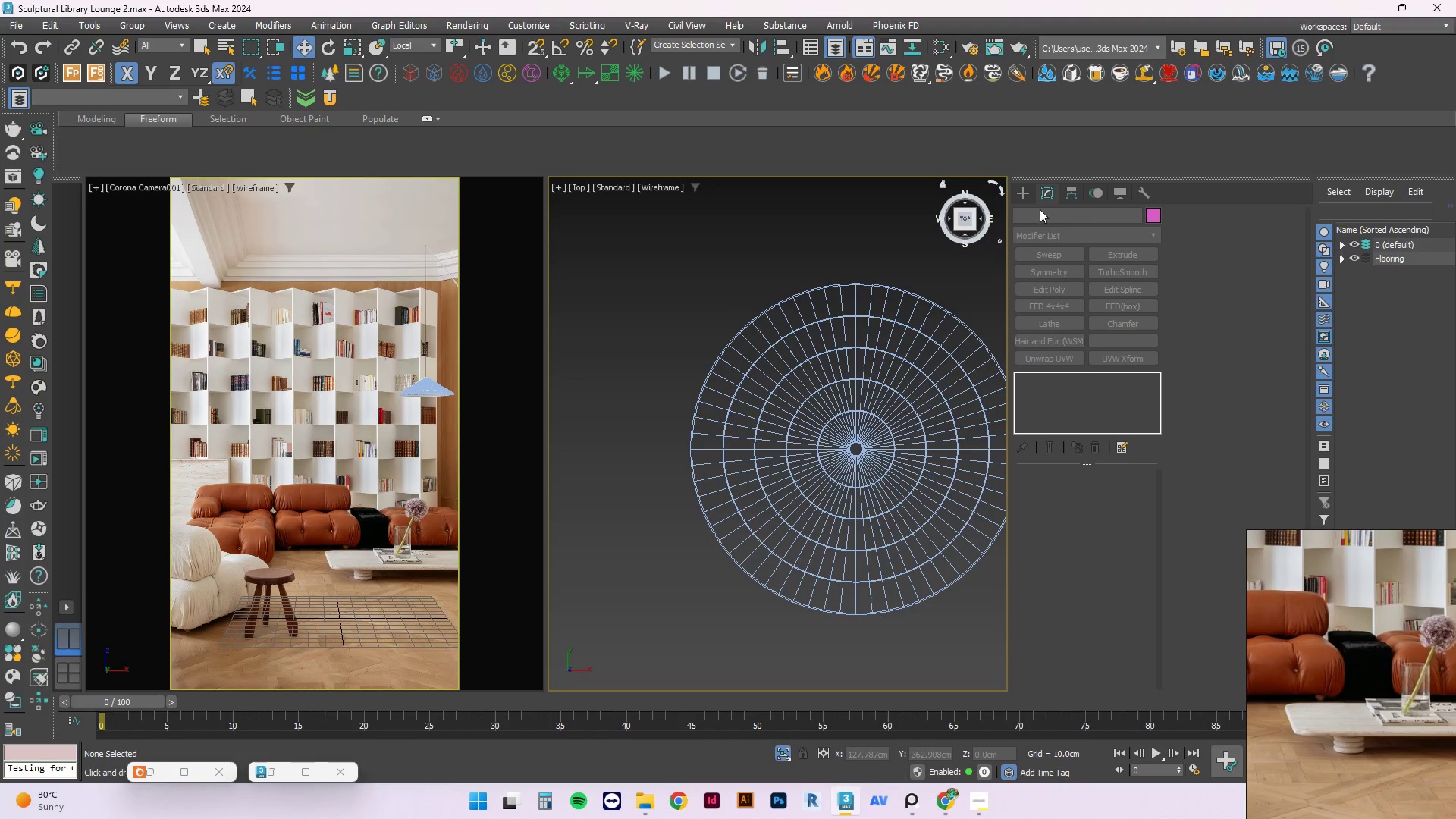 
left_click([1025, 197])
 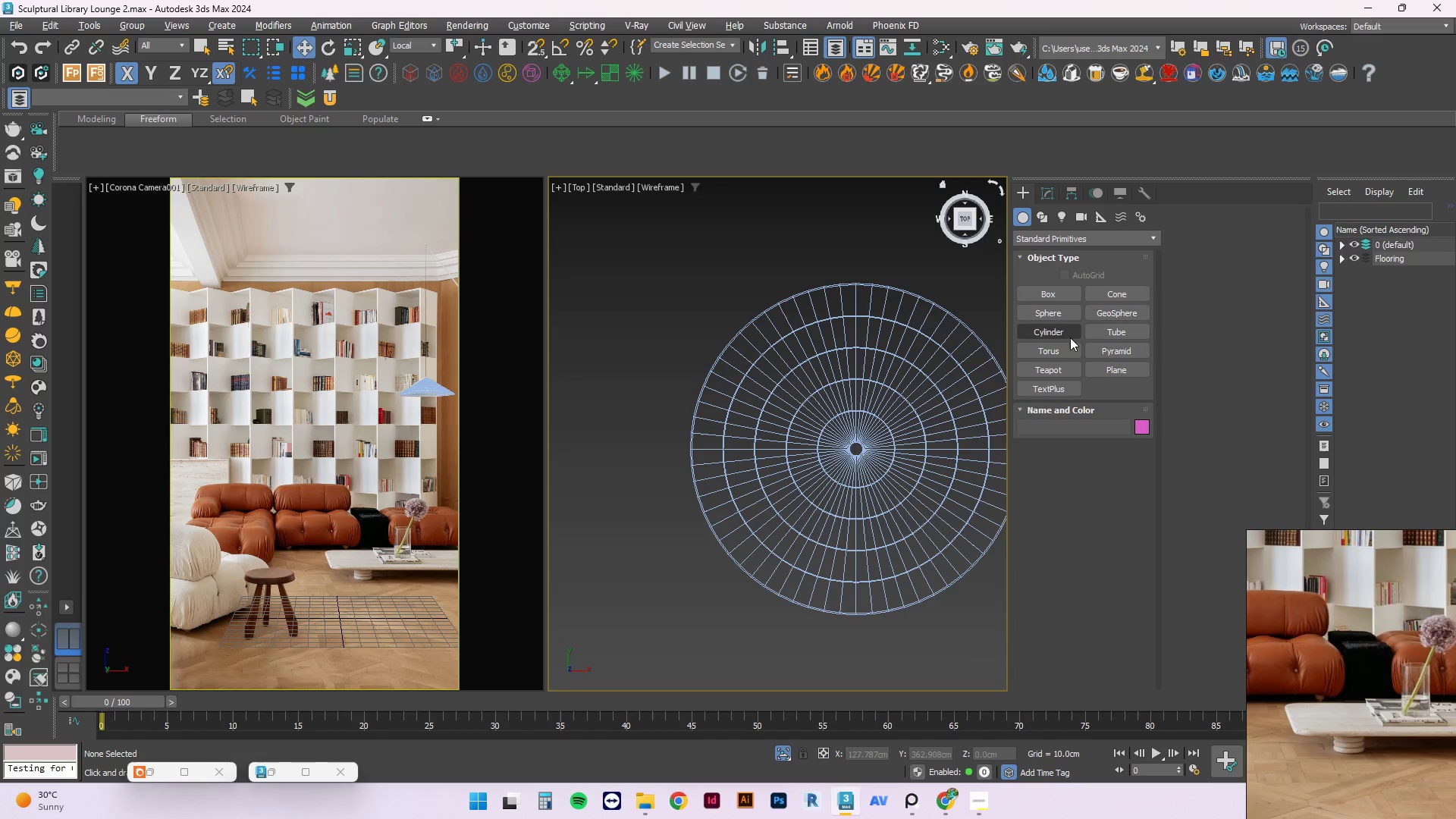 
left_click([1067, 337])
 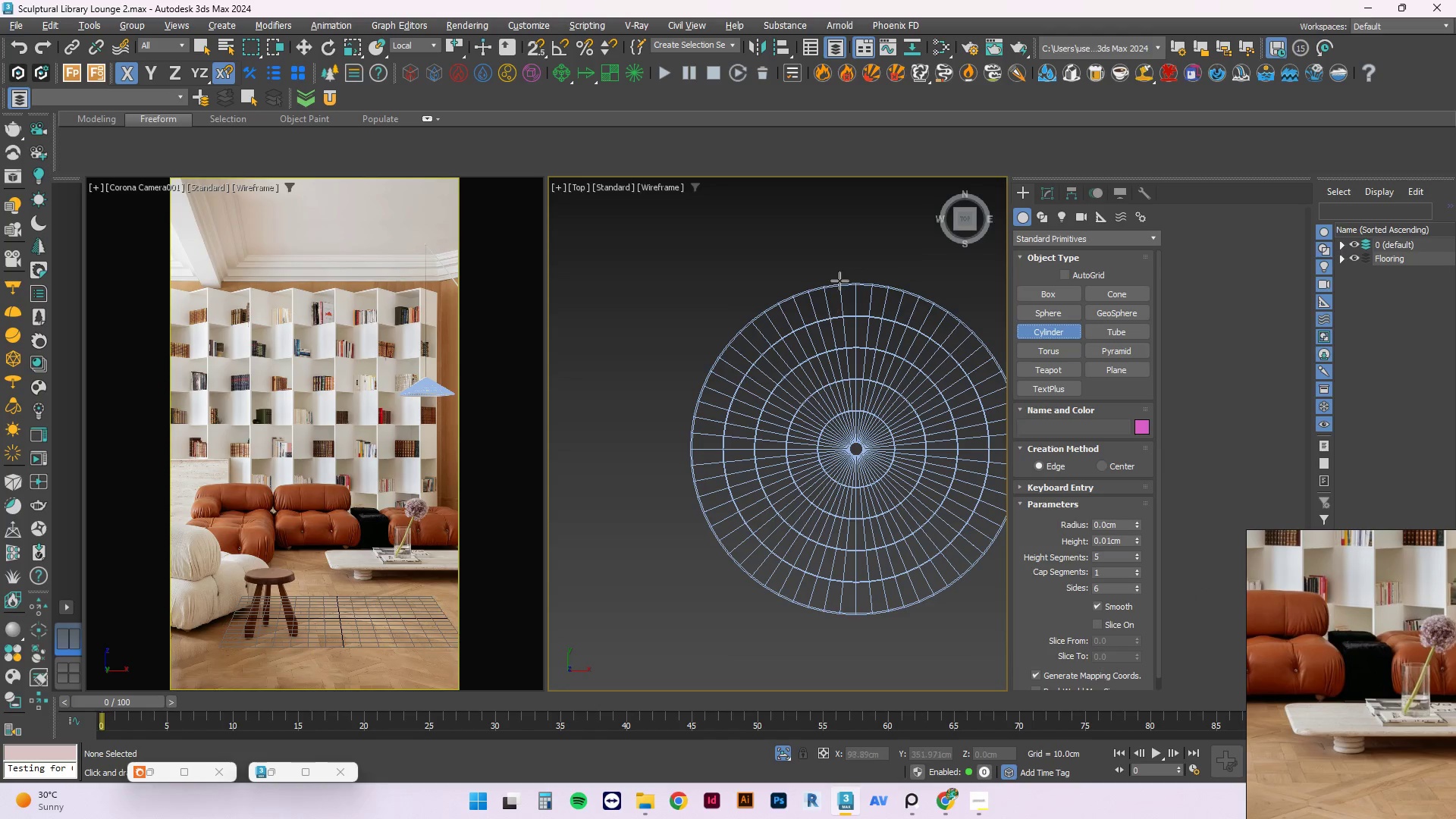 
scroll: coordinate [843, 278], scroll_direction: up, amount: 2.0
 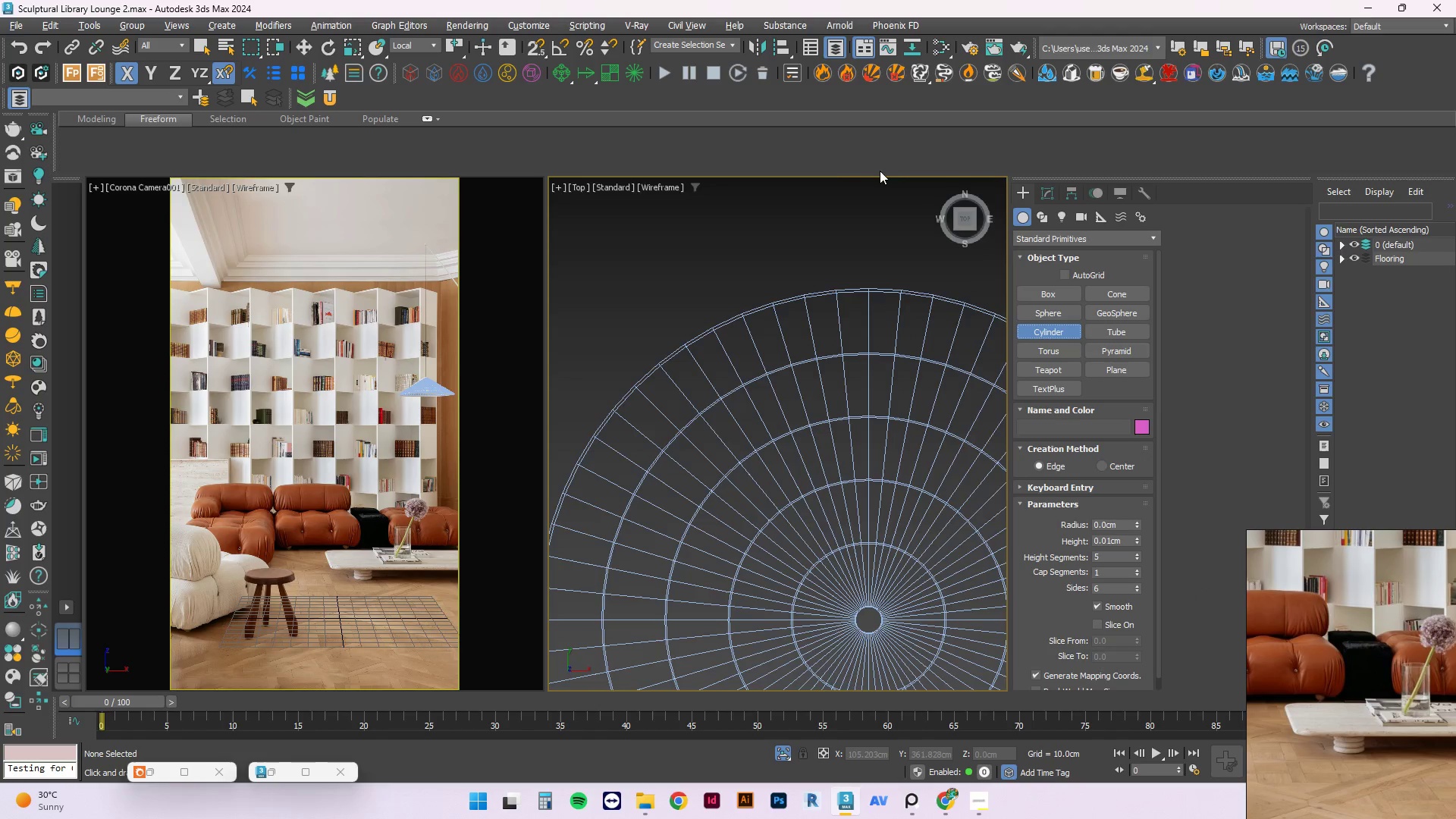 
key(S)
 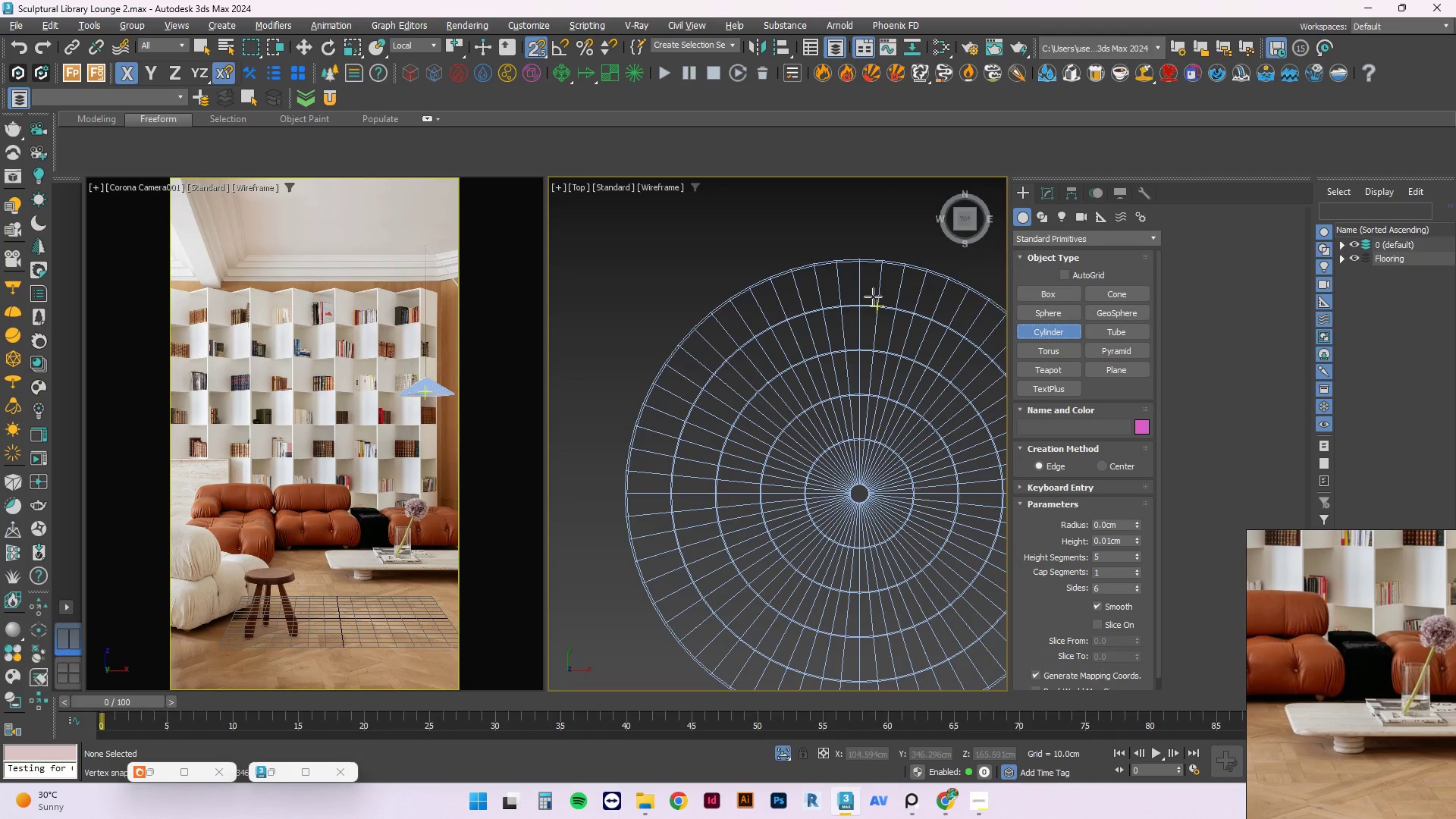 
scroll: coordinate [836, 189], scroll_direction: down, amount: 2.0
 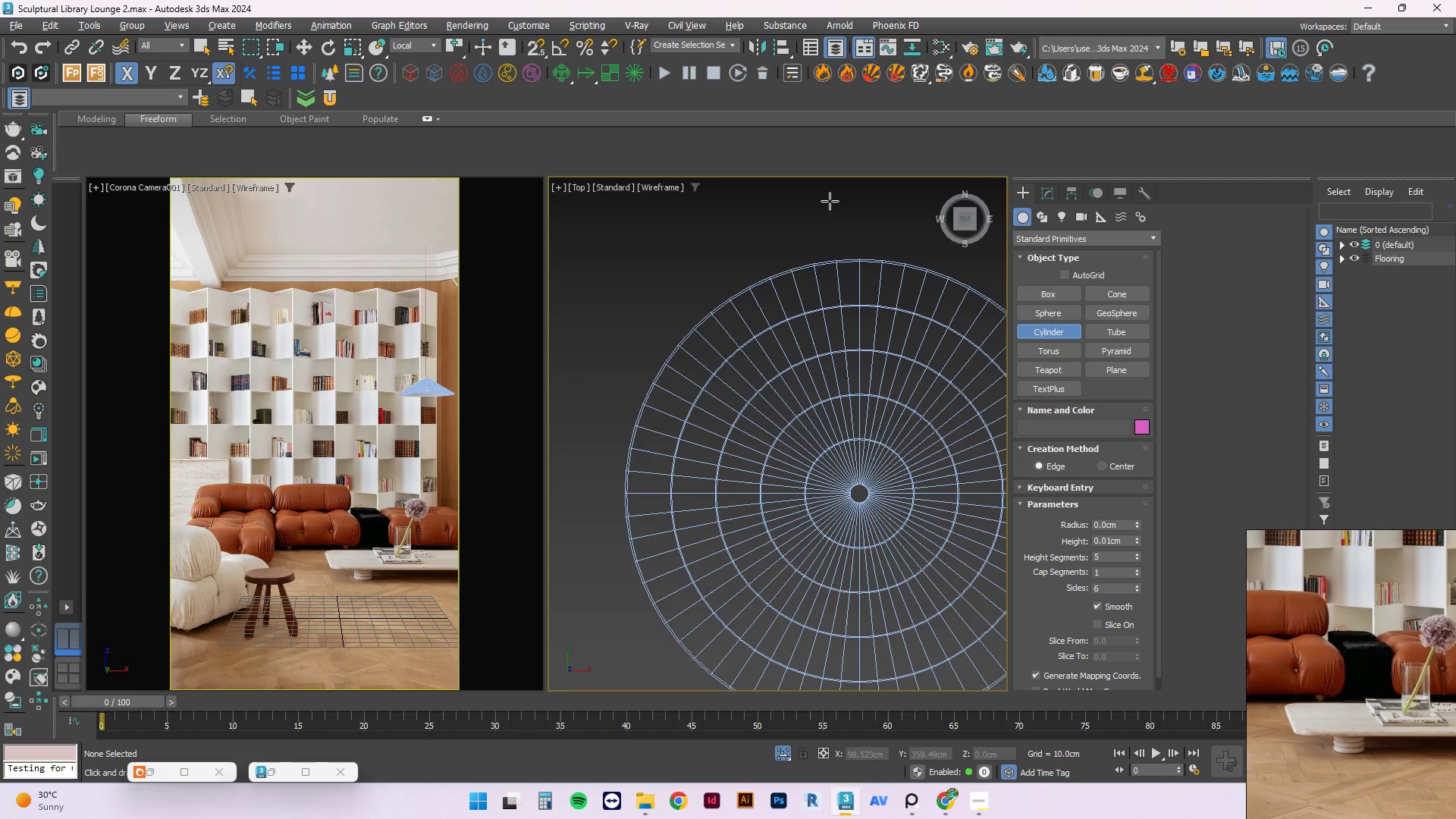 
scroll: coordinate [860, 239], scroll_direction: up, amount: 3.0
 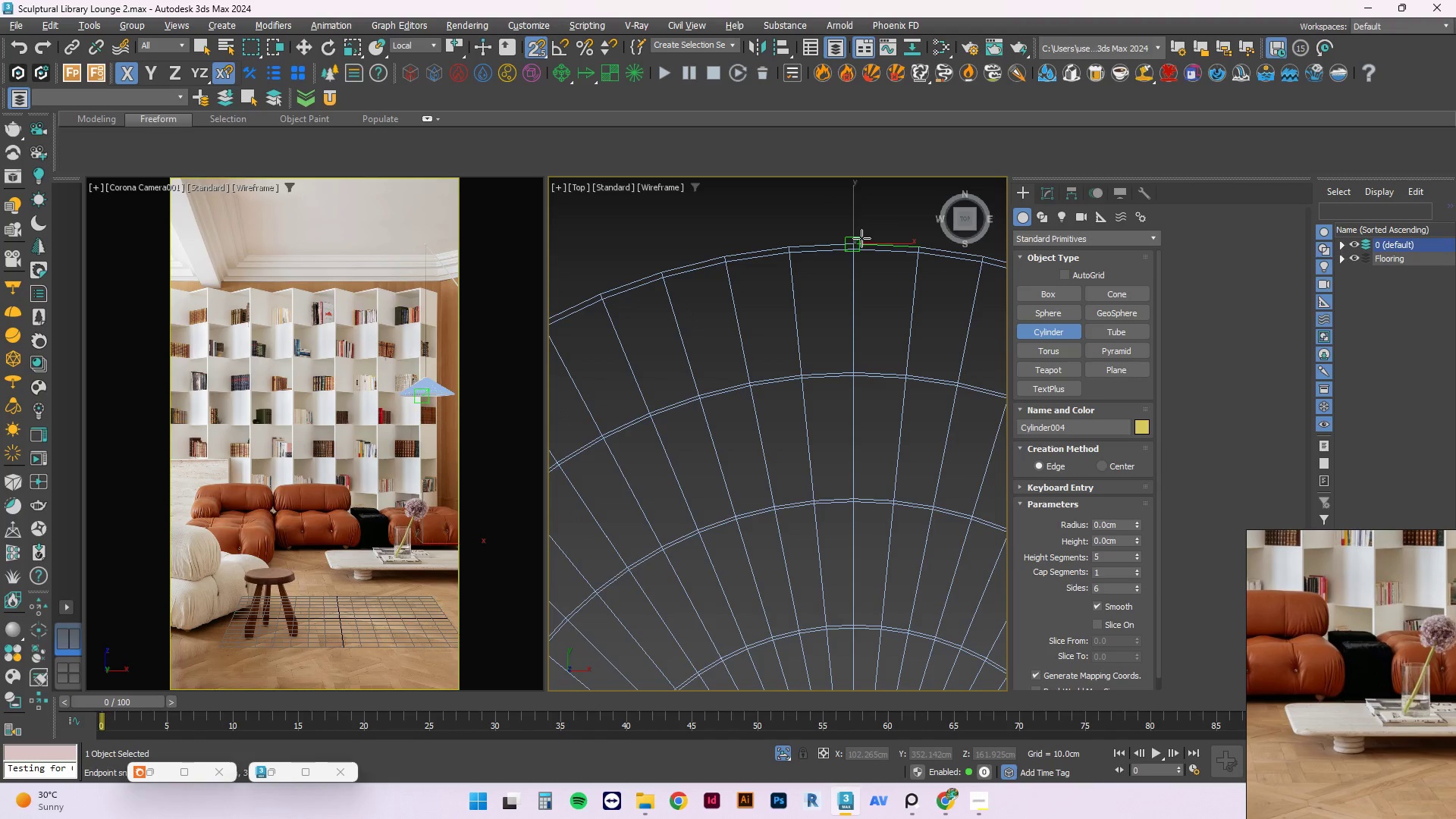 
key(Escape)
 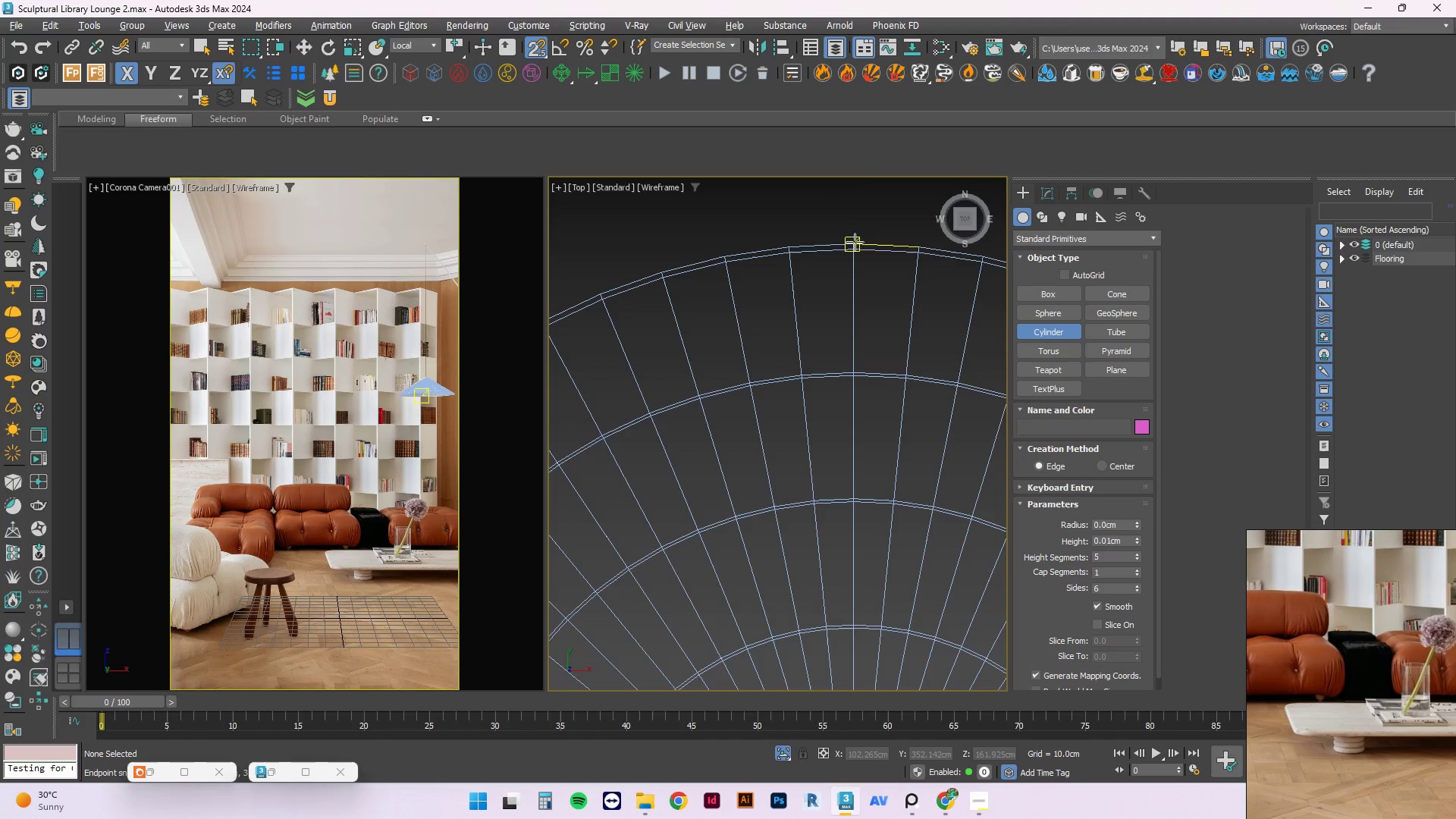 
left_click_drag(start_coordinate=[855, 242], to_coordinate=[775, 429])
 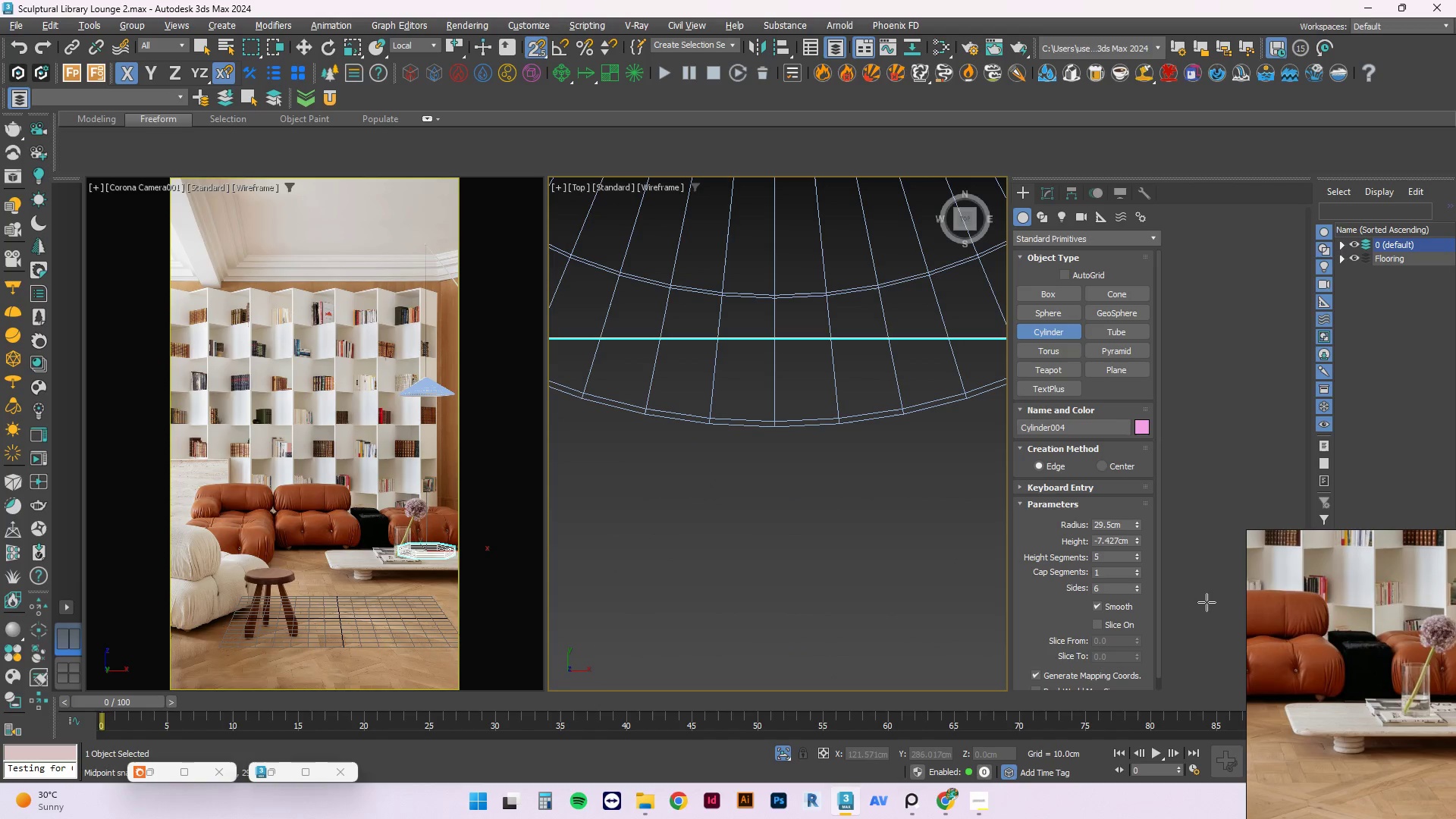 
scroll: coordinate [796, 406], scroll_direction: down, amount: 3.0
 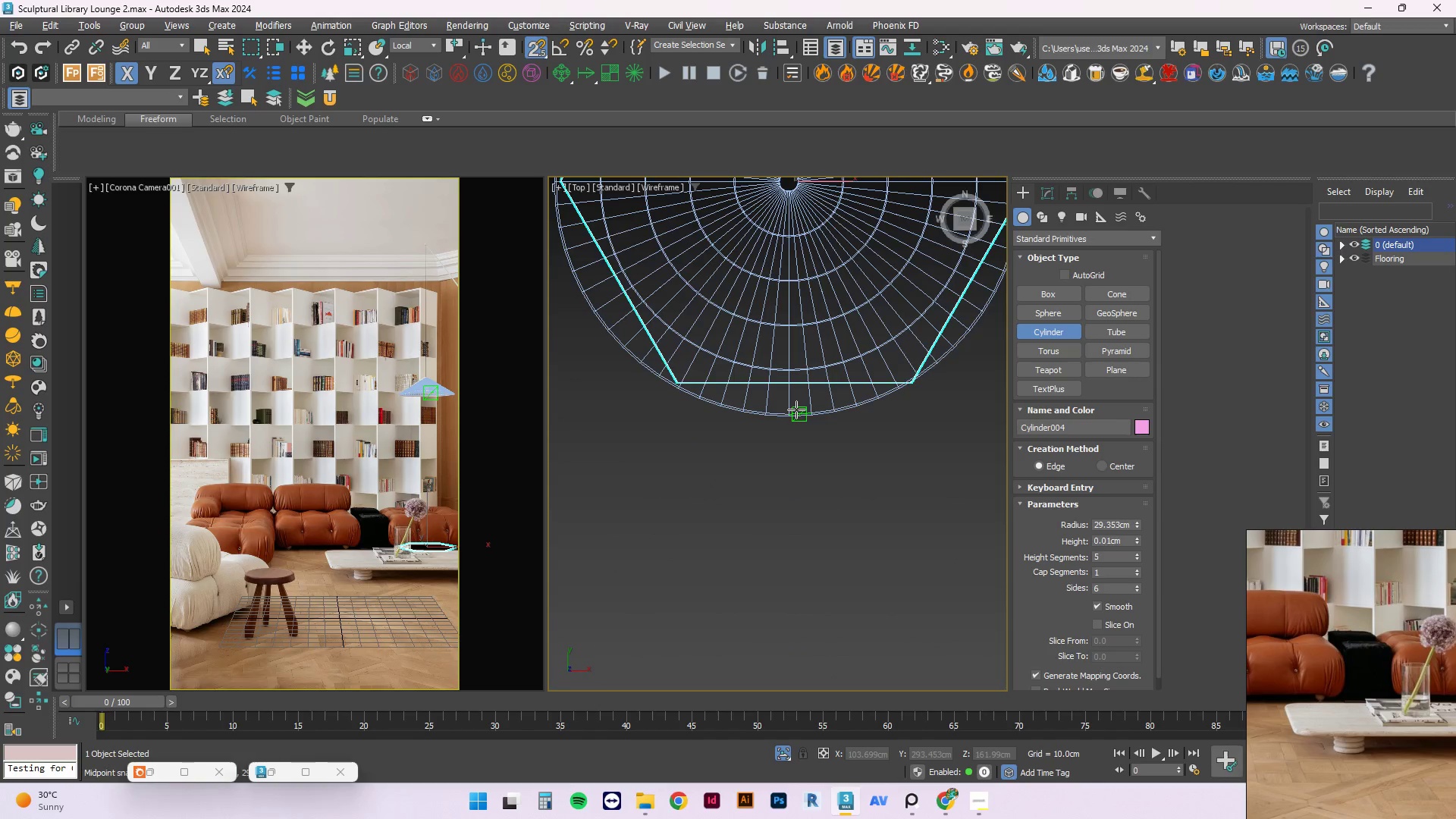 
scroll: coordinate [796, 410], scroll_direction: up, amount: 3.0
 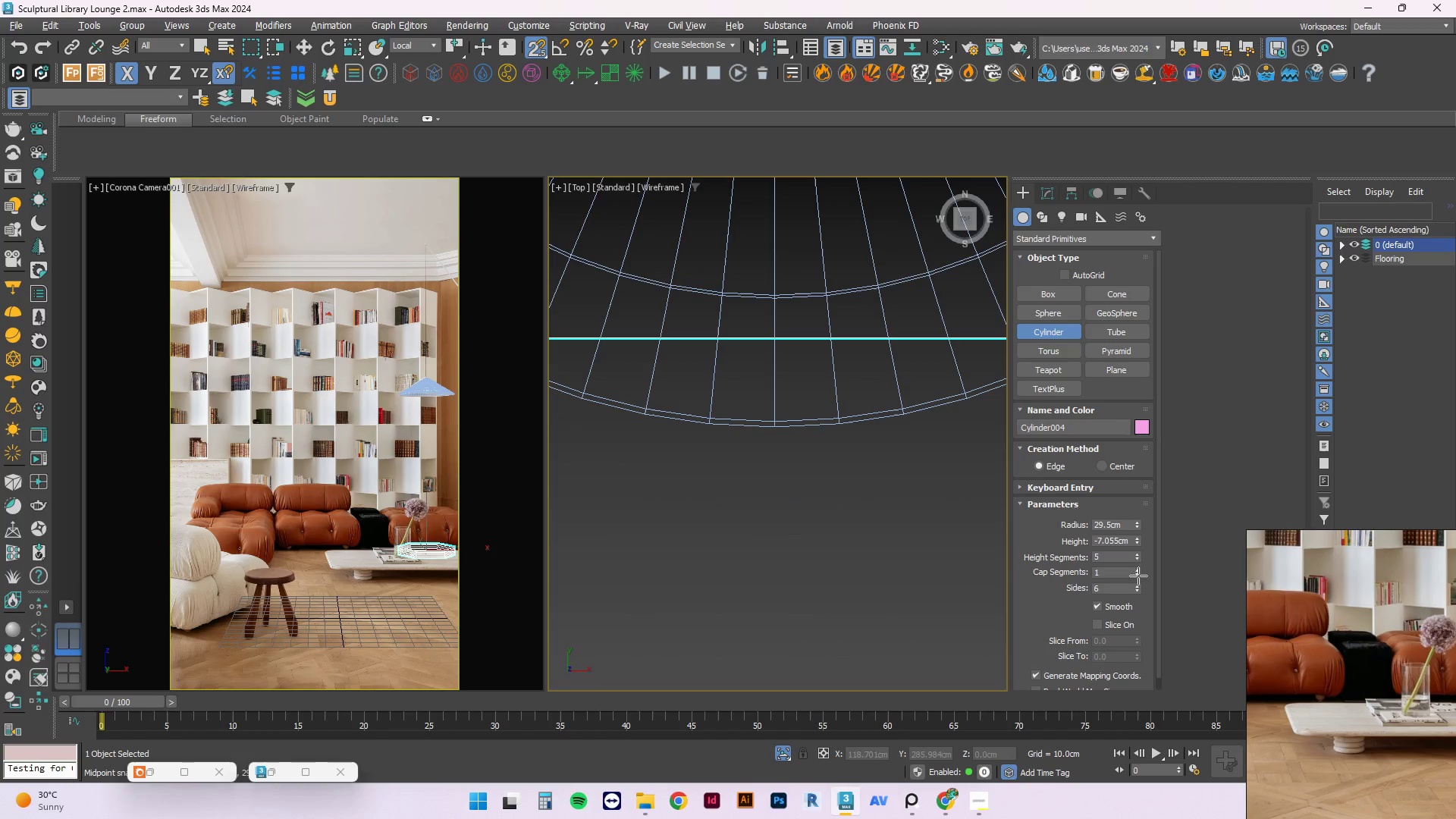 
hold_key(key=AltLeft, duration=0.95)
 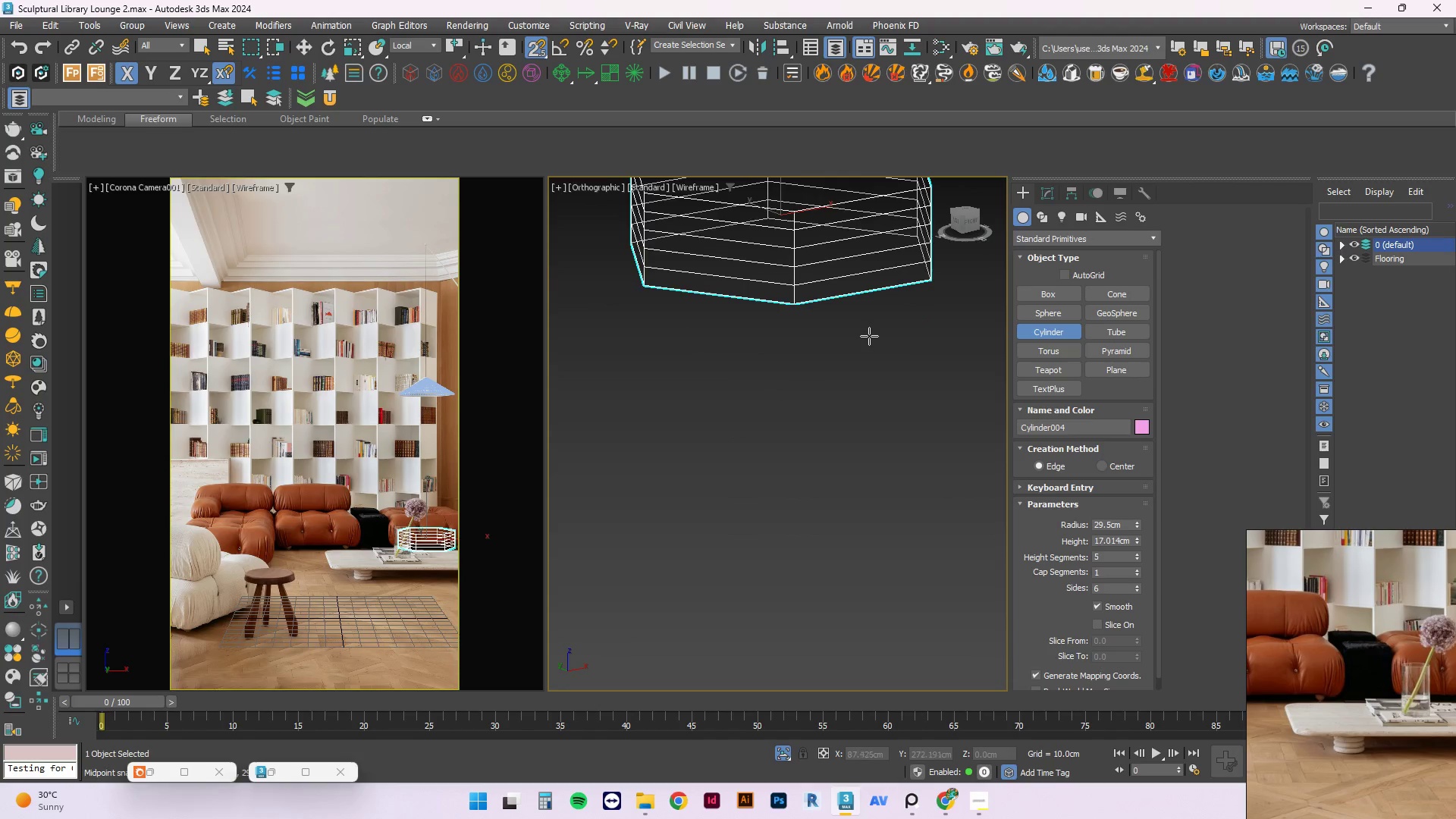 
scroll: coordinate [869, 336], scroll_direction: down, amount: 6.0
 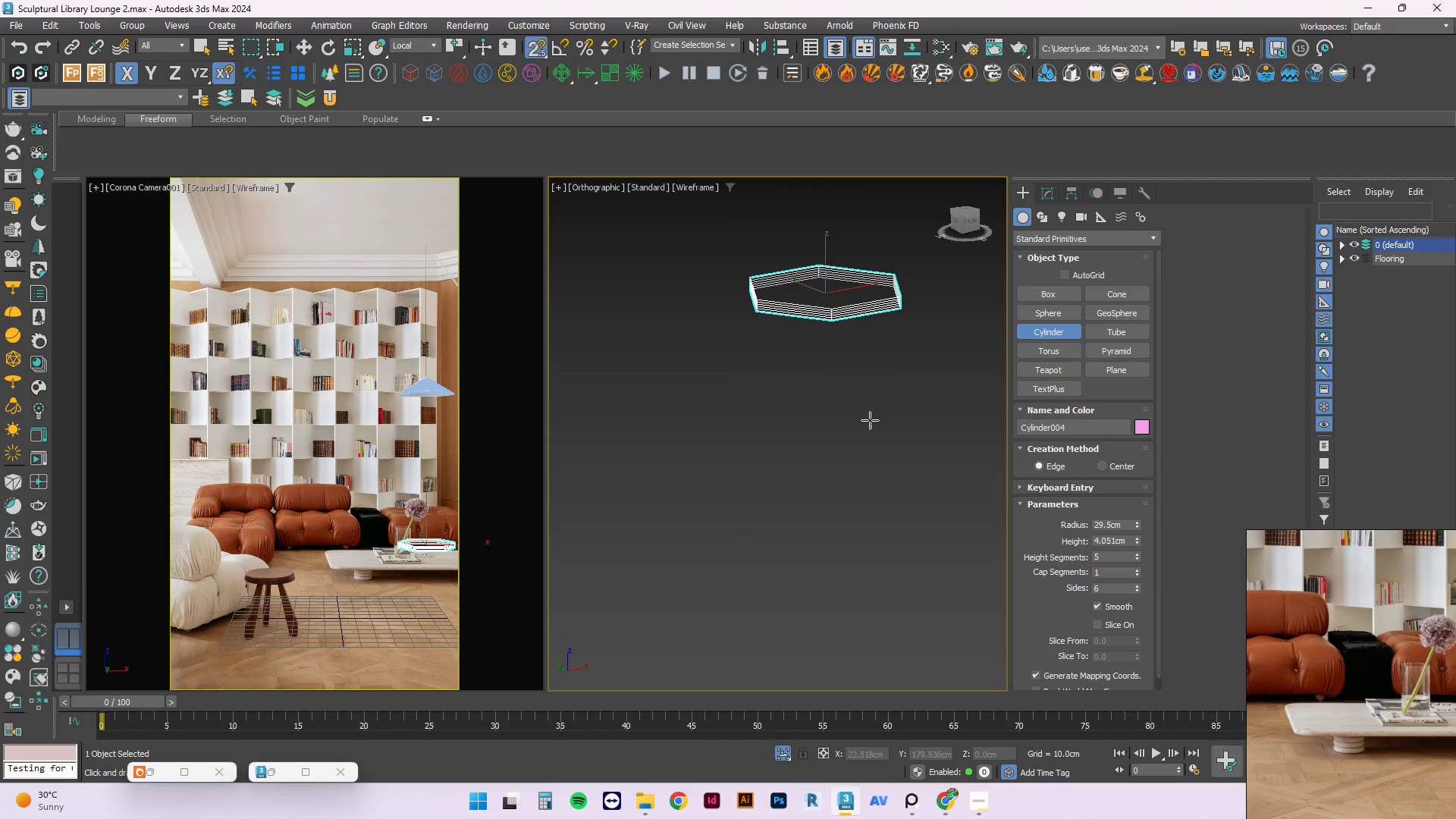 
left_click([883, 453])
 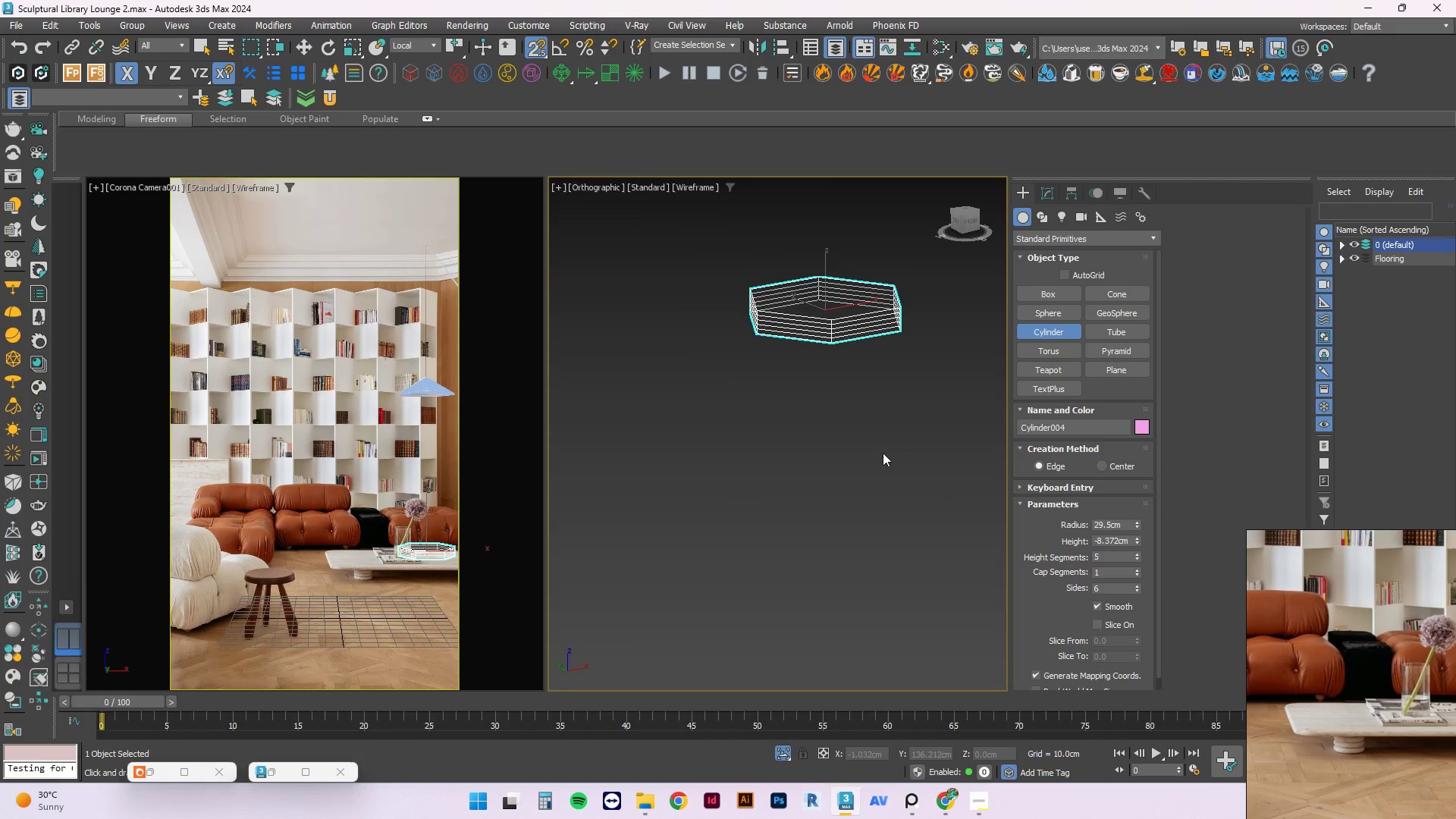 
key(W)
 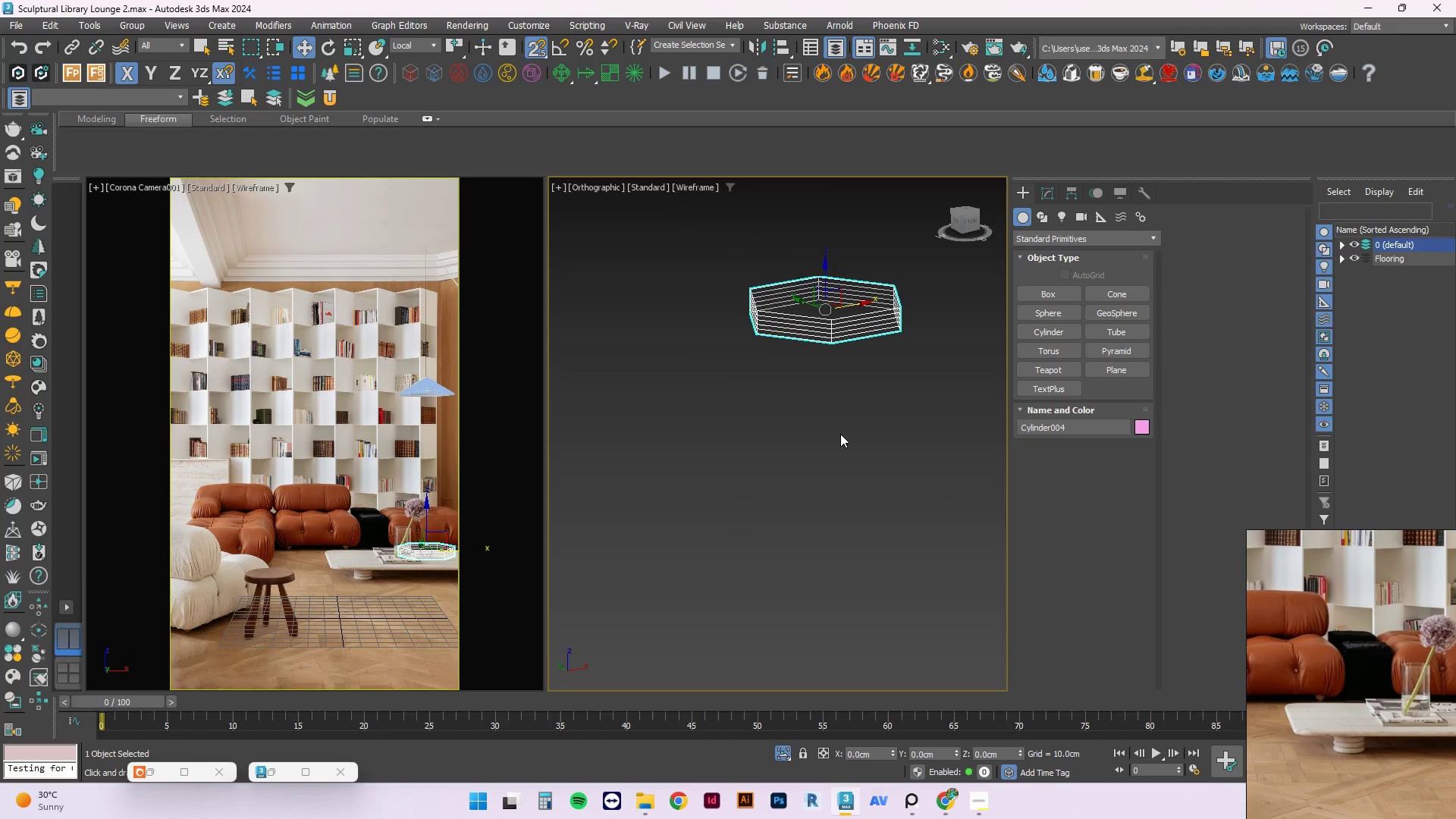 
type(lz)
 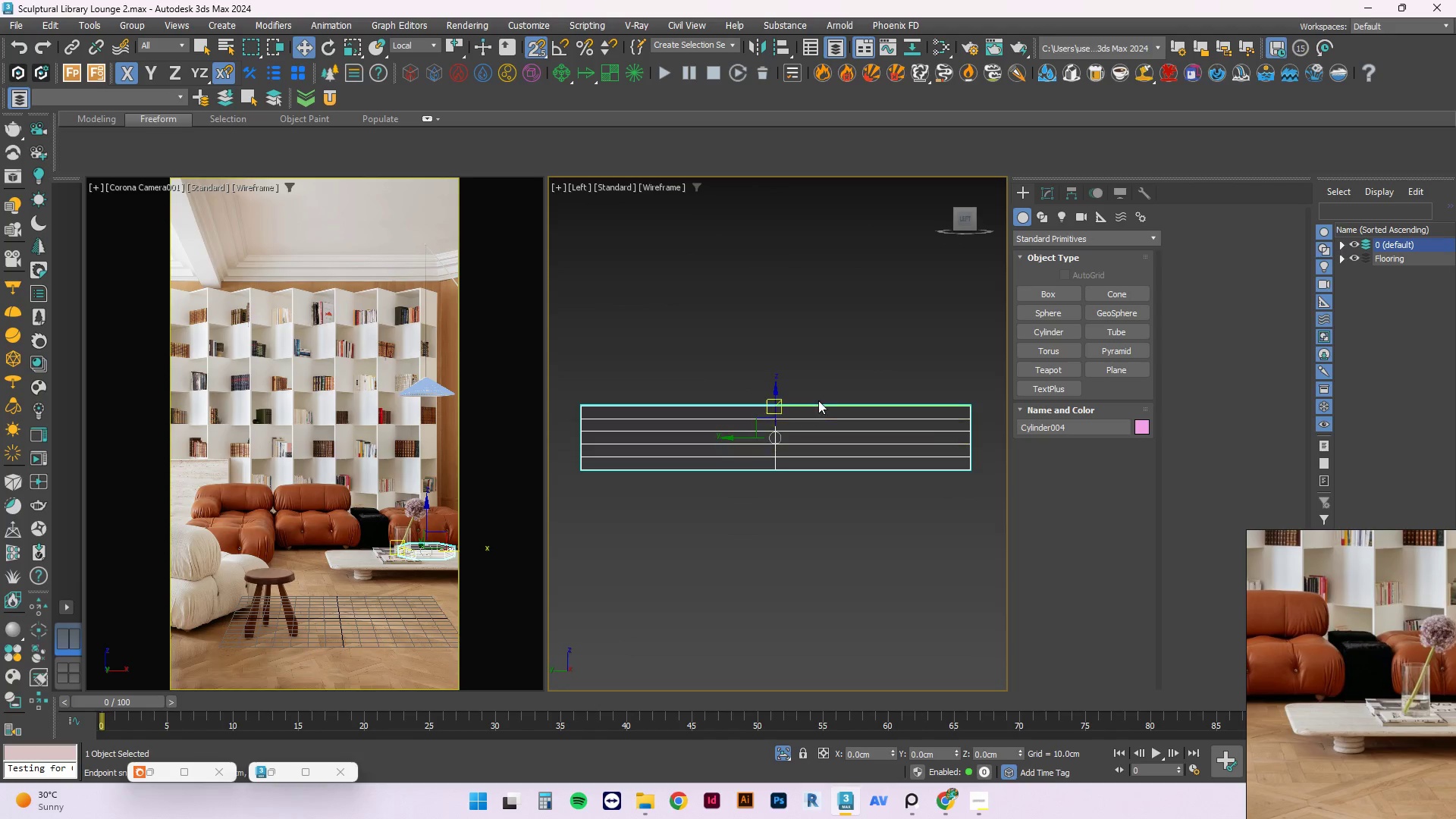 
scroll: coordinate [818, 400], scroll_direction: down, amount: 2.0
 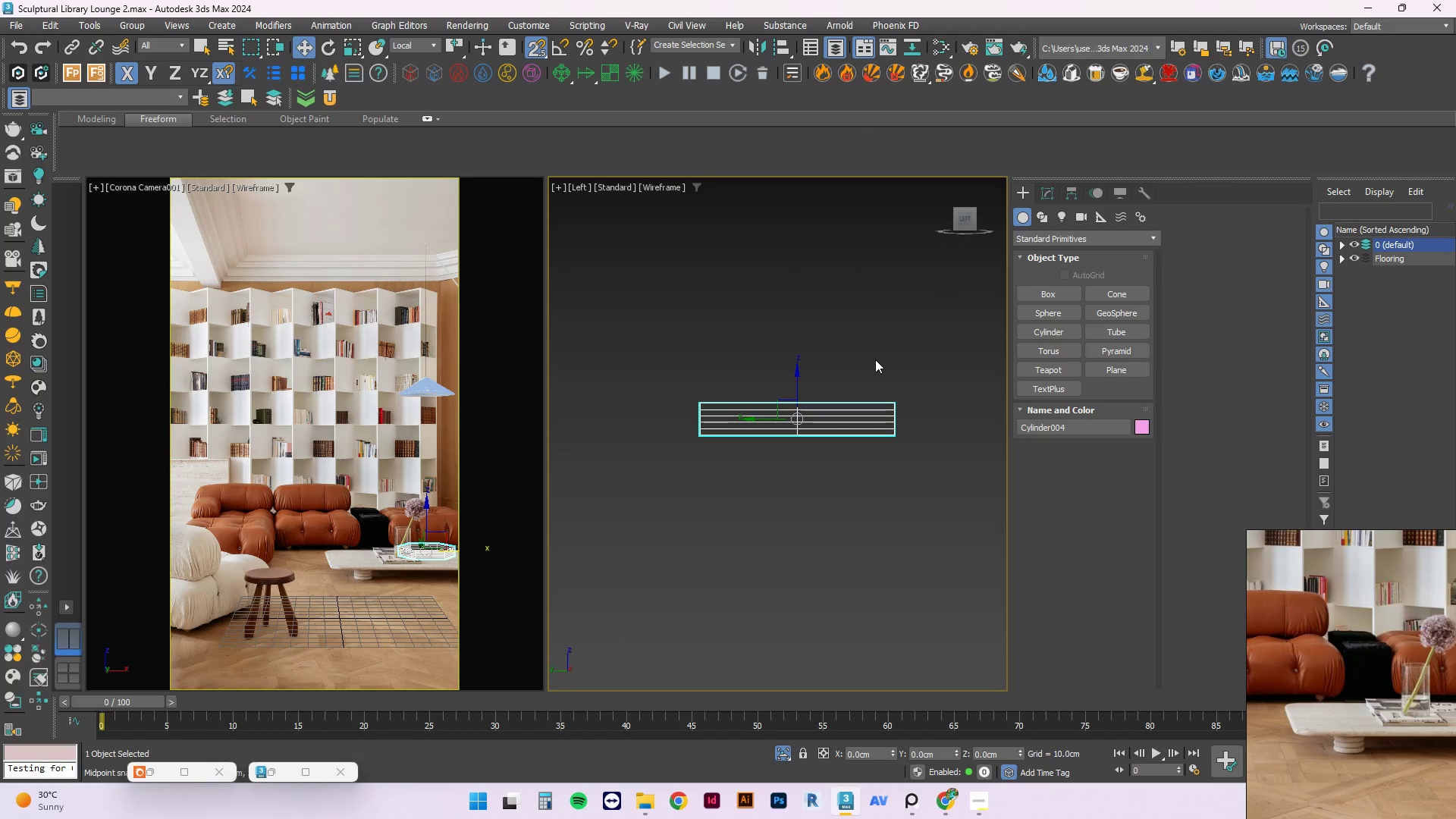 
left_click([885, 357])
 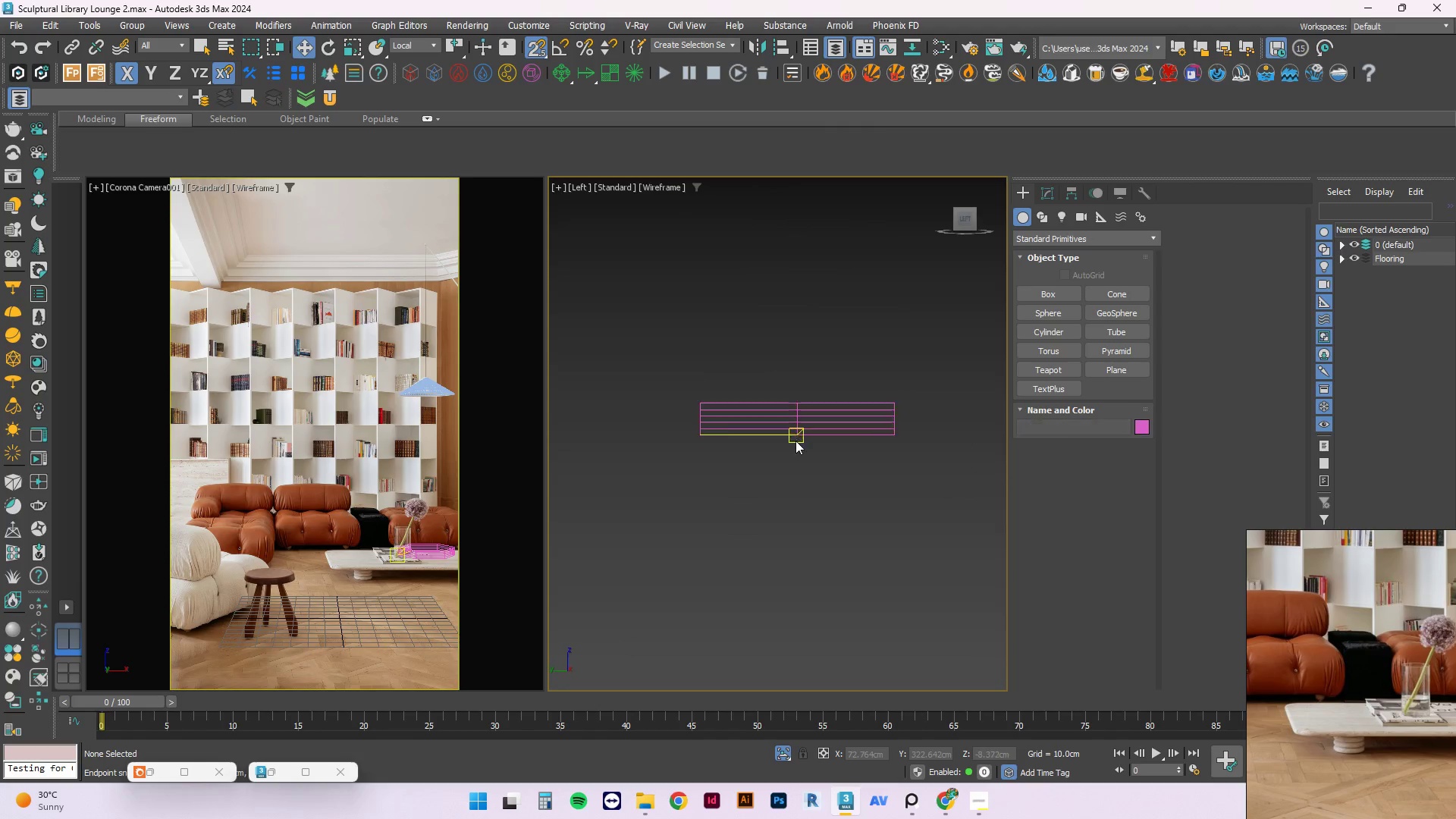 
scroll: coordinate [795, 455], scroll_direction: down, amount: 4.0
 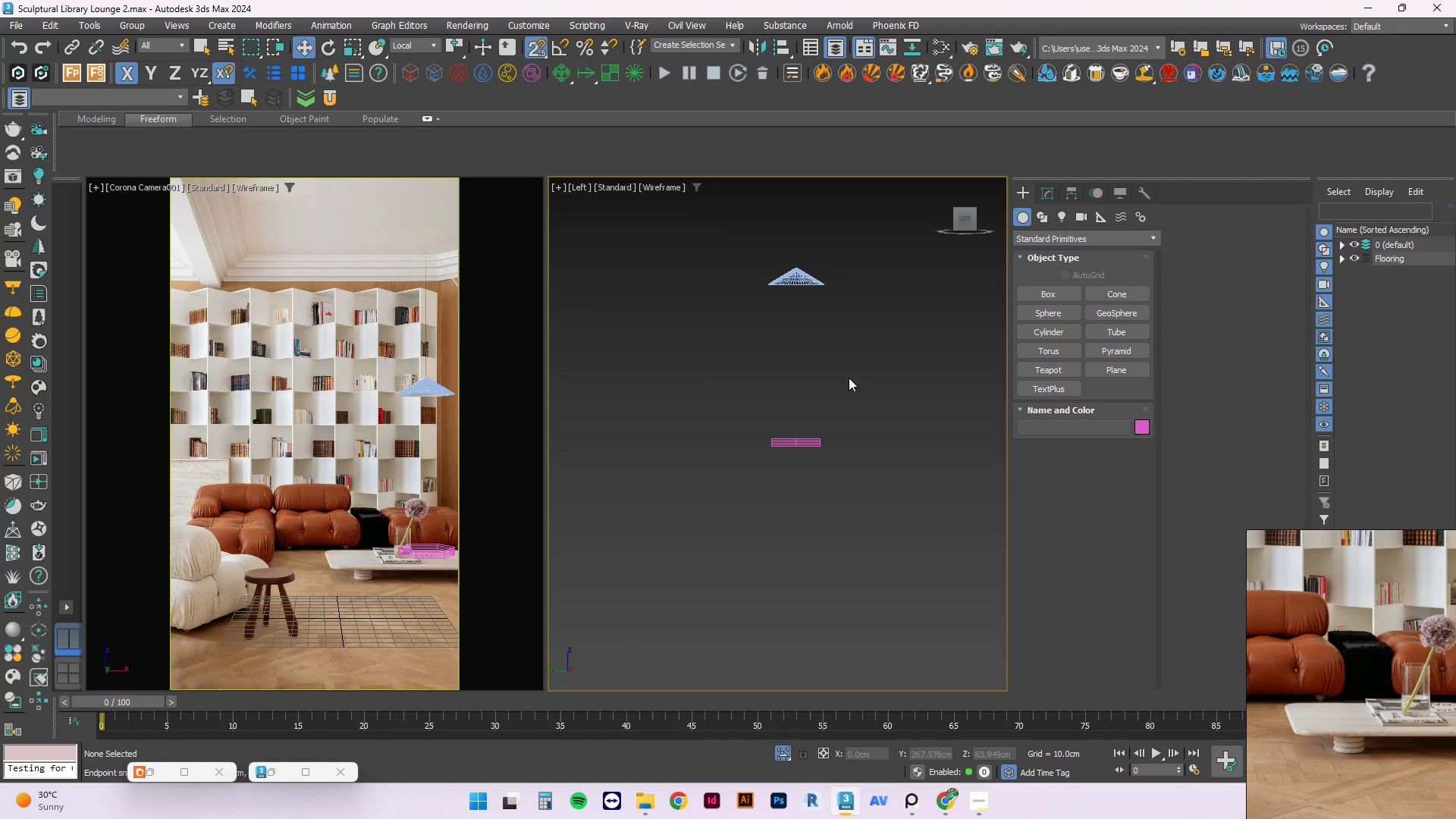 
left_click_drag(start_coordinate=[849, 378], to_coordinate=[732, 511])
 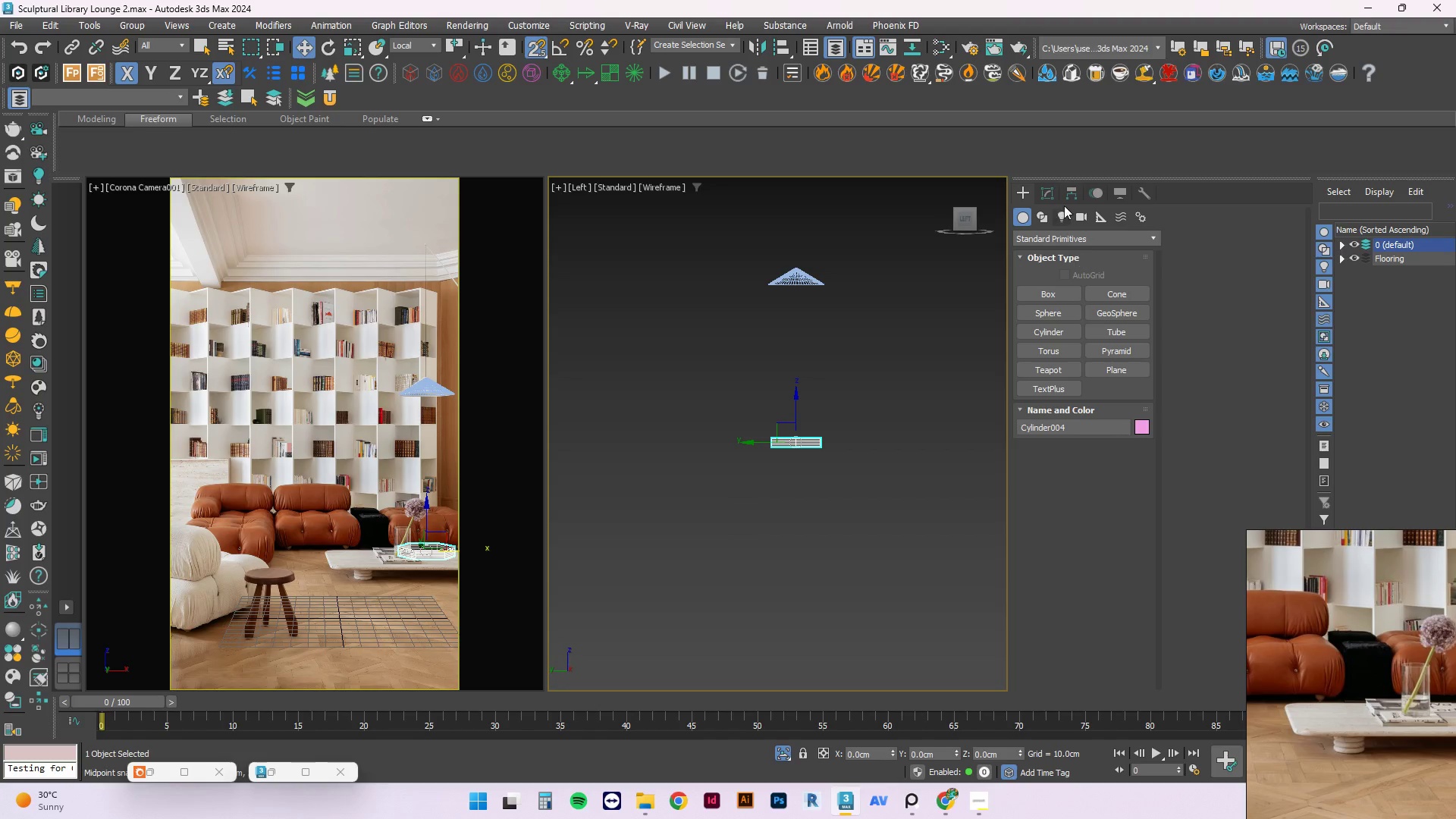 
left_click([1051, 194])
 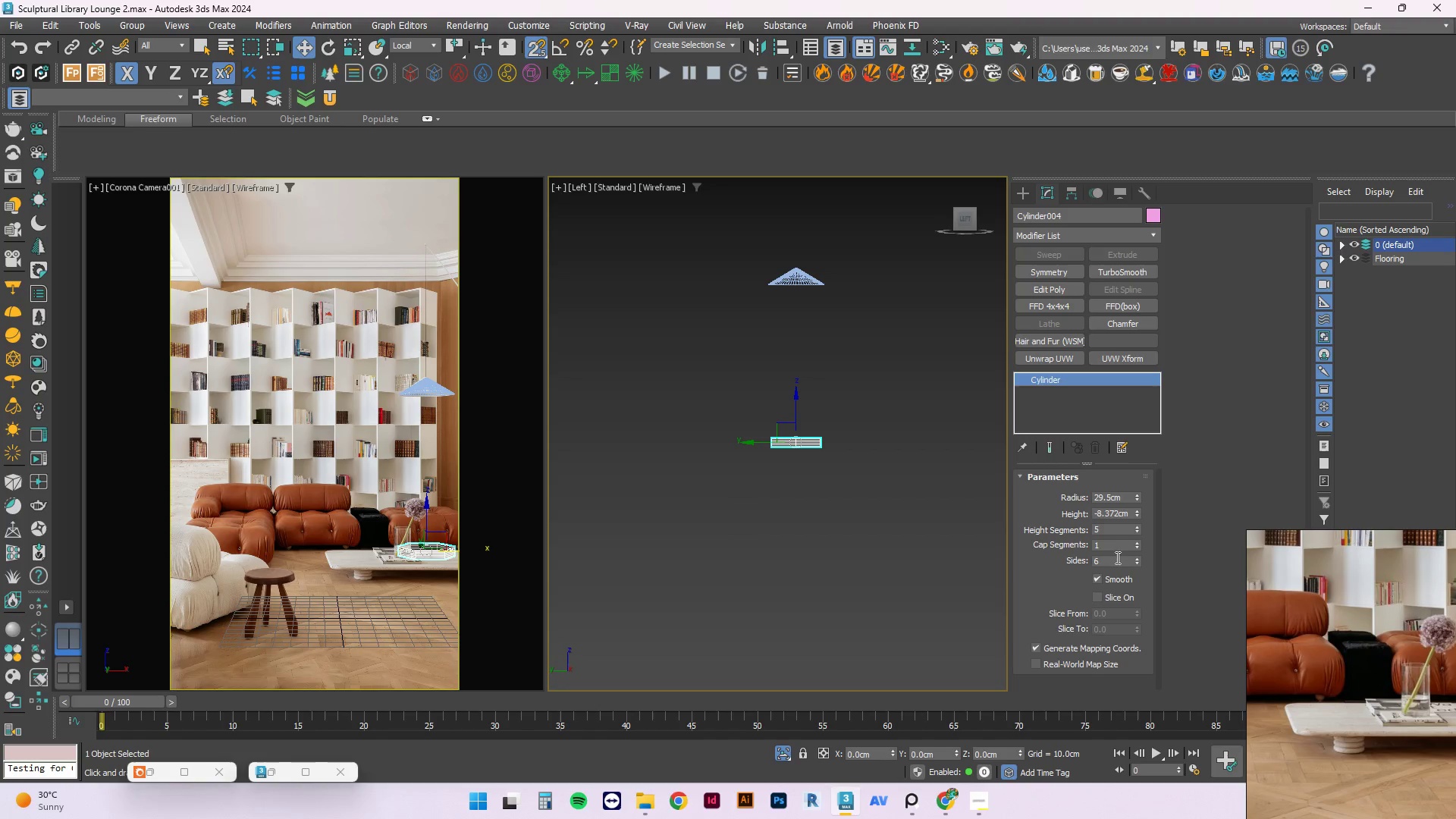 
left_click([1068, 667])
 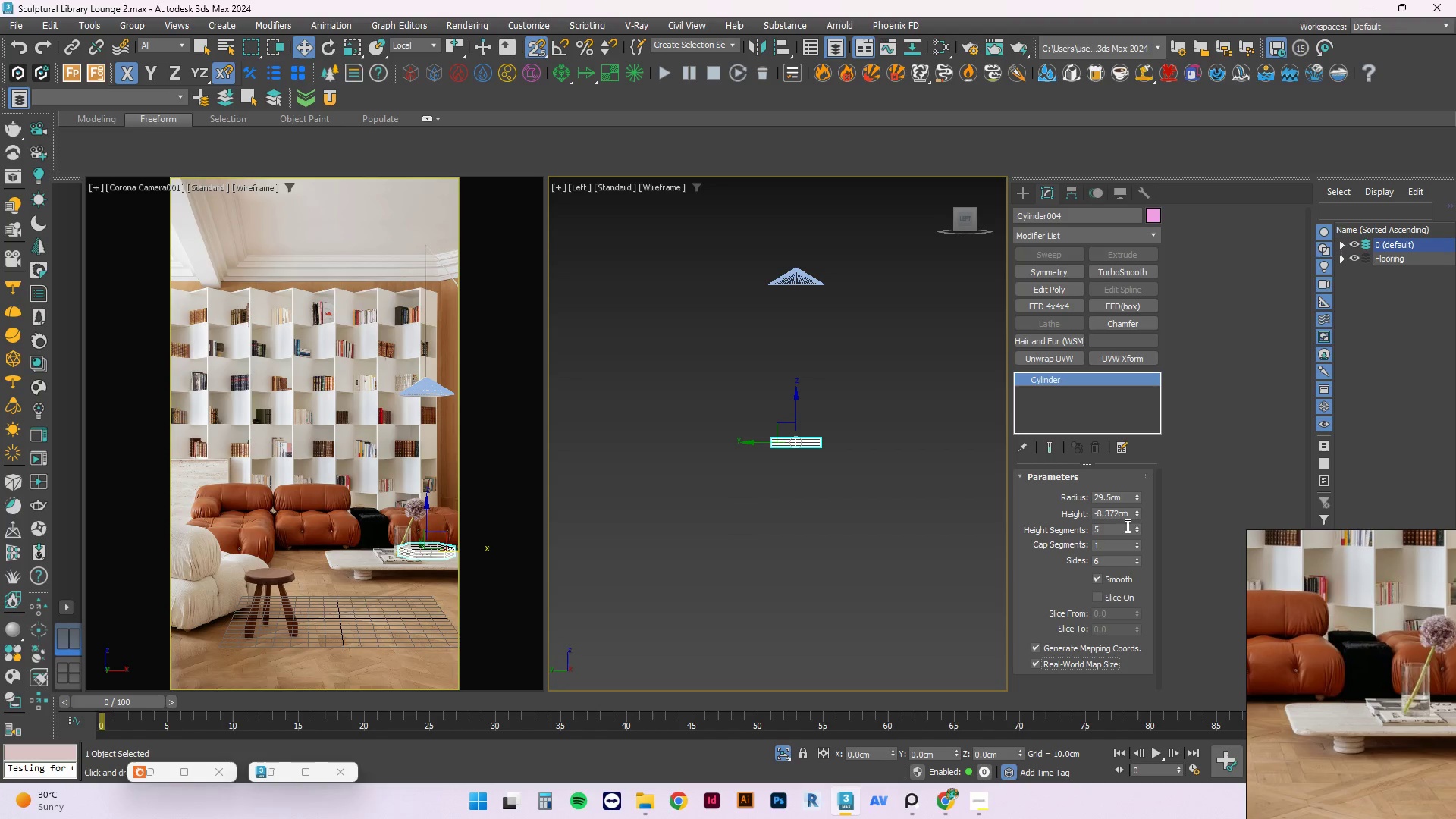 
left_click_drag(start_coordinate=[1118, 529], to_coordinate=[1048, 530])
 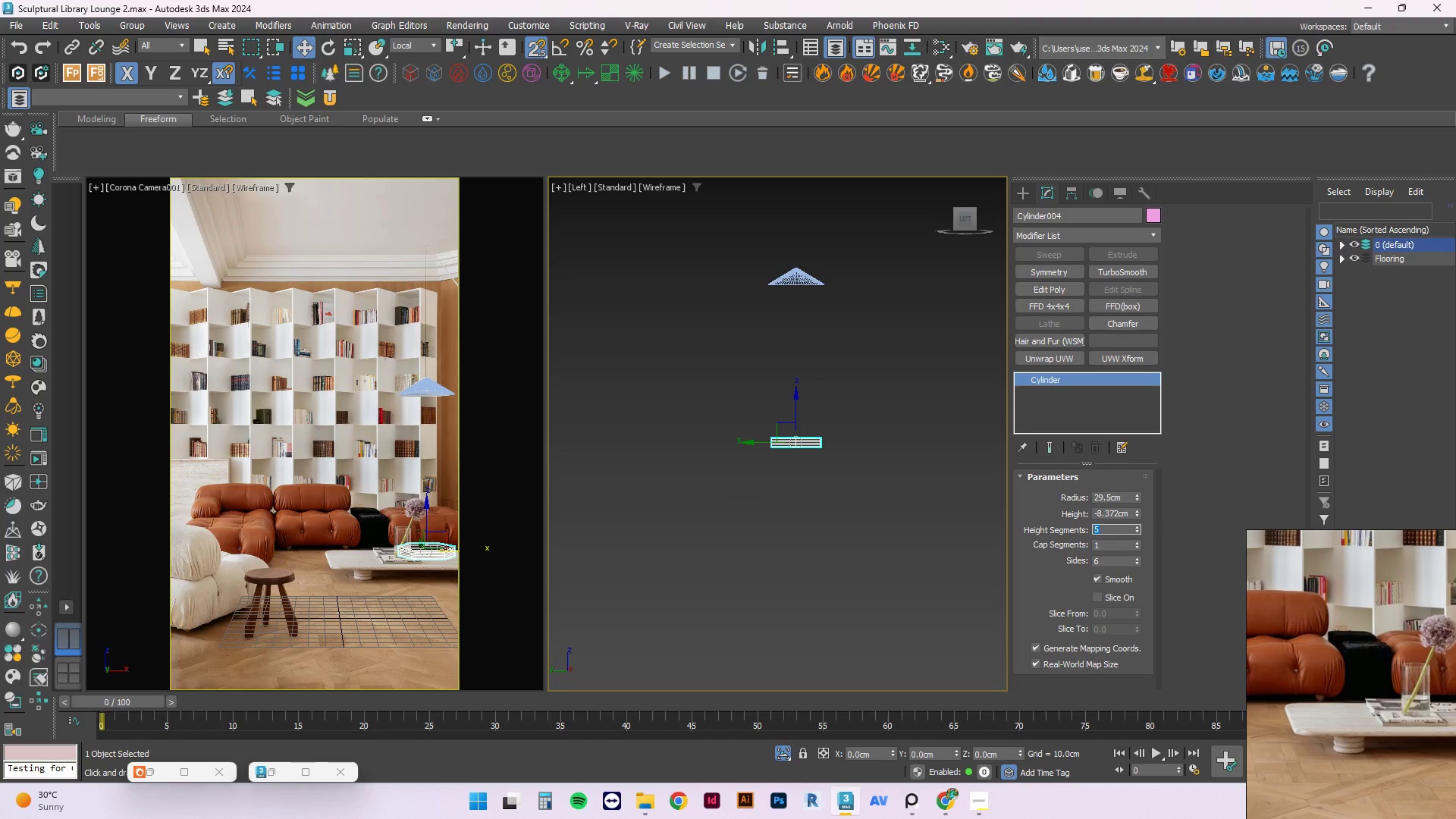 
key(Numpad1)
 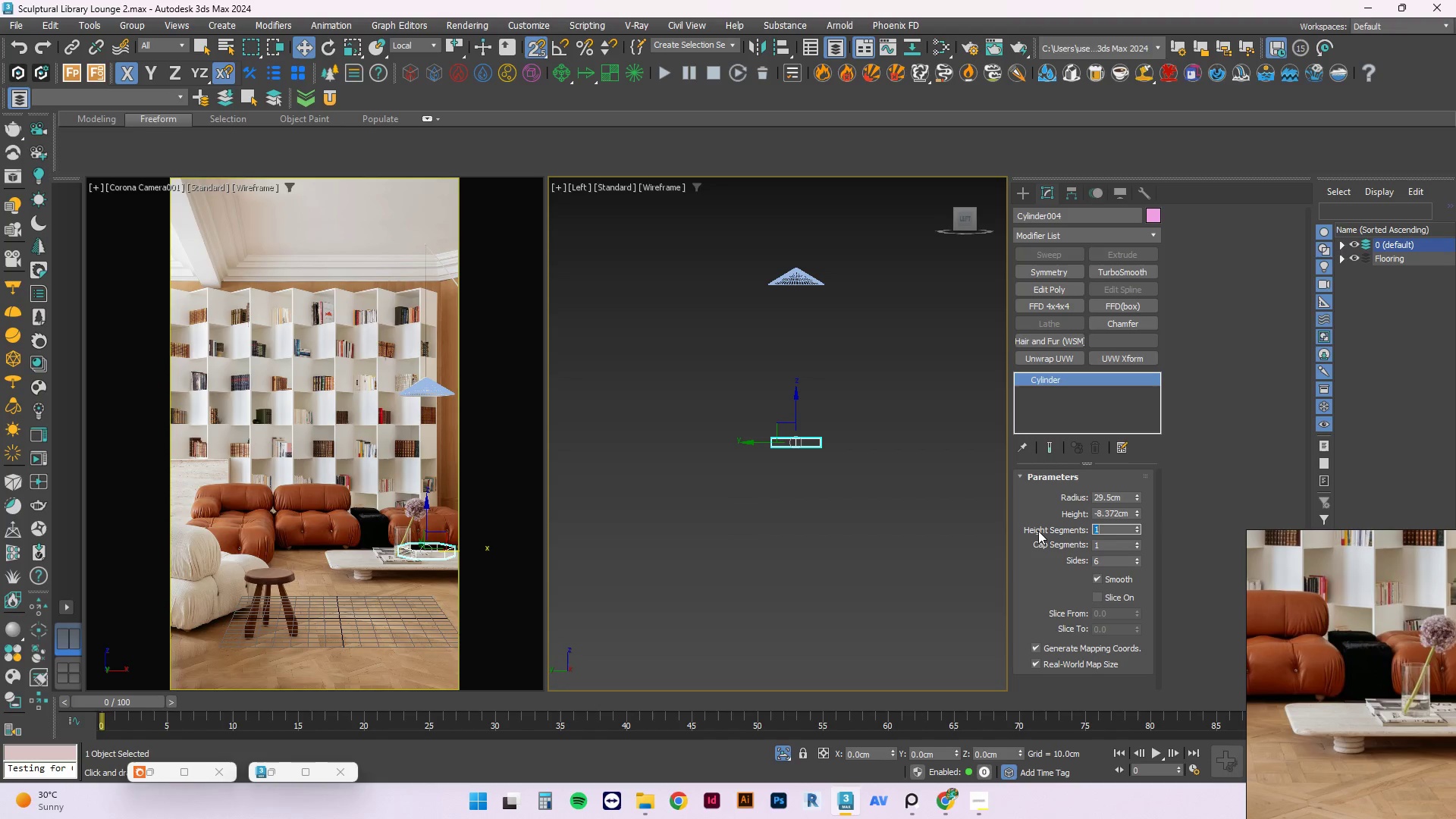 
key(NumpadEnter)
 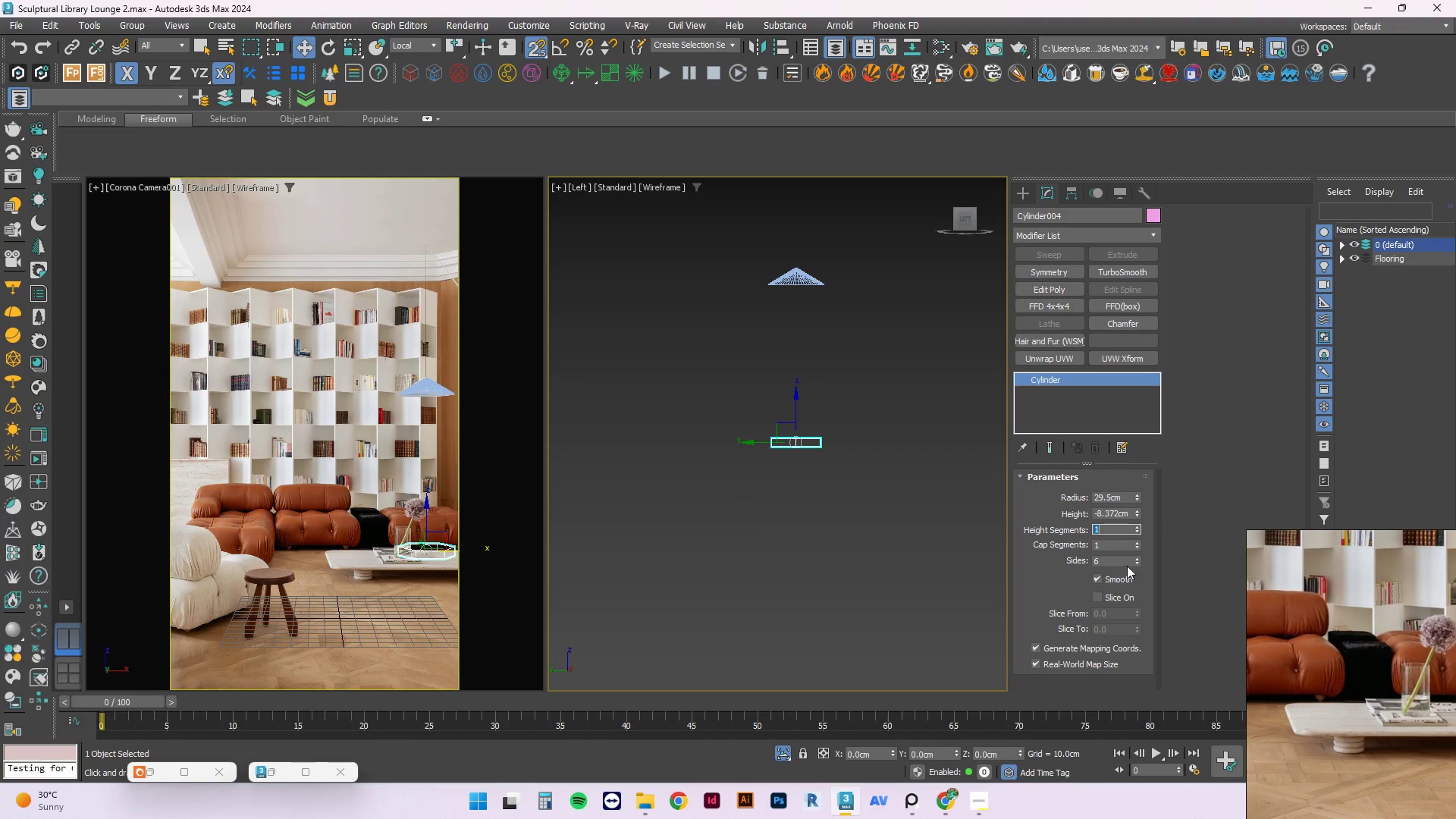 
left_click_drag(start_coordinate=[1116, 560], to_coordinate=[1016, 568])
 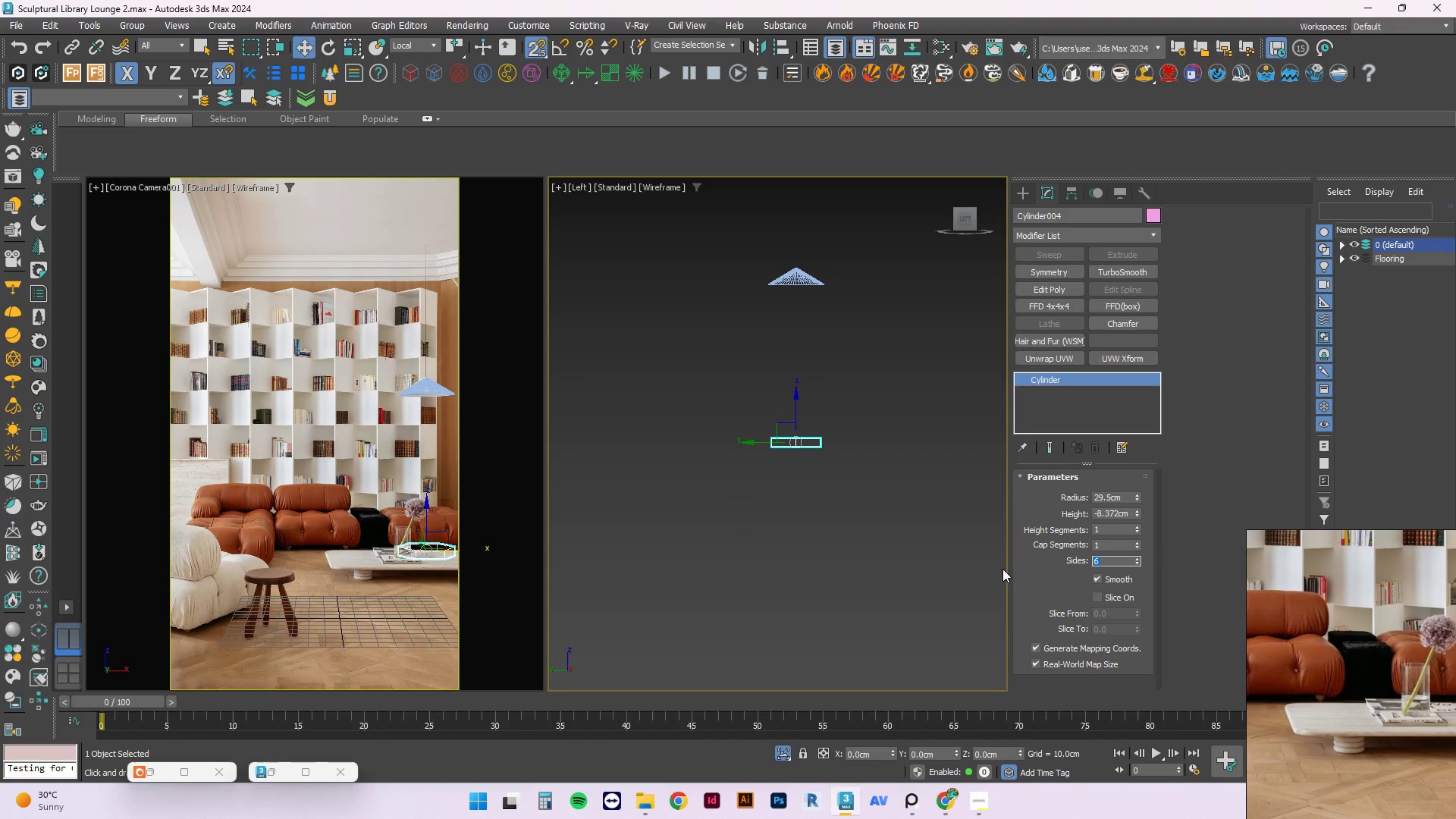 
key(Numpad6)
 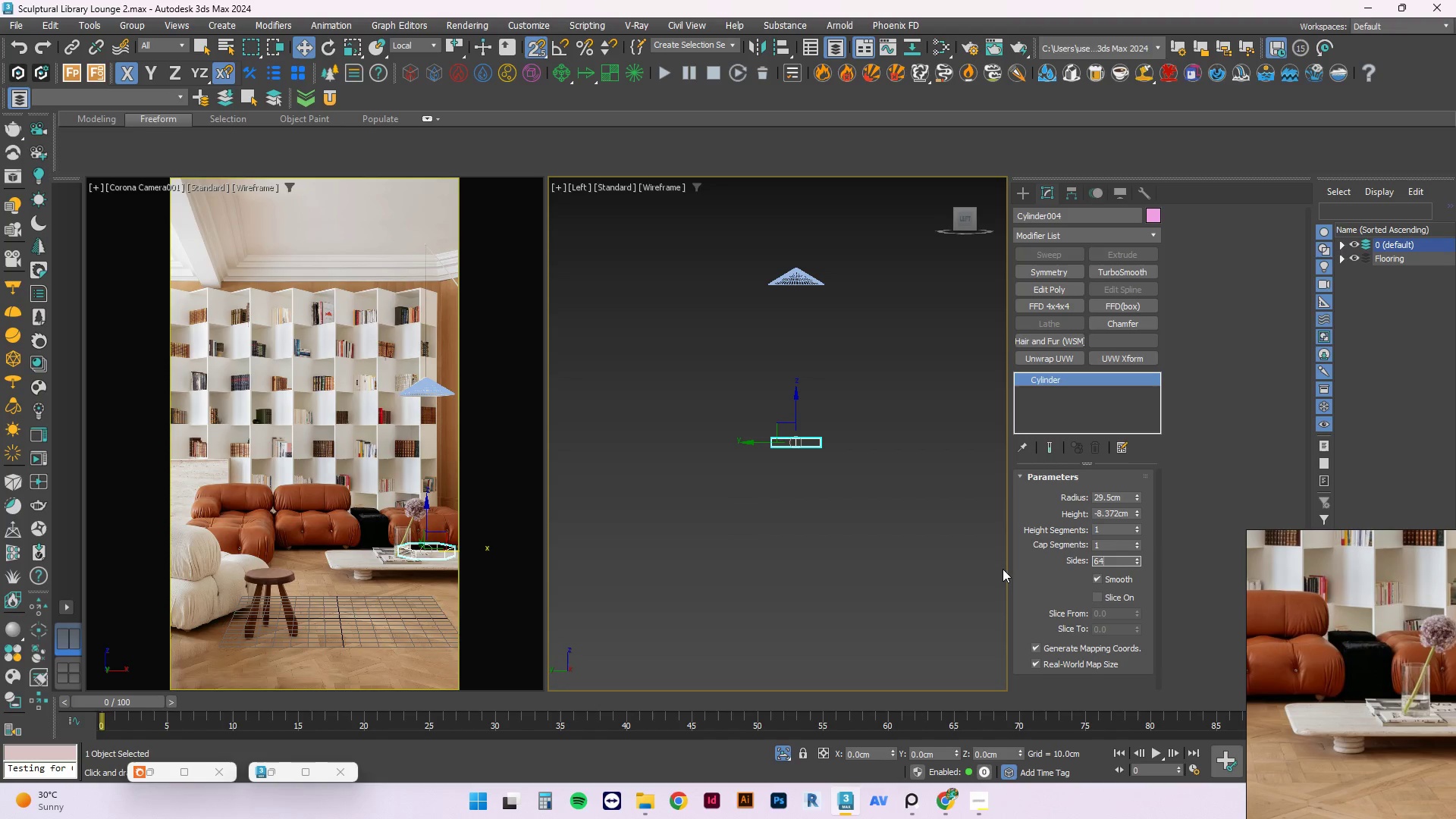 
key(Numpad4)
 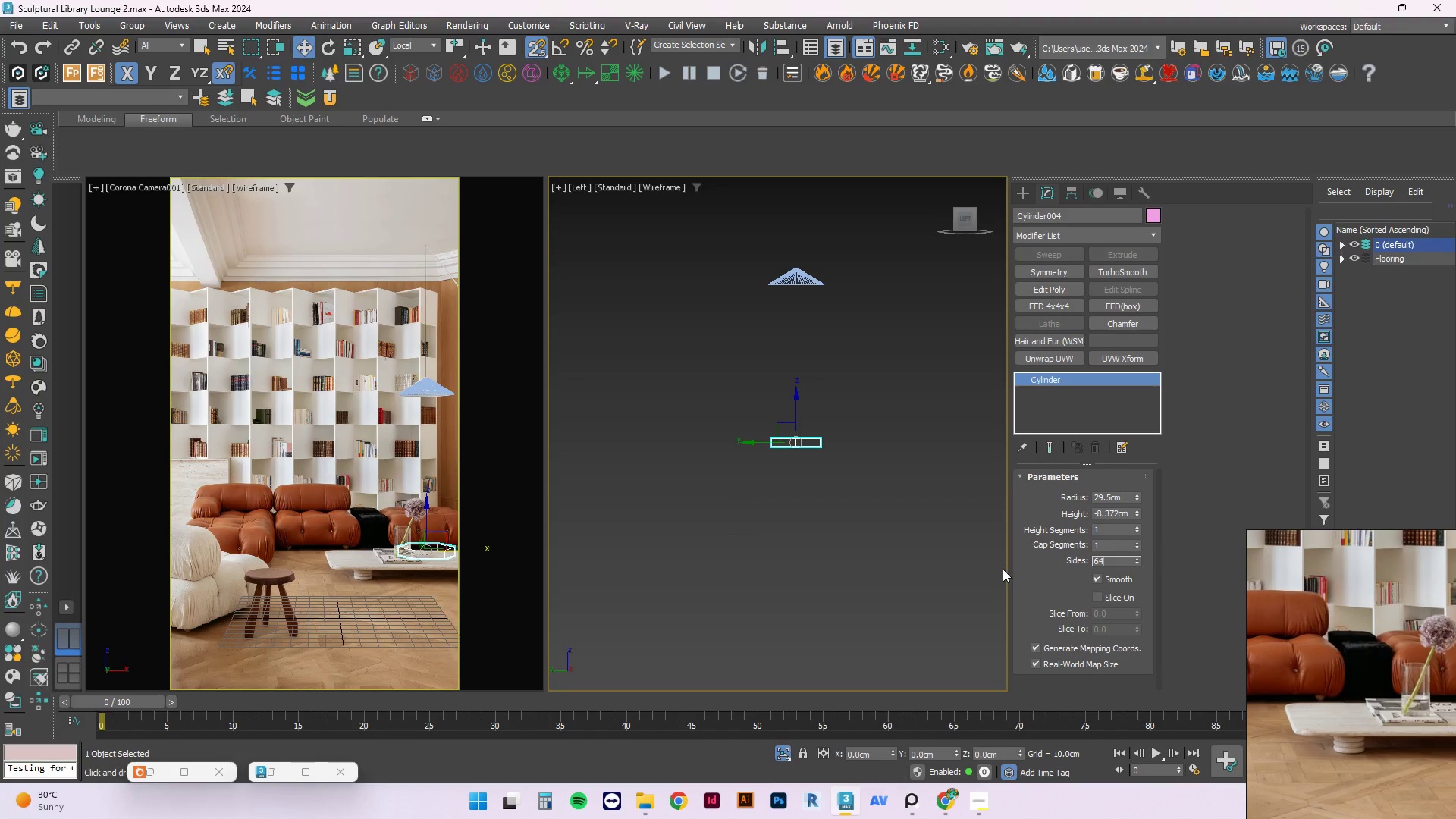 
key(NumpadEnter)
 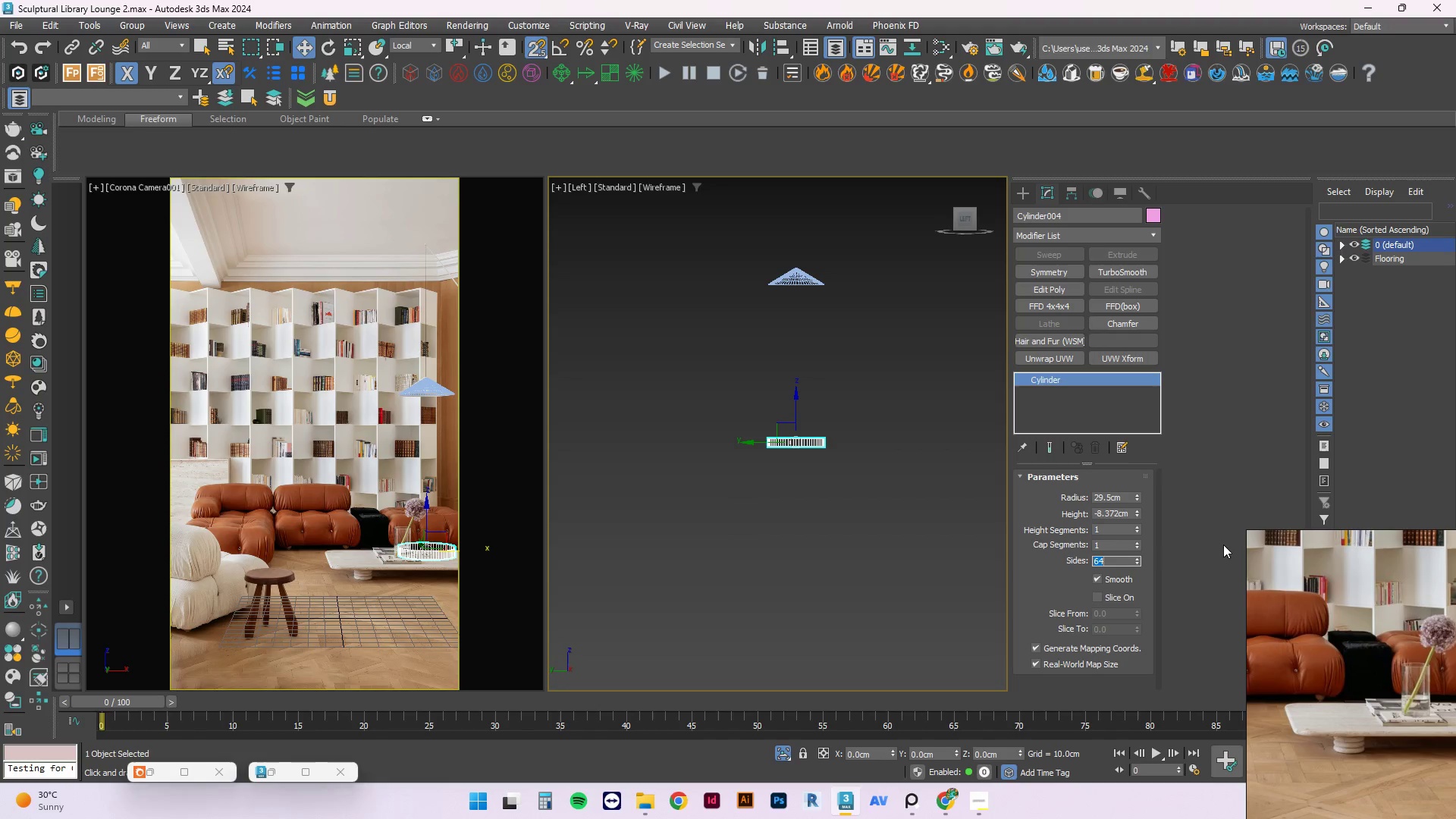 
left_click_drag(start_coordinate=[1096, 513], to_coordinate=[1142, 513])
 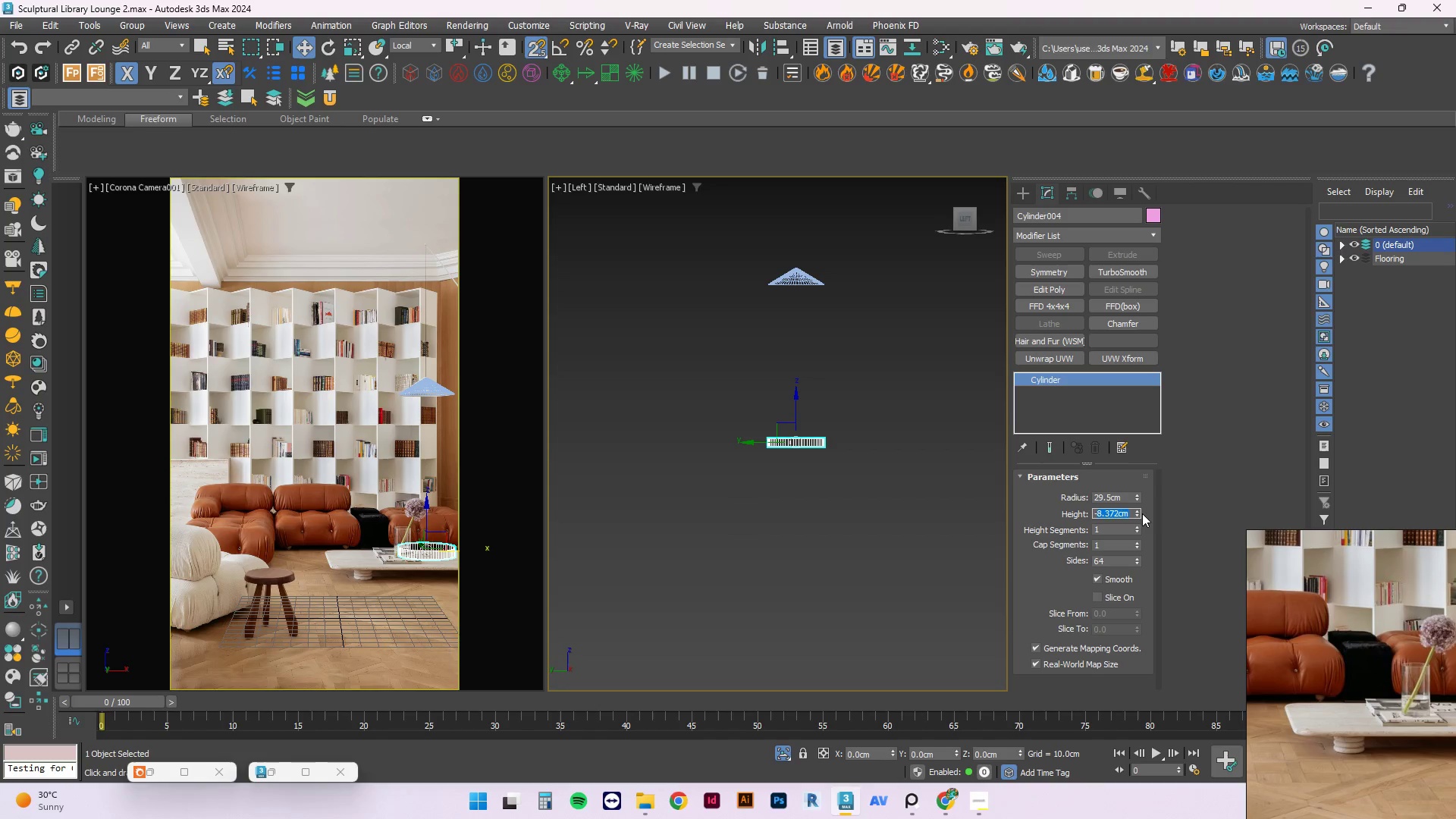 
key(Numpad2)
 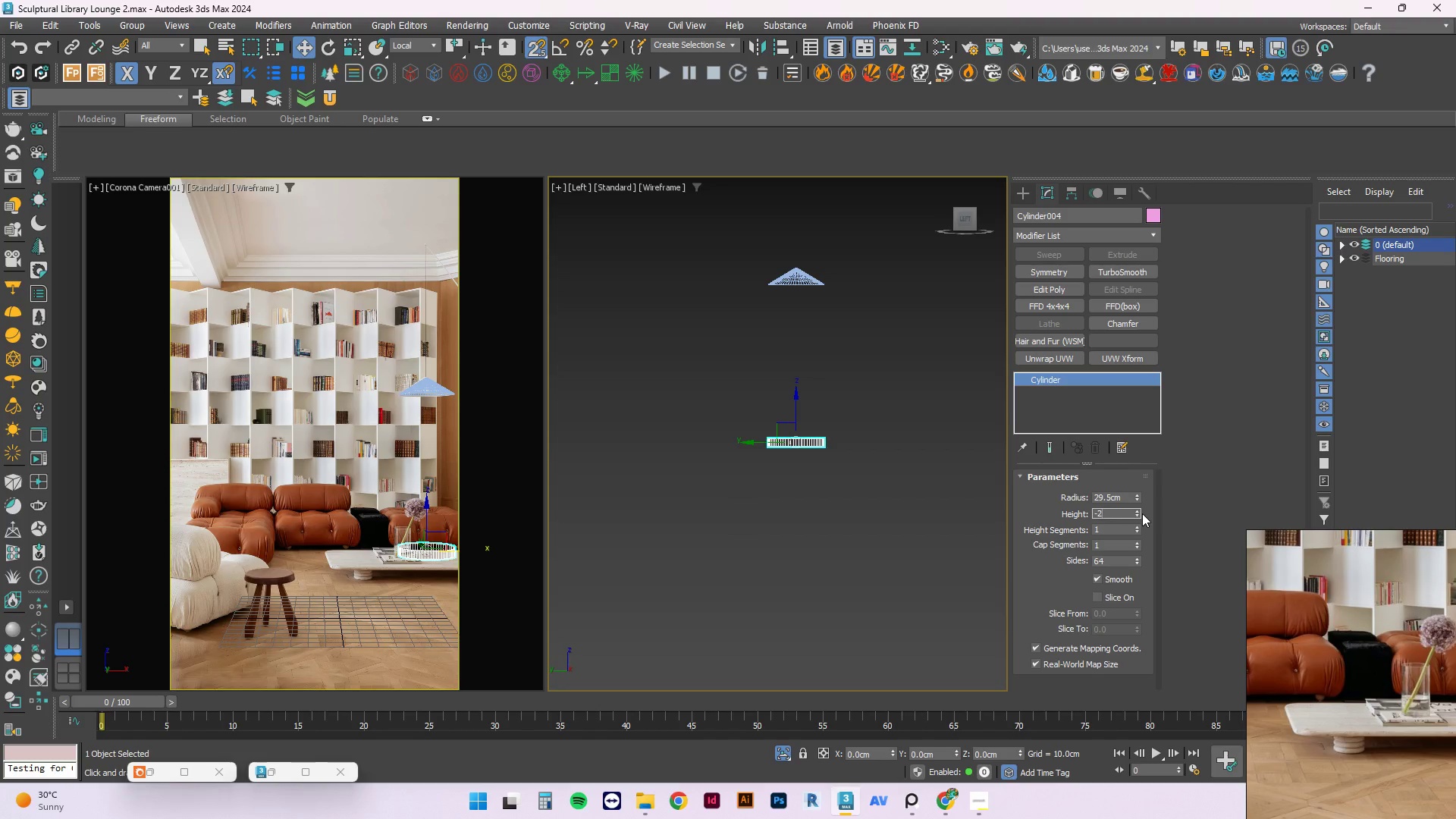 
key(NumpadEnter)
 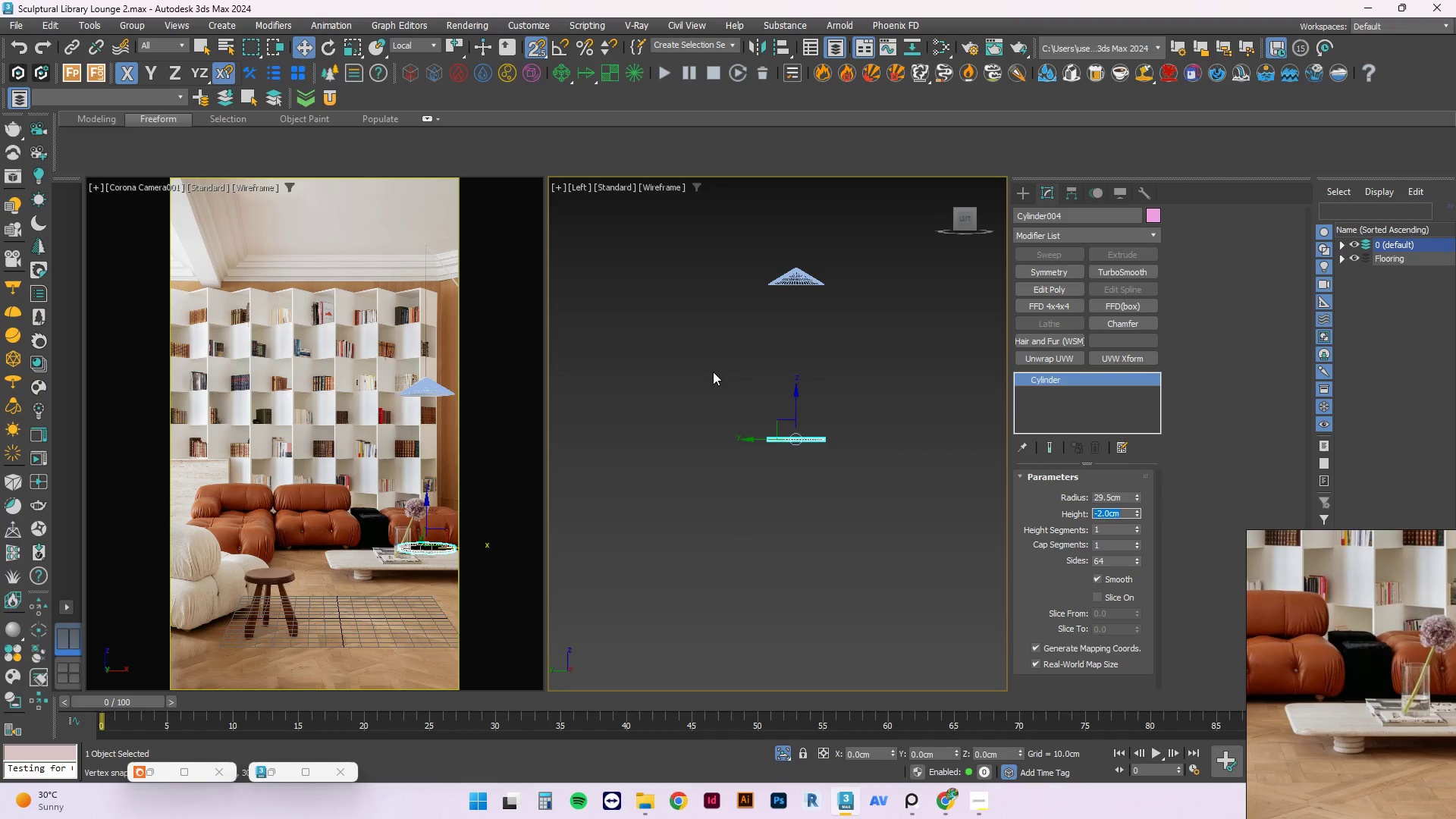 
key(W)
 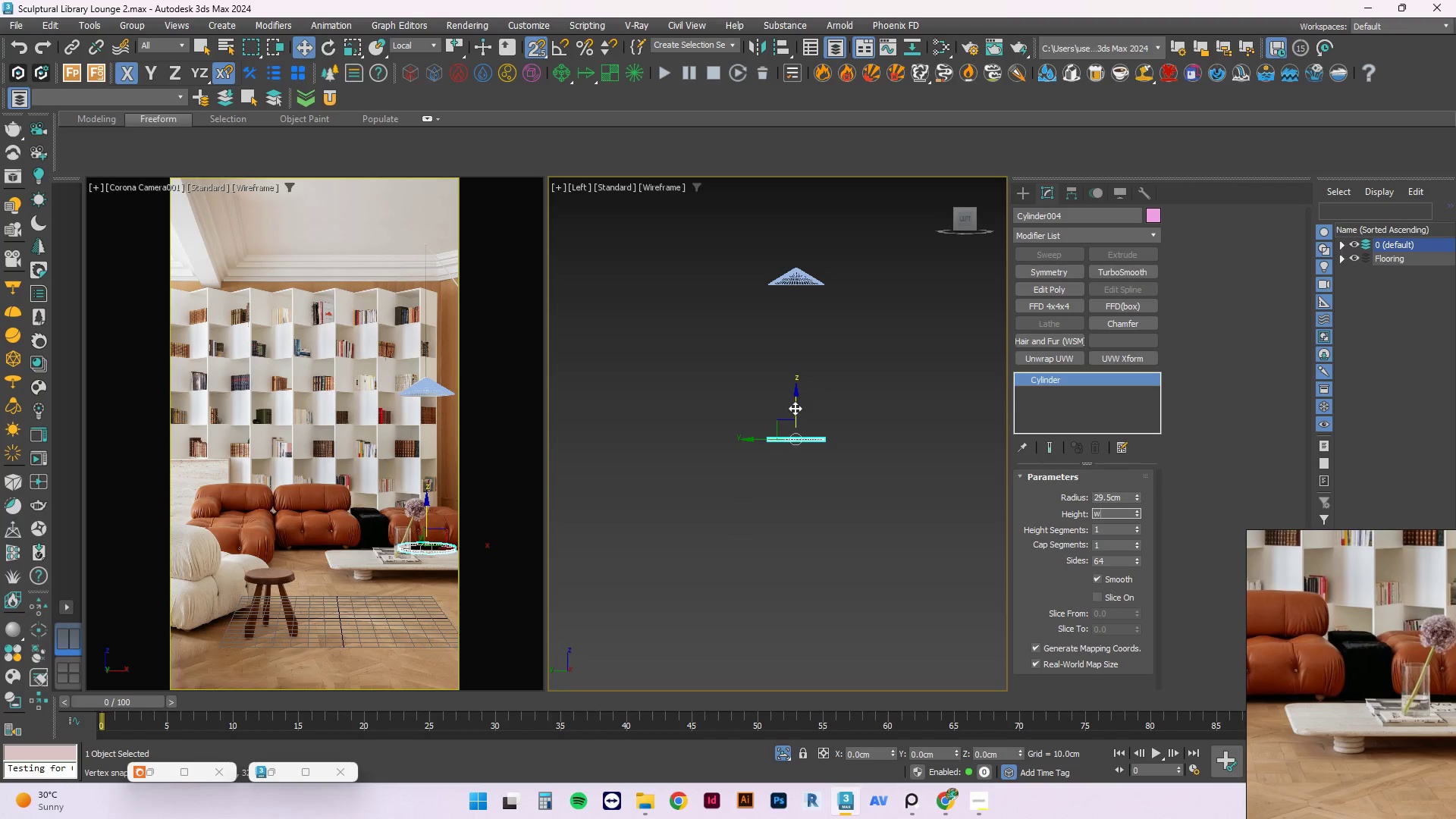 
left_click_drag(start_coordinate=[795, 408], to_coordinate=[806, 290])
 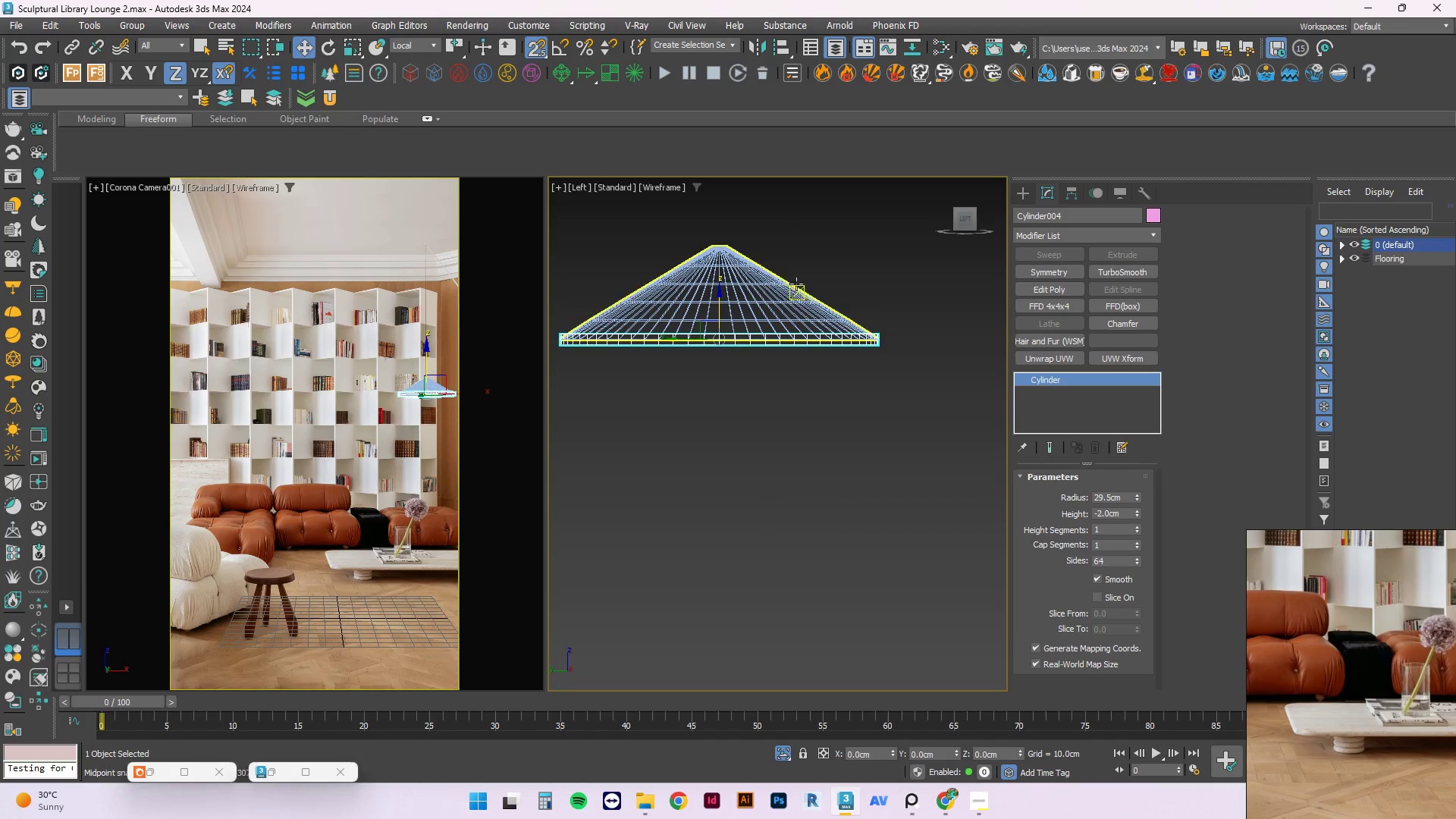 
scroll: coordinate [817, 248], scroll_direction: up, amount: 5.0
 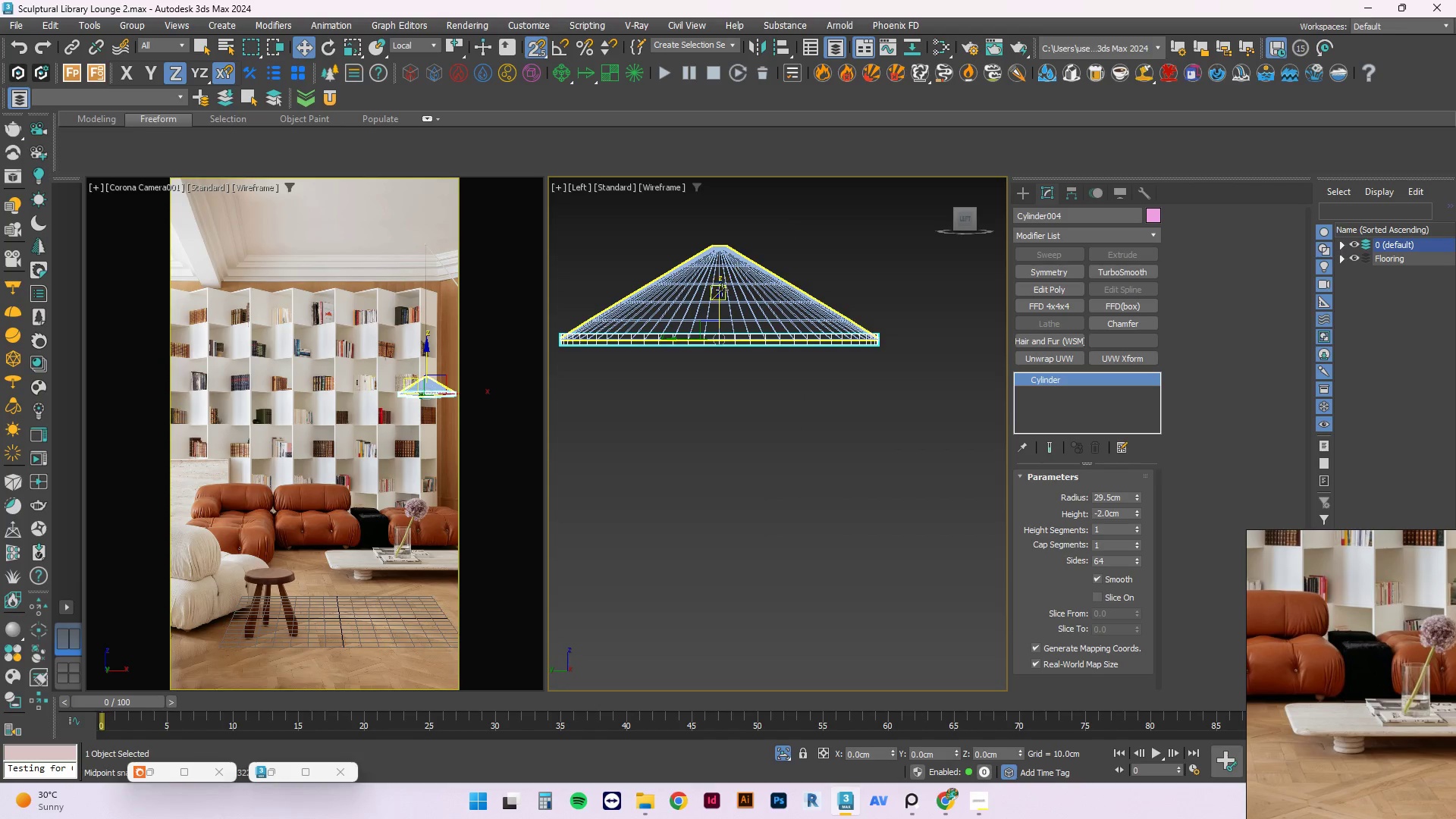 
left_click_drag(start_coordinate=[721, 293], to_coordinate=[760, 415])
 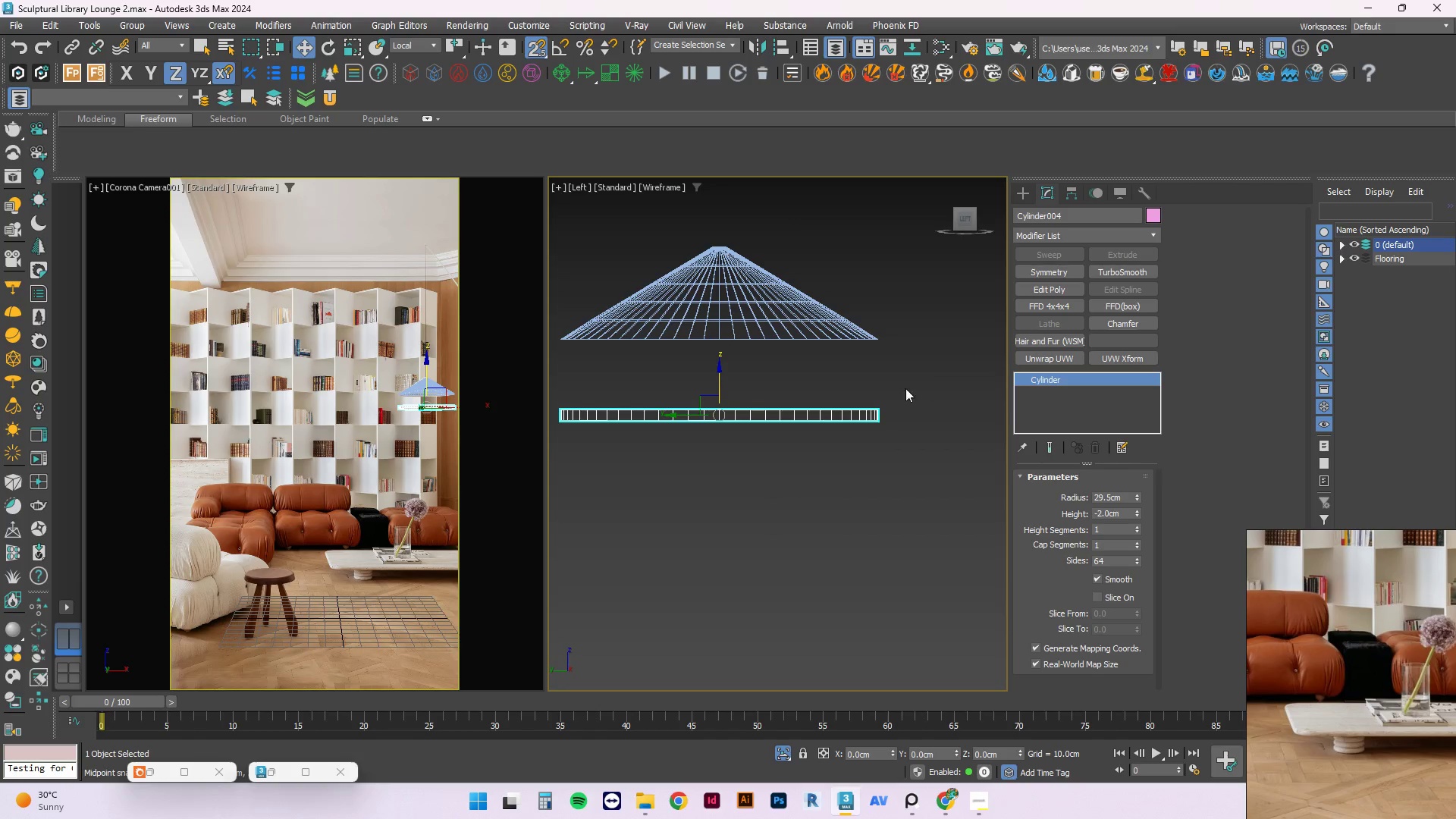 
scroll: coordinate [900, 392], scroll_direction: up, amount: 1.0
 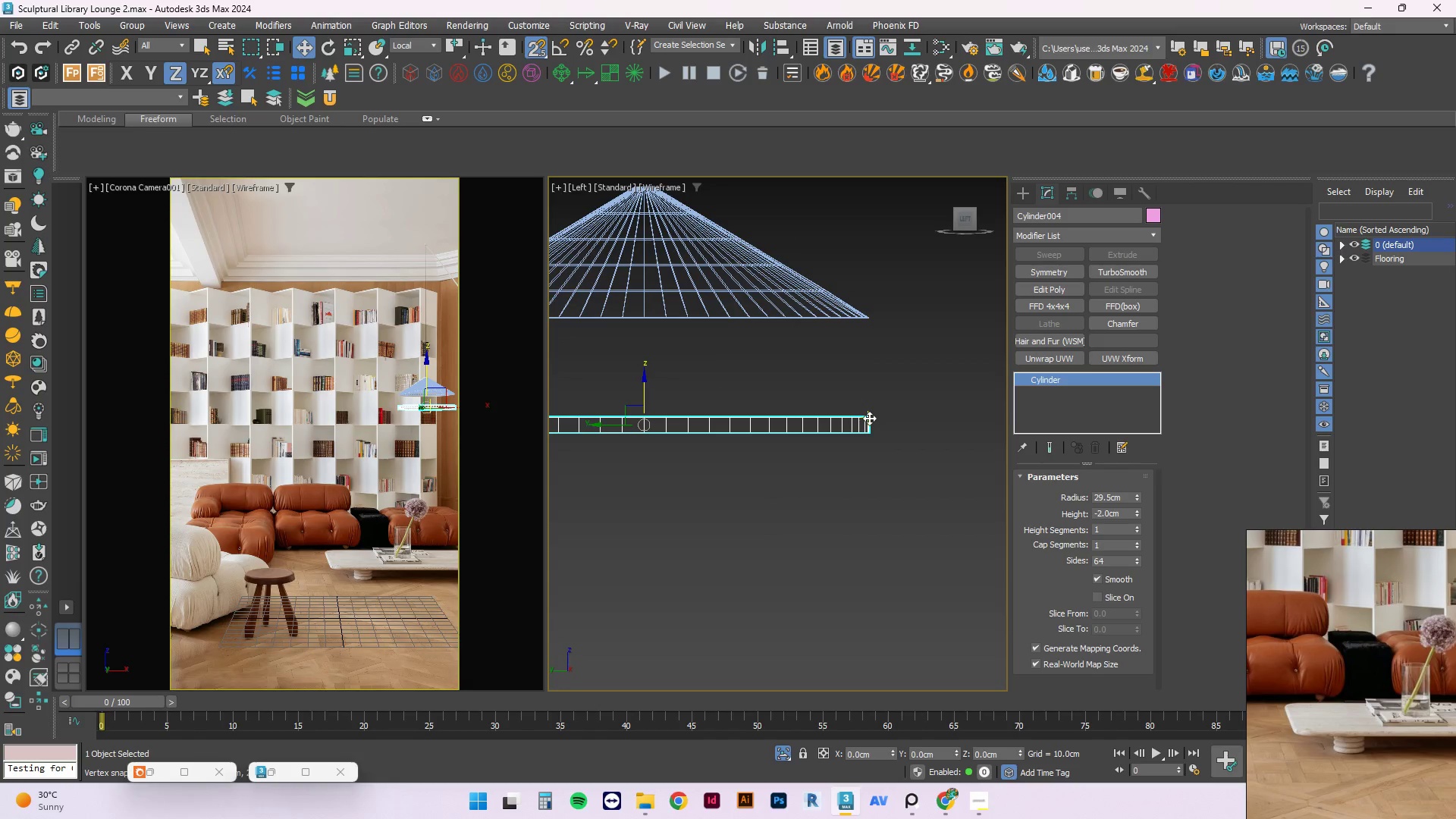 
left_click_drag(start_coordinate=[869, 418], to_coordinate=[869, 313])
 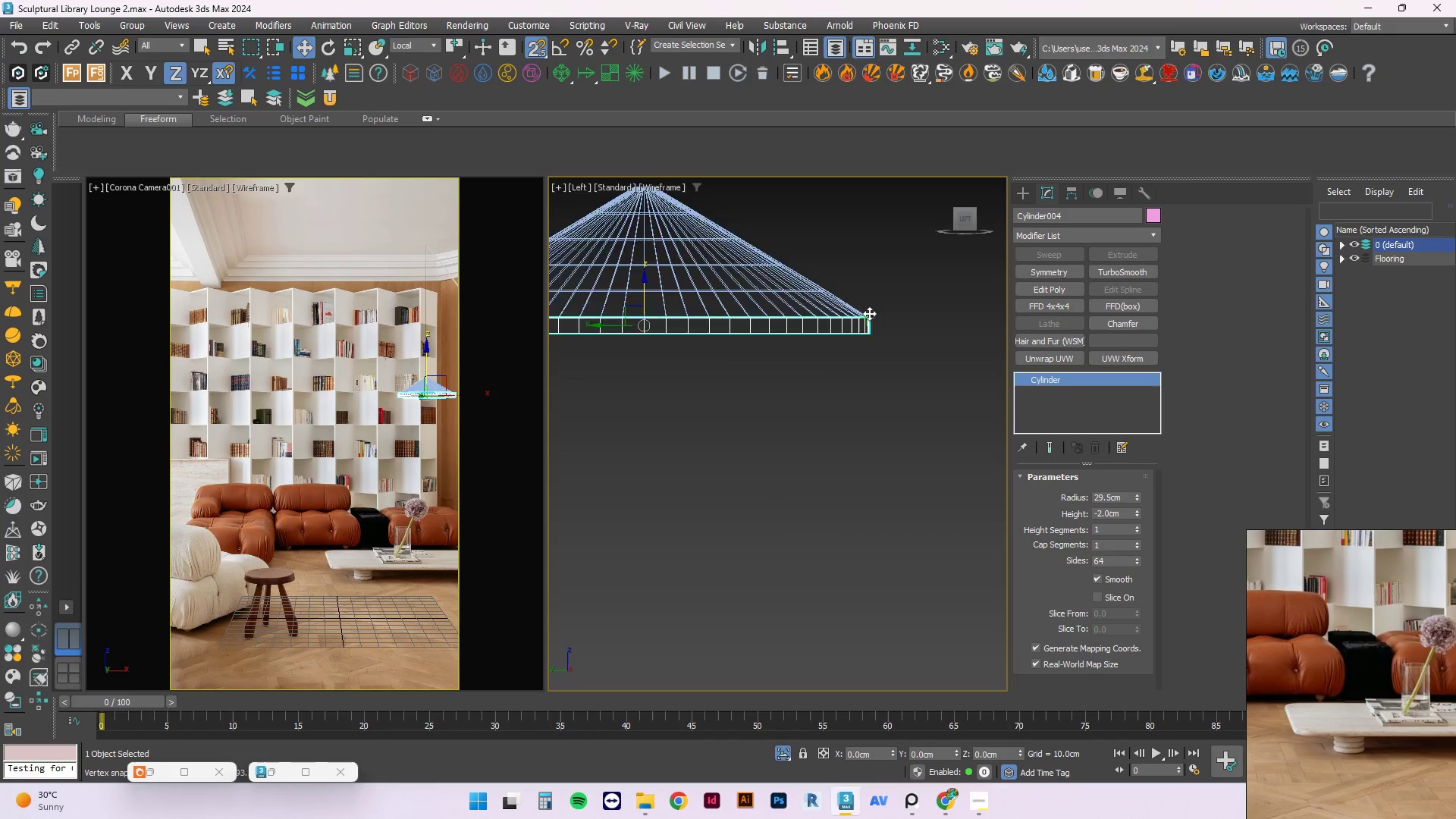 
scroll: coordinate [869, 314], scroll_direction: up, amount: 4.0
 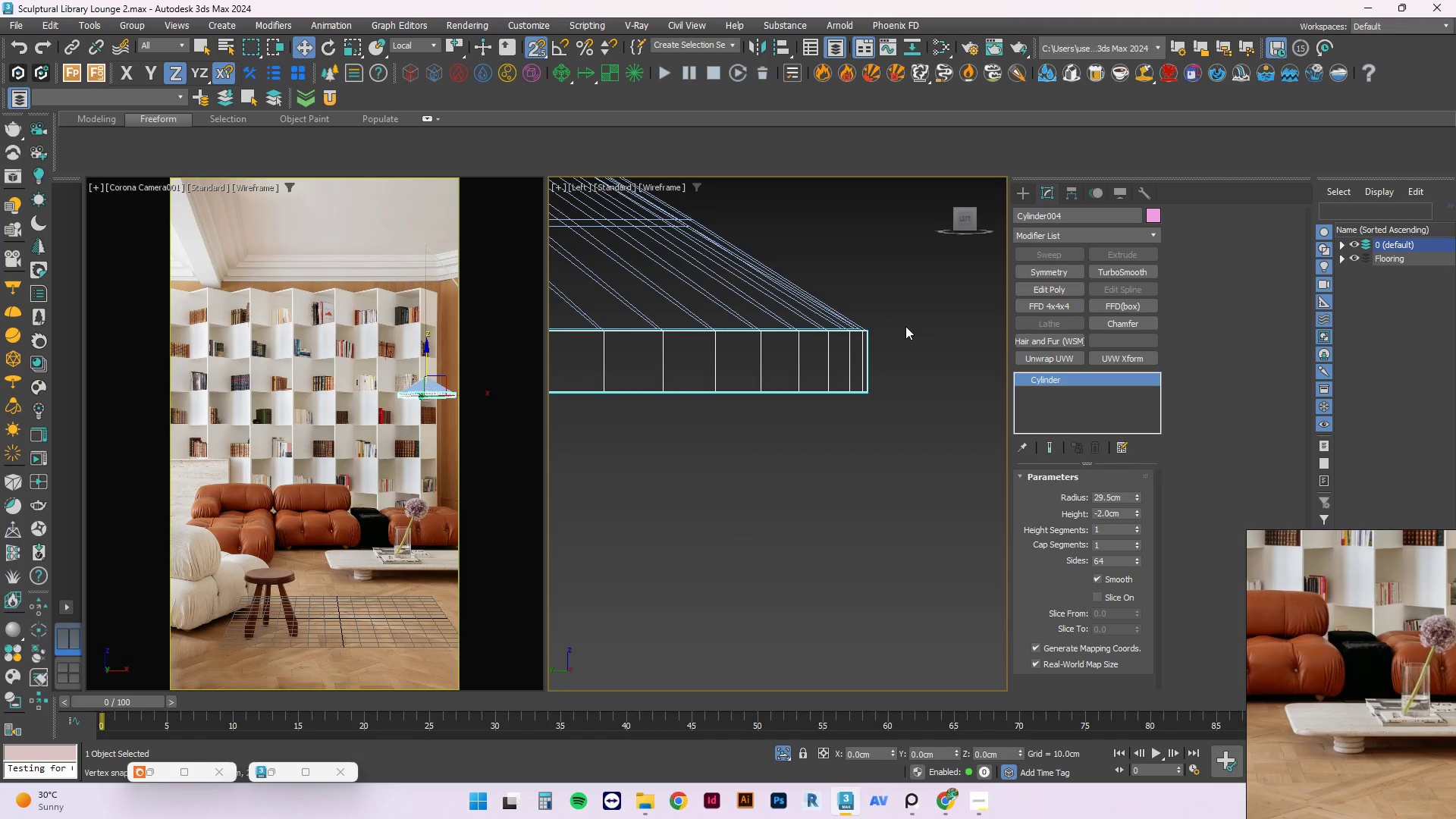 
left_click([905, 326])
 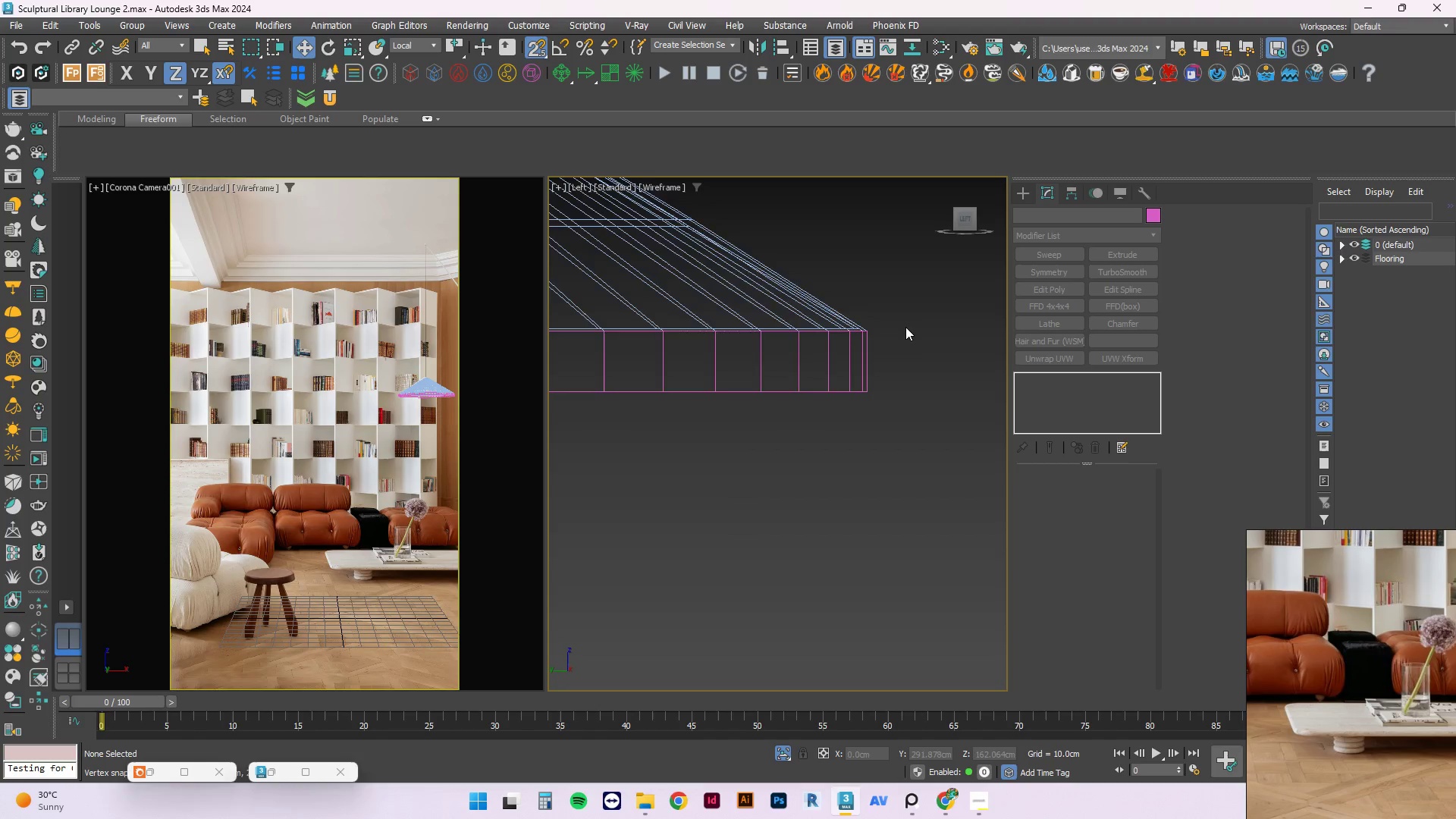 
hold_key(key=AltLeft, duration=0.47)
 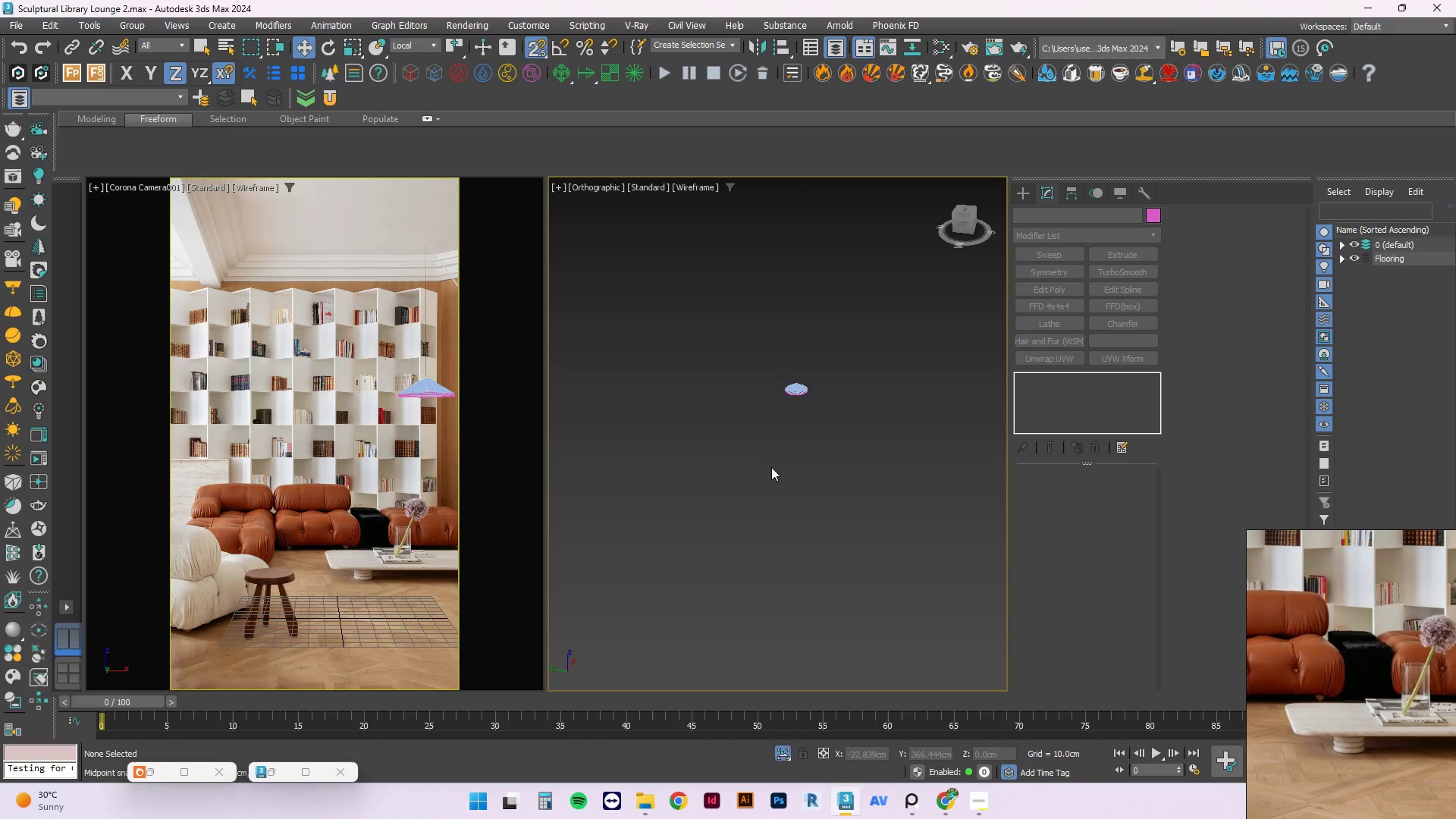 
scroll: coordinate [905, 322], scroll_direction: down, amount: 5.0
 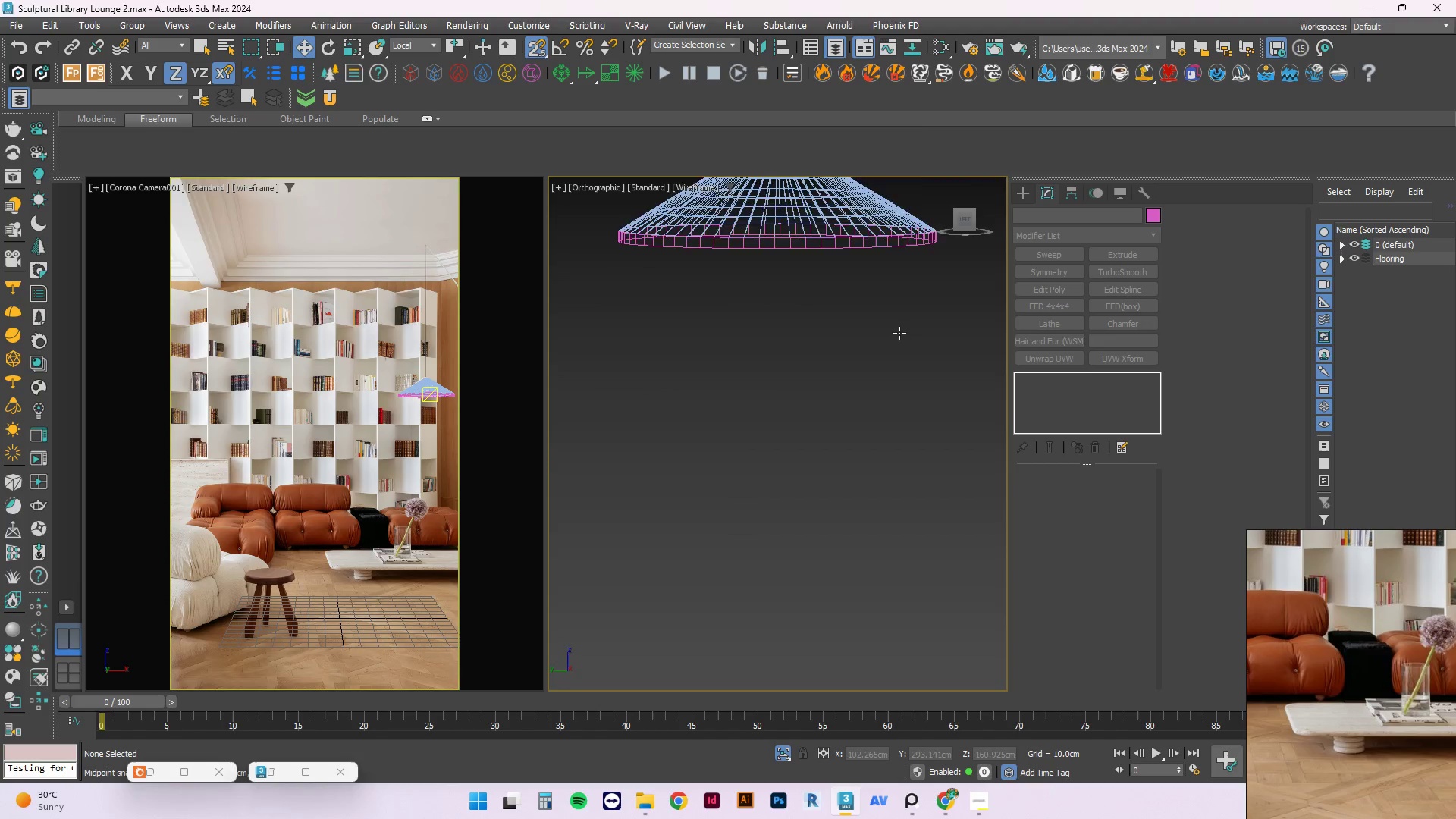 
left_click([776, 436])
 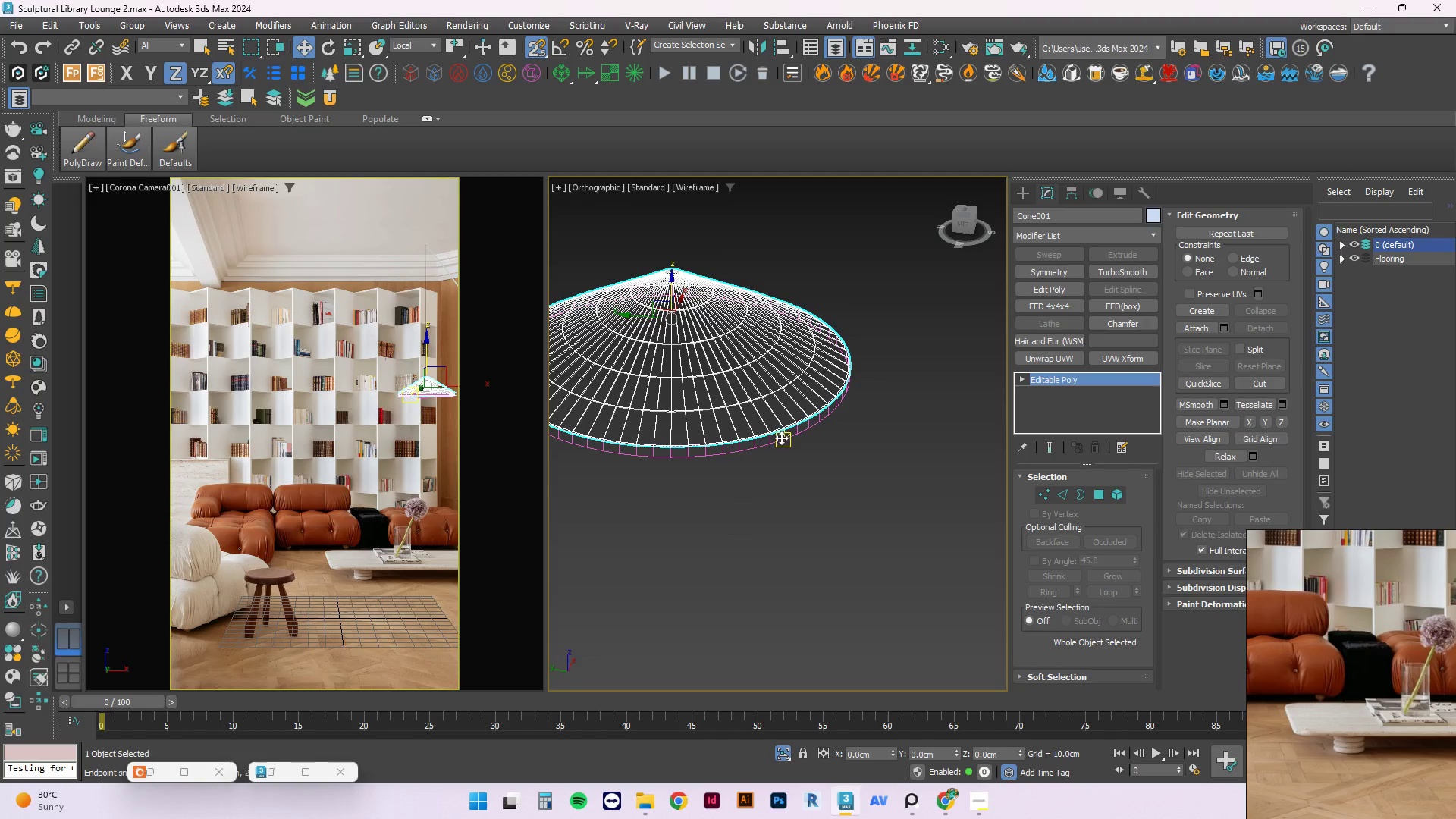 
scroll: coordinate [764, 445], scroll_direction: up, amount: 4.0
 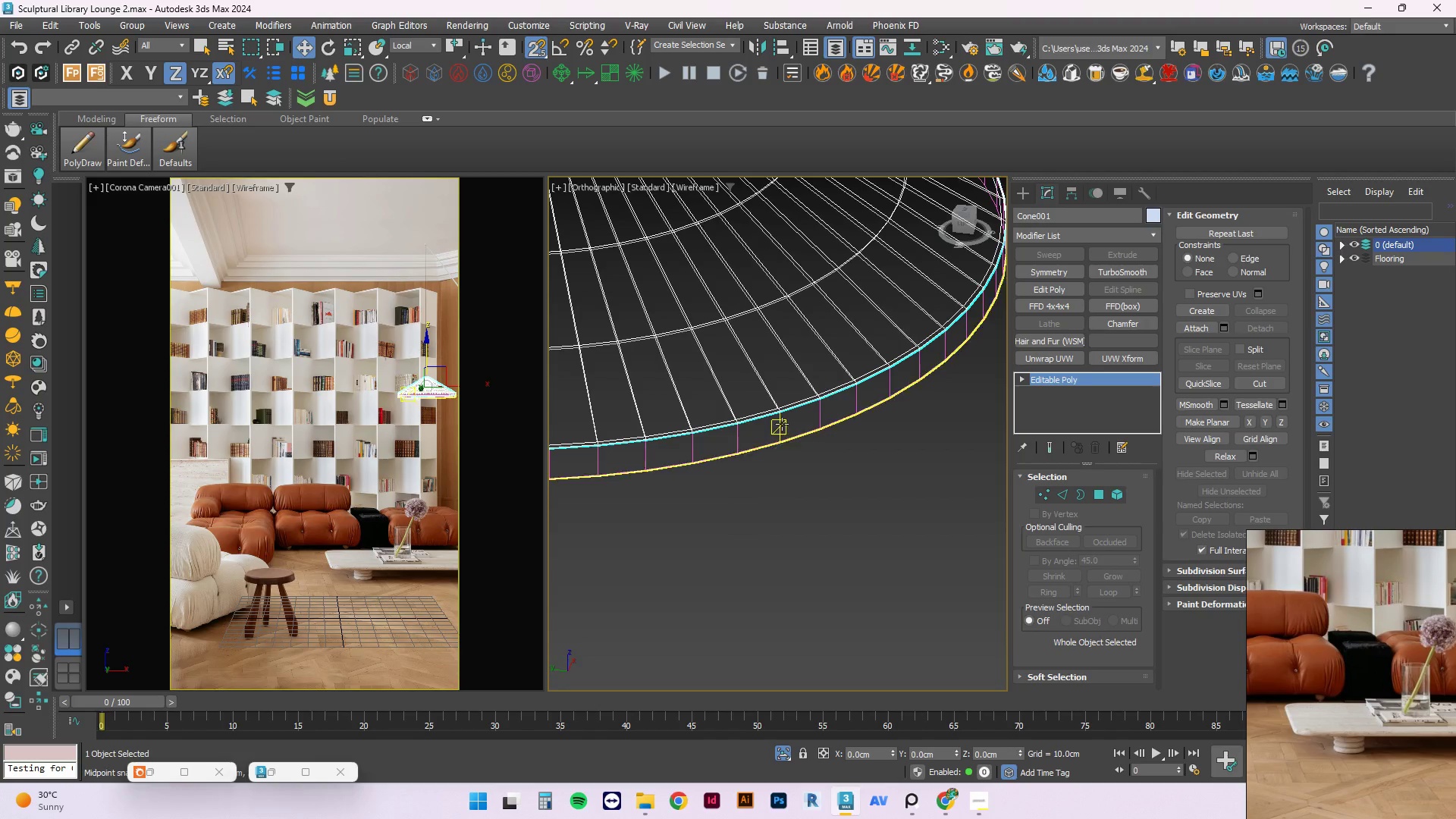 
left_click([780, 424])
 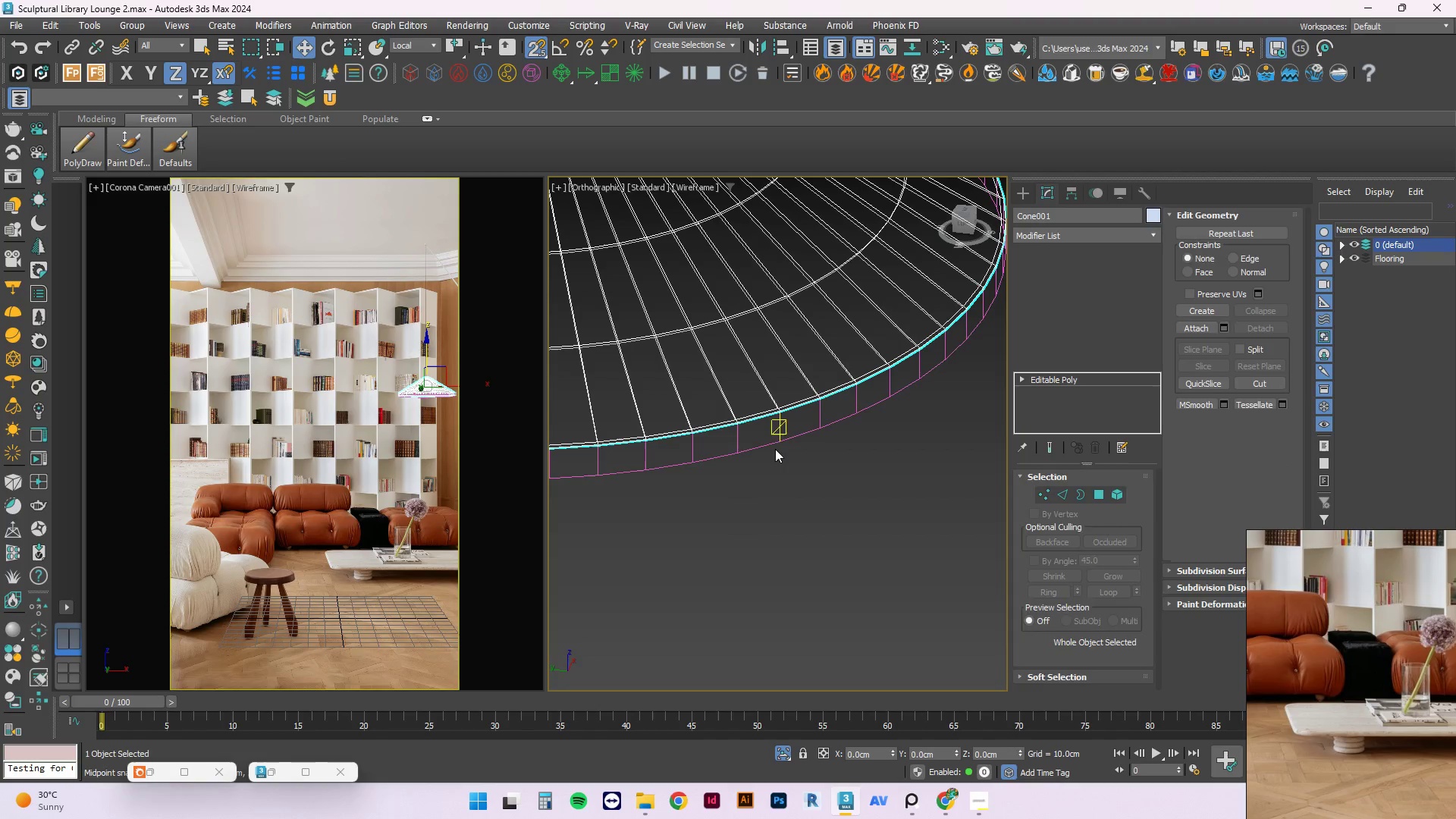 
scroll: coordinate [783, 432], scroll_direction: up, amount: 2.0
 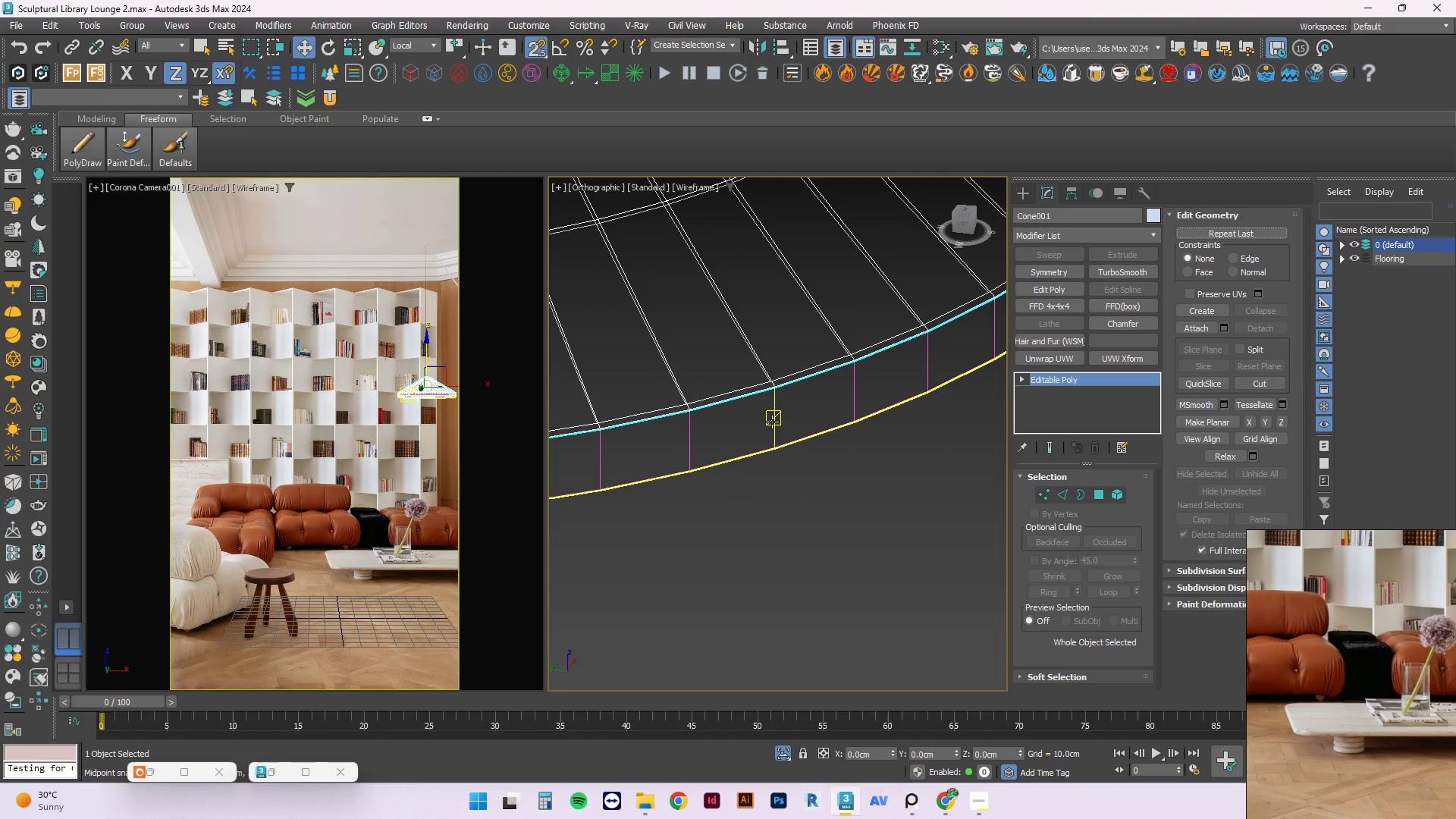 
left_click([772, 422])
 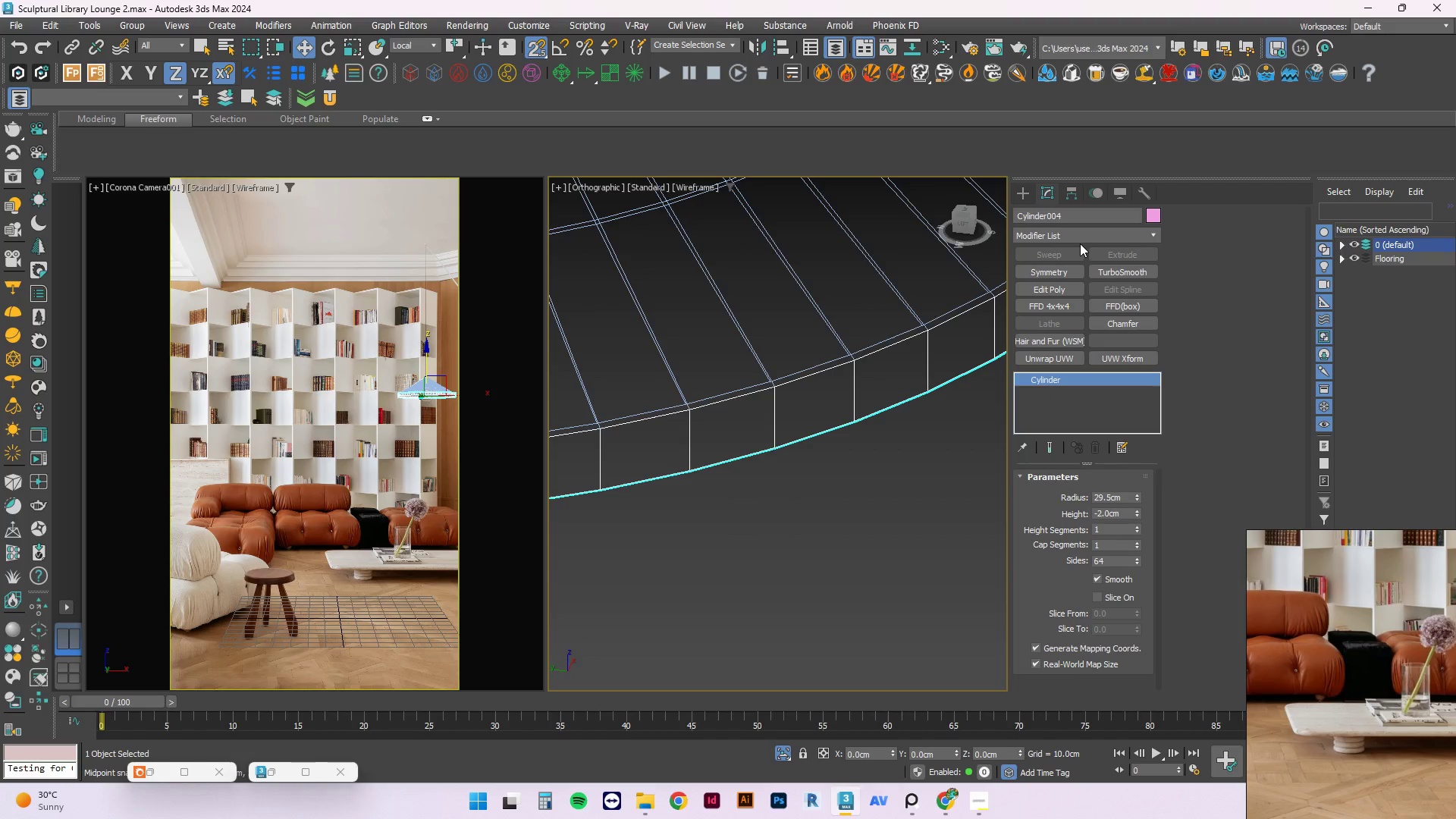 
left_click([1073, 234])
 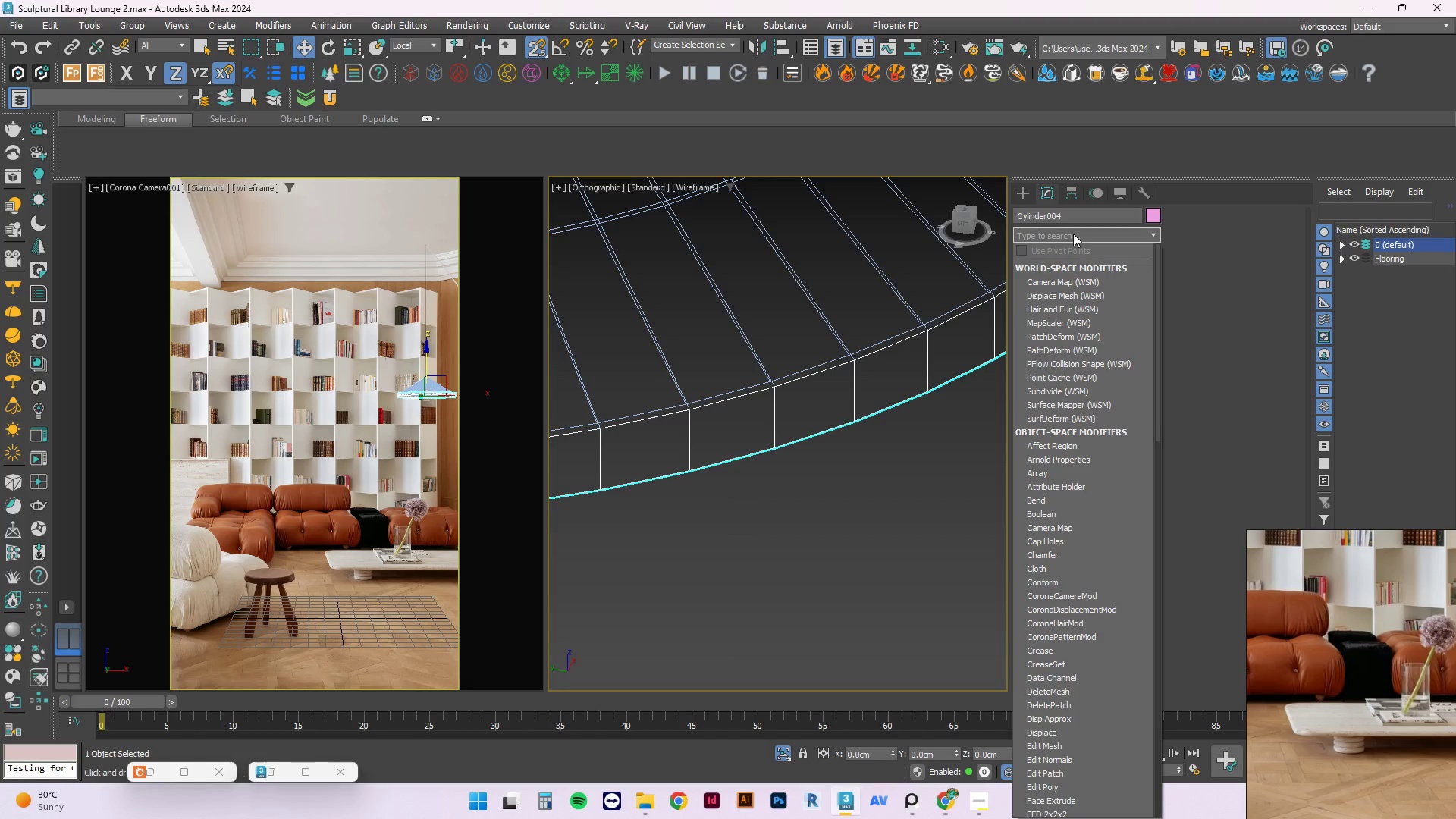 
type(she)
 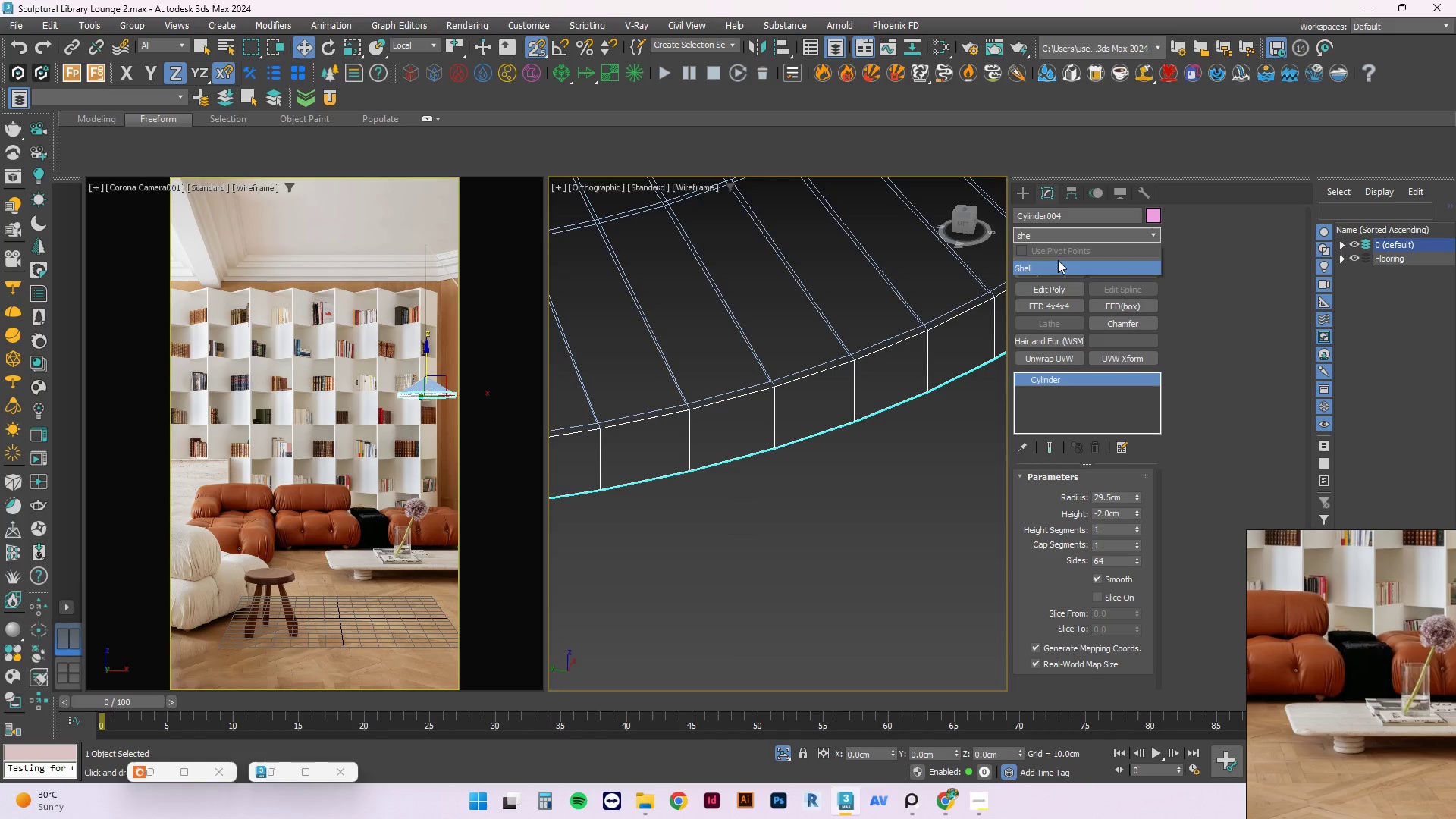 
left_click([1053, 265])
 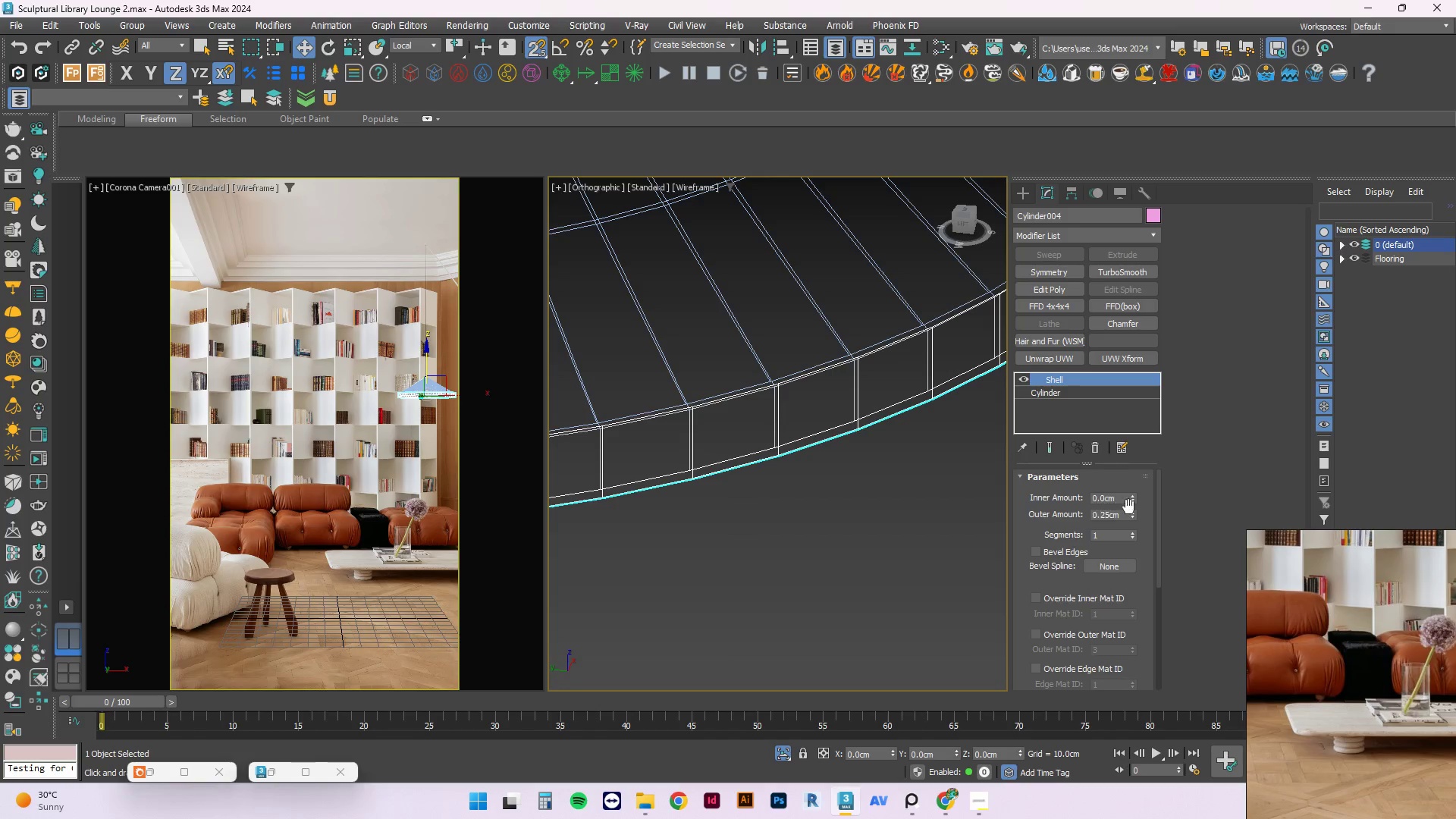 
left_click_drag(start_coordinate=[1114, 497], to_coordinate=[1068, 509])
 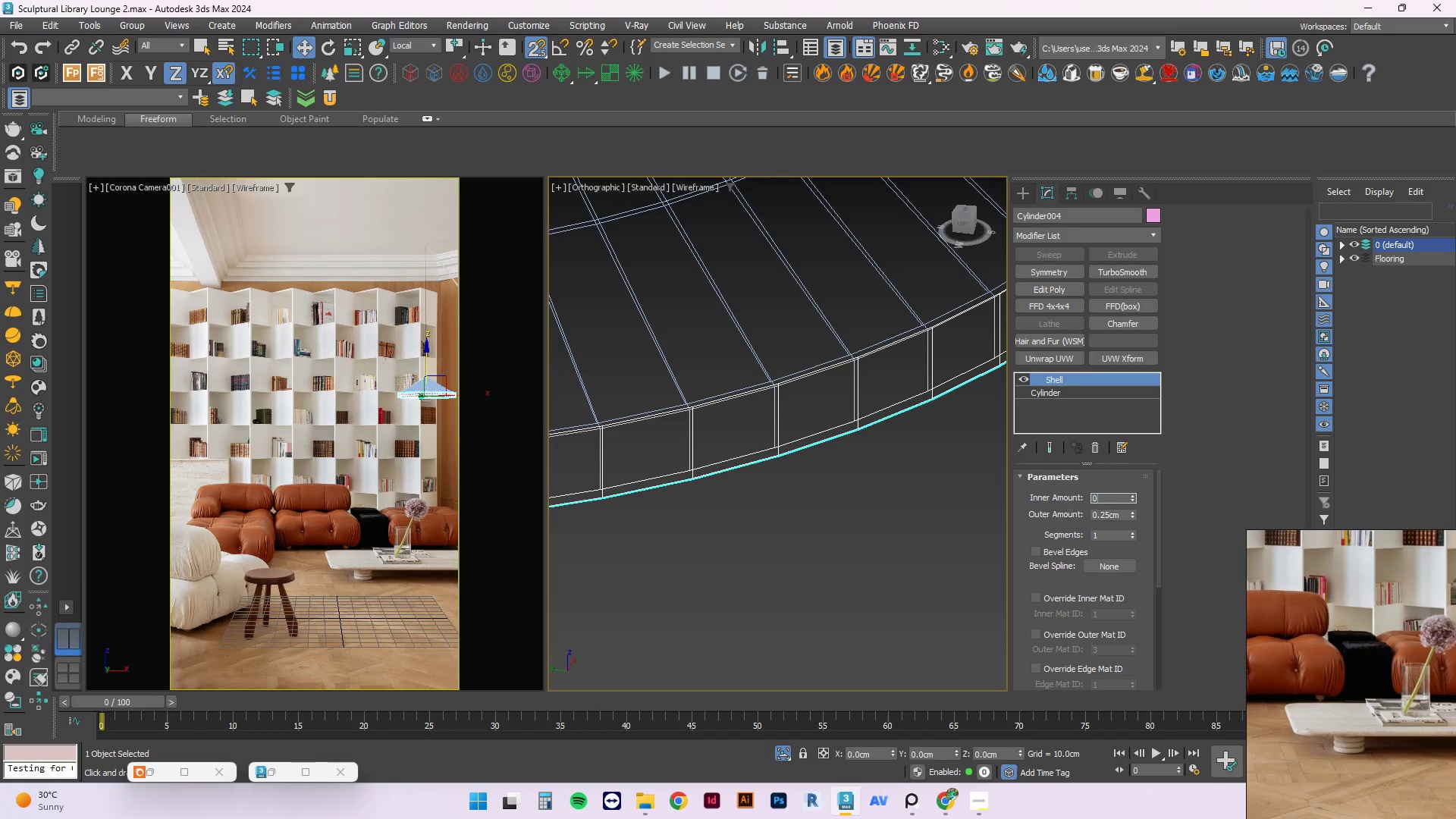 
key(Numpad0)
 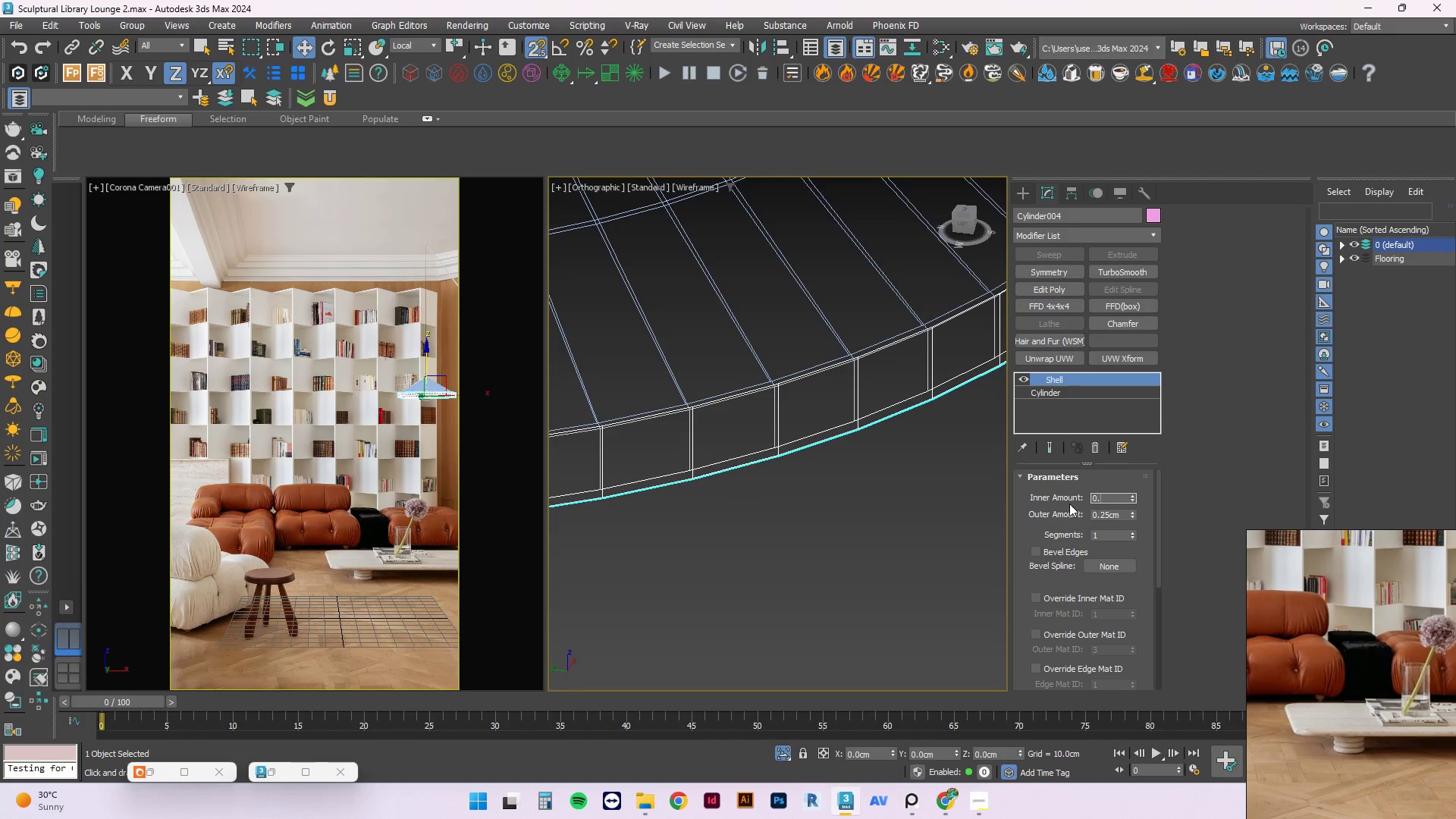 
key(NumpadDecimal)
 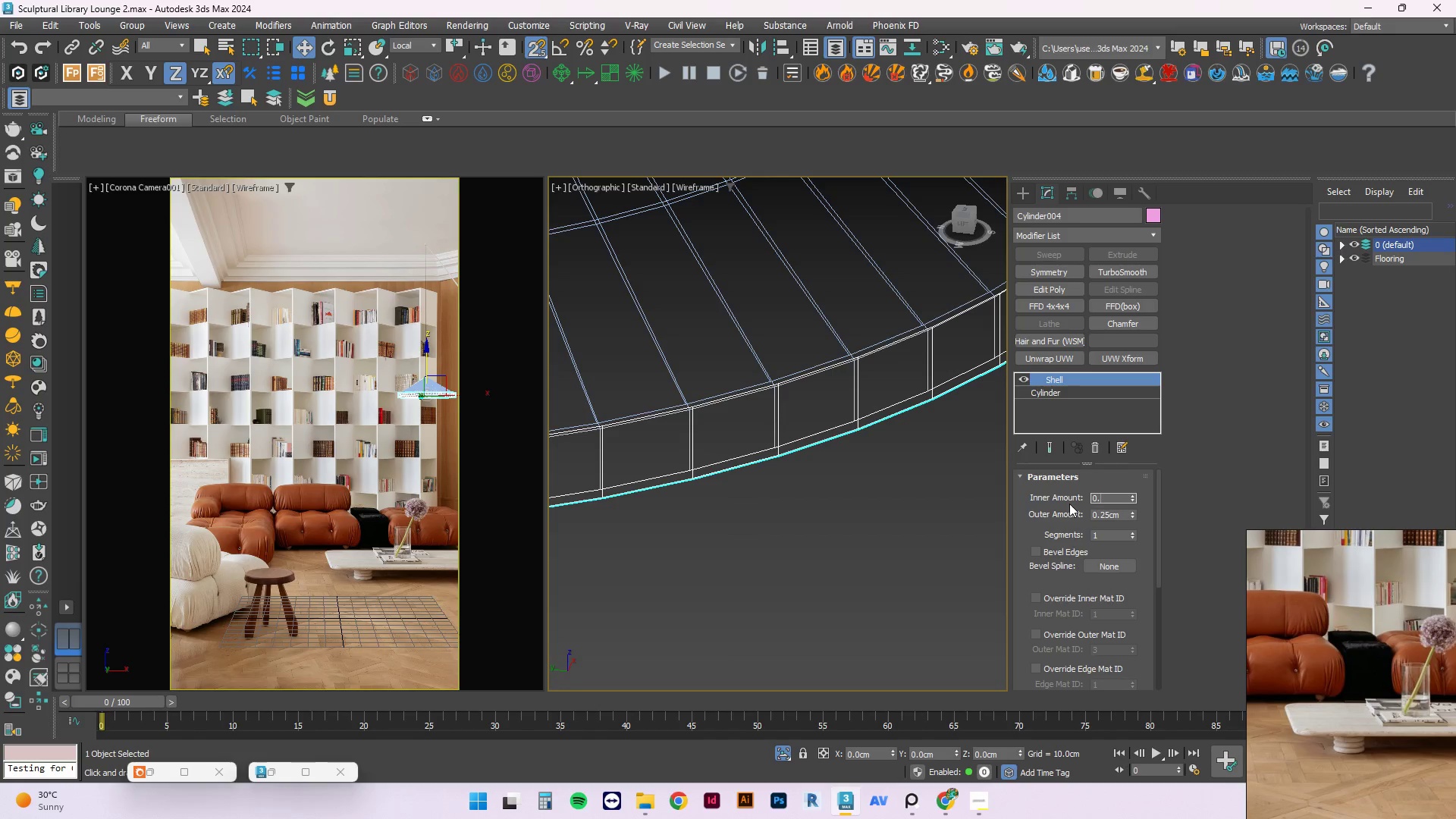 
key(Numpad2)
 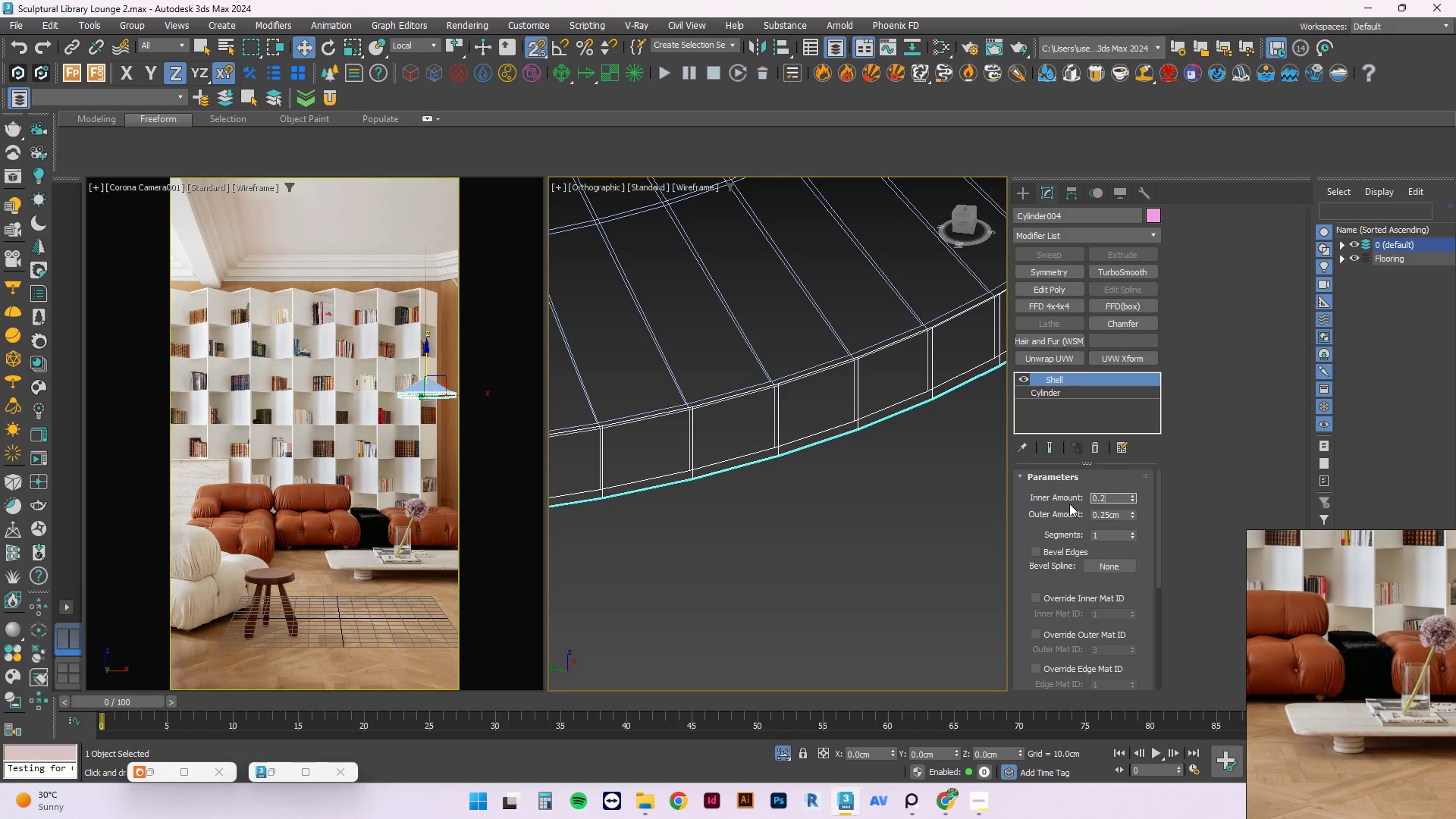 
key(Numpad5)
 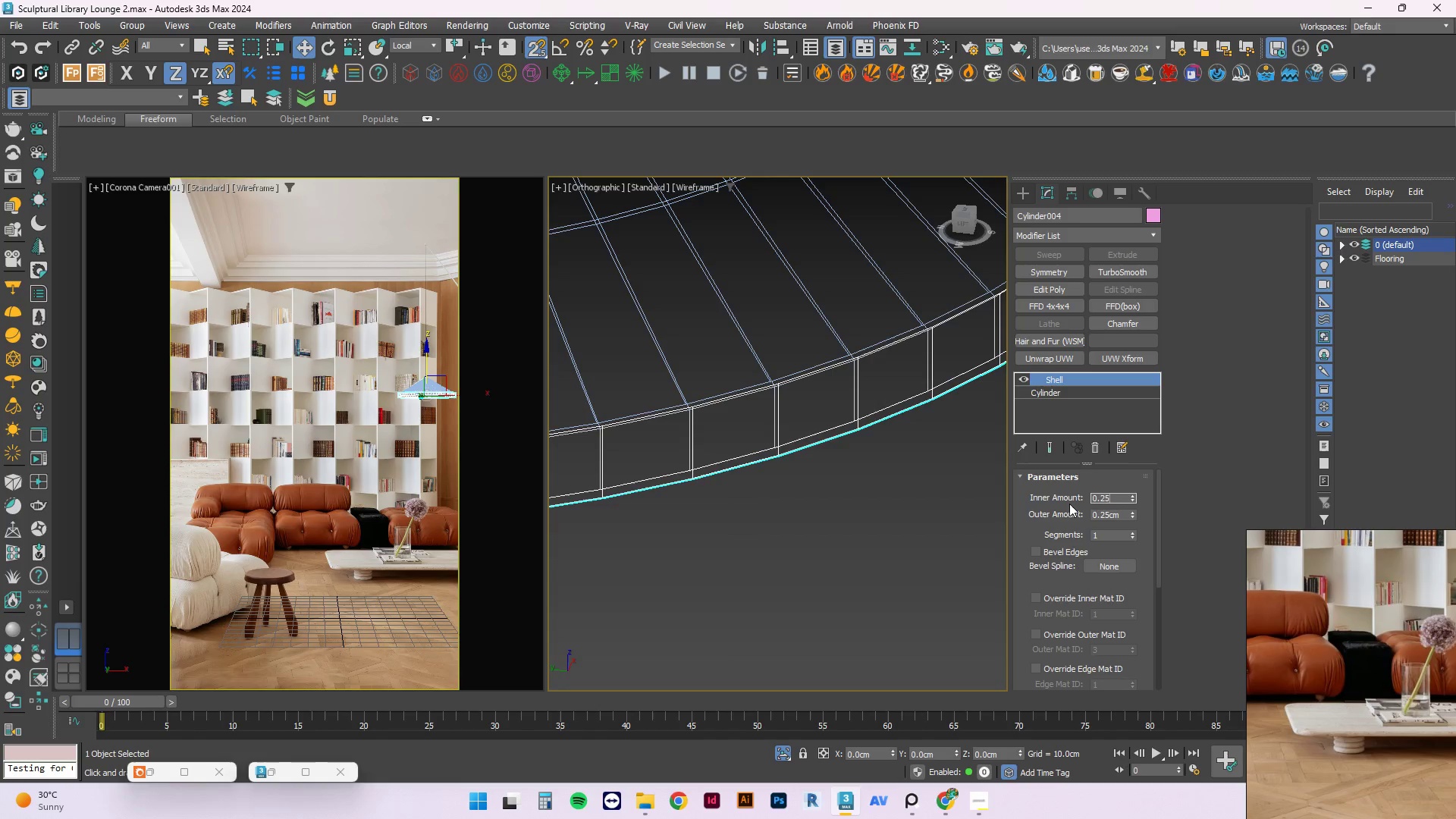 
key(NumpadEnter)
 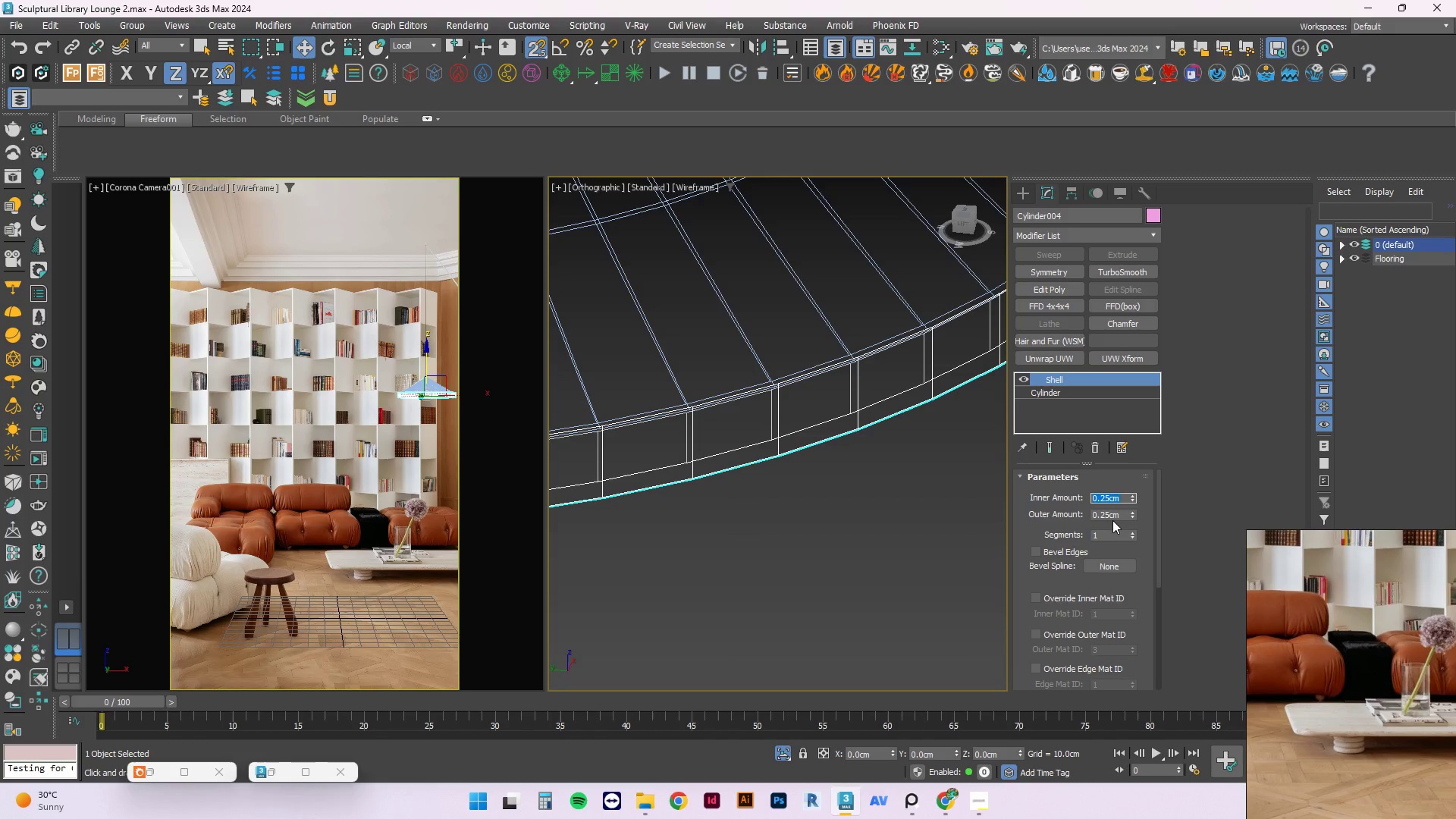 
double_click([1112, 520])
 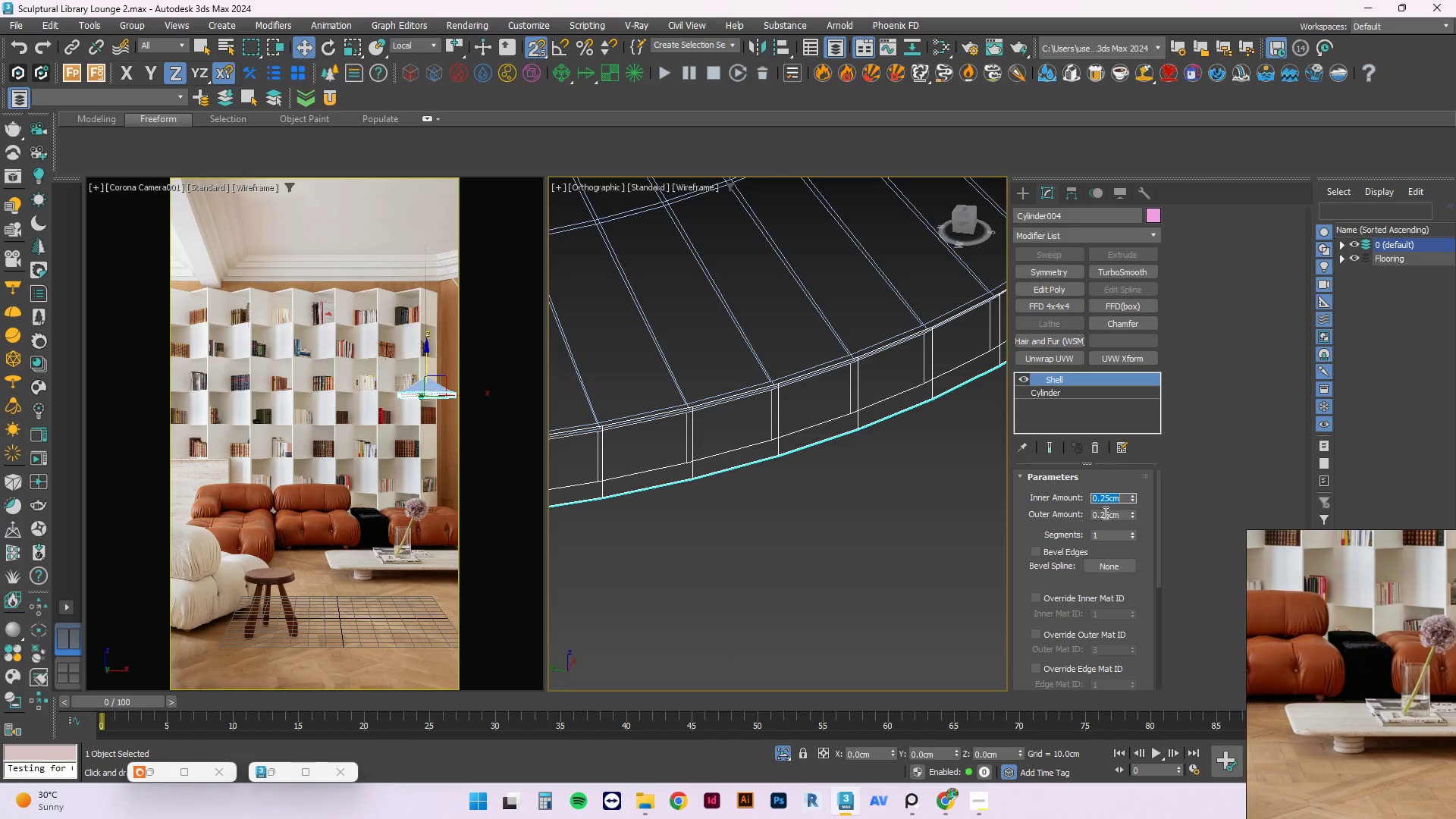 
triple_click([1104, 513])
 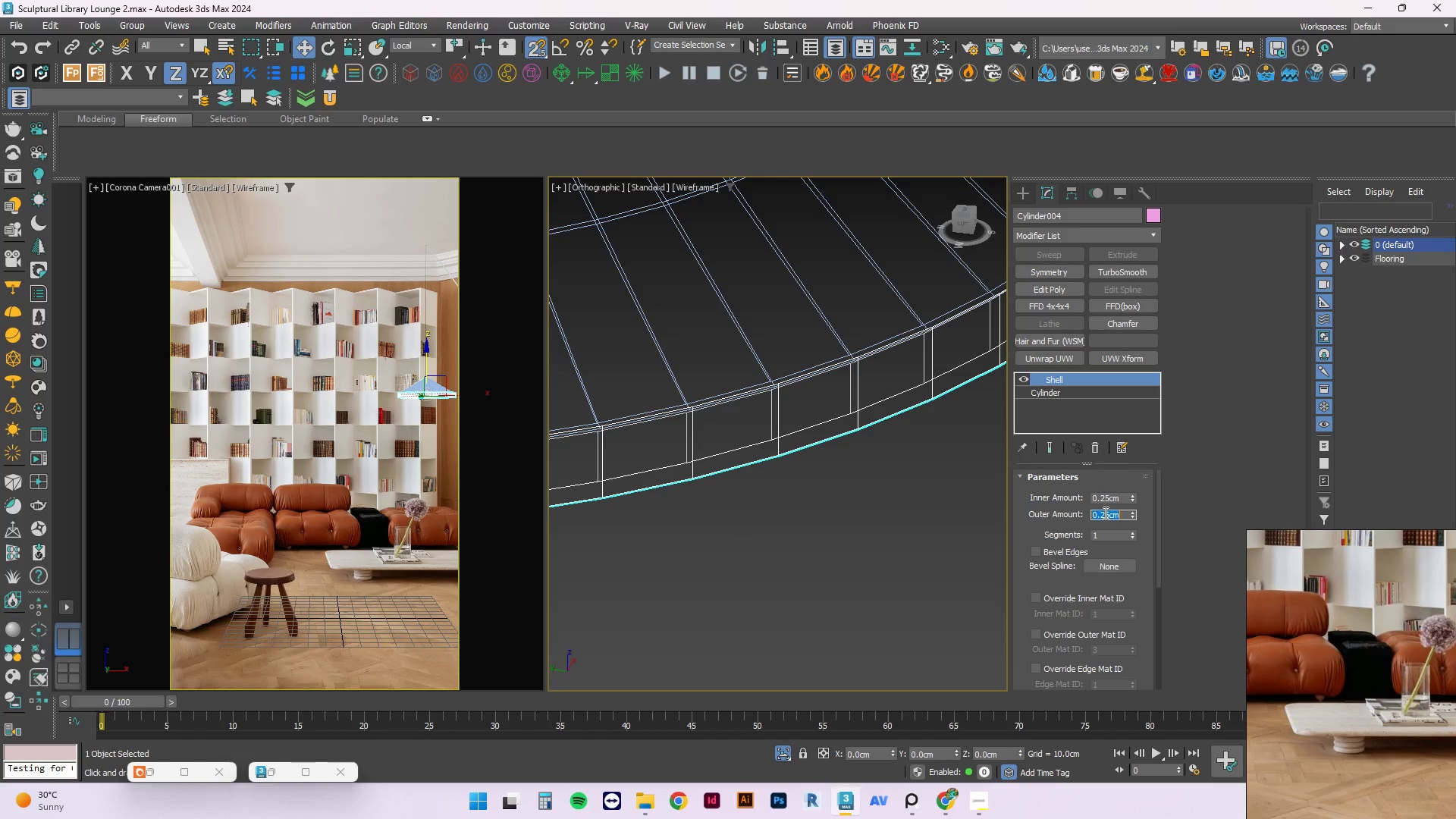 
triple_click([1104, 513])
 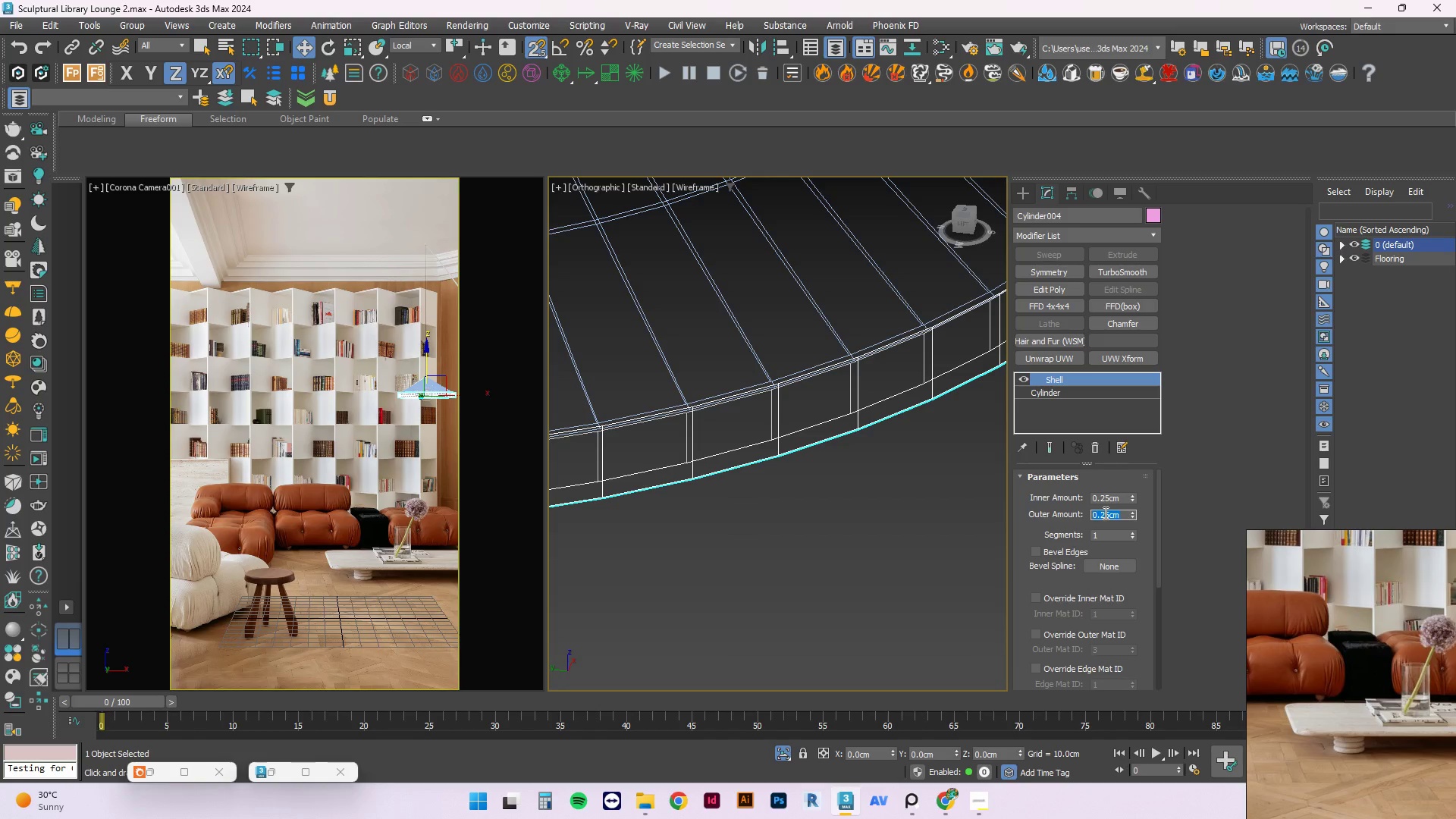 
key(Numpad0)
 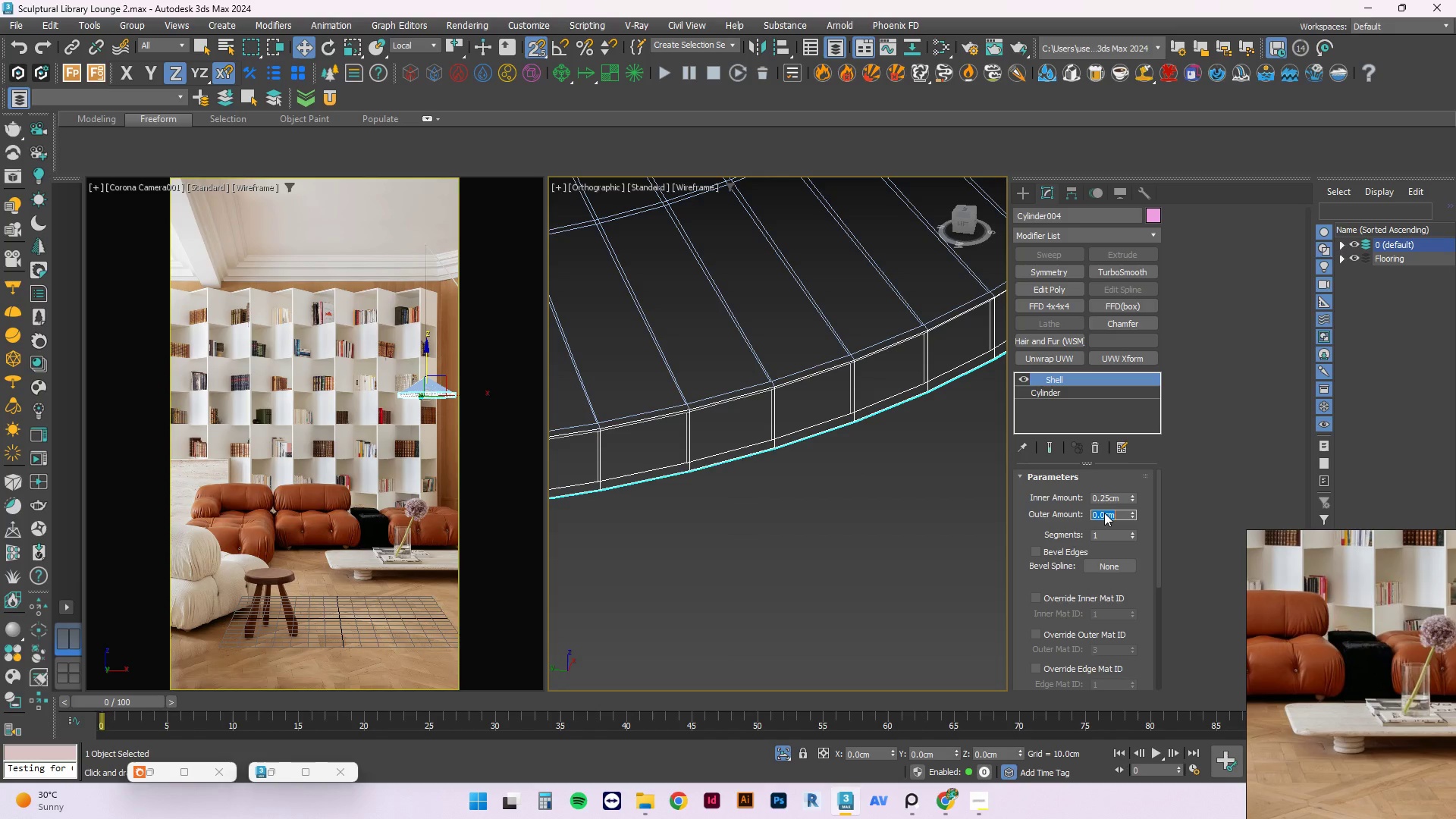 
key(NumpadEnter)
 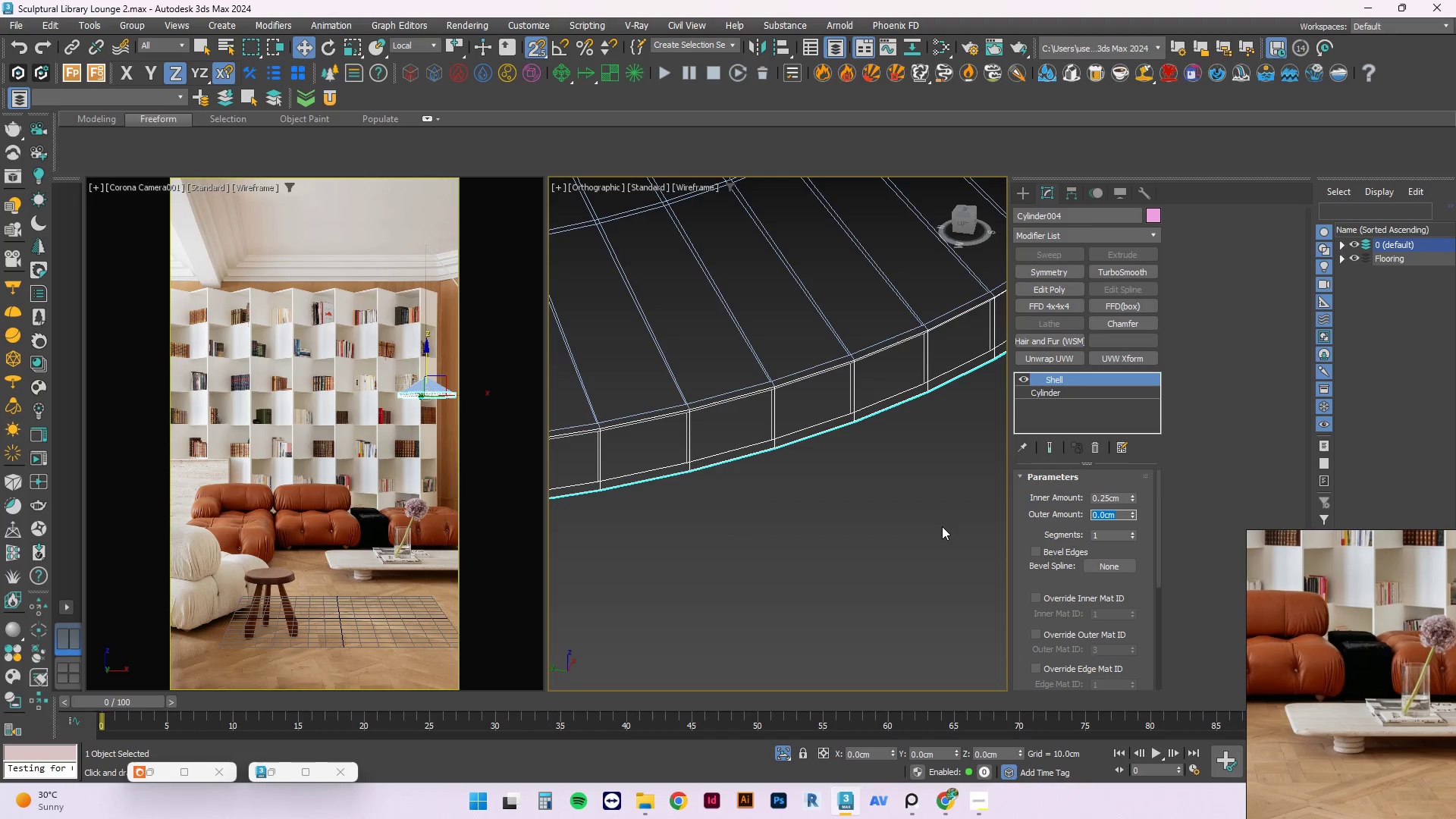 
left_click([912, 530])
 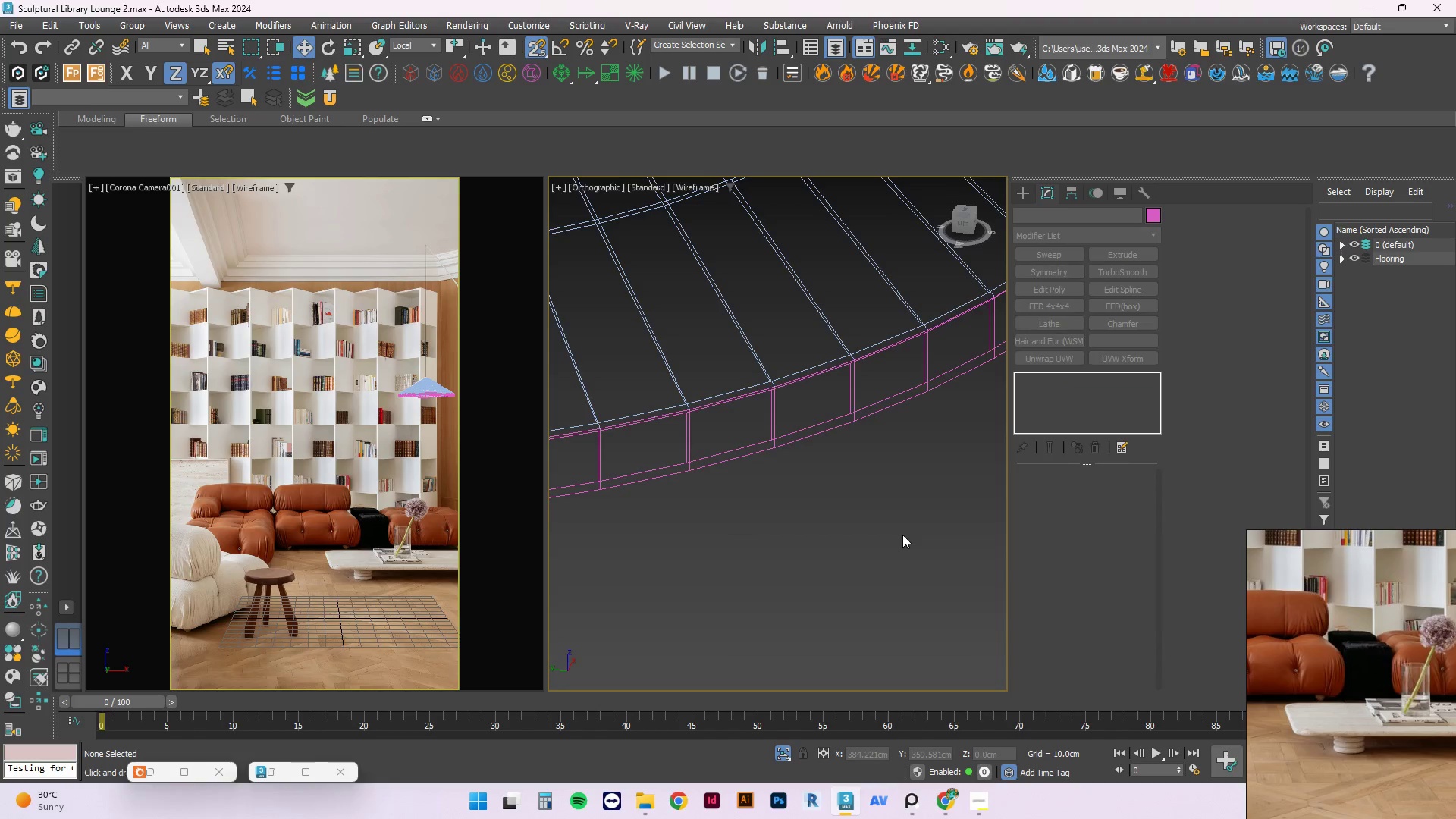 
scroll: coordinate [902, 535], scroll_direction: down, amount: 3.0
 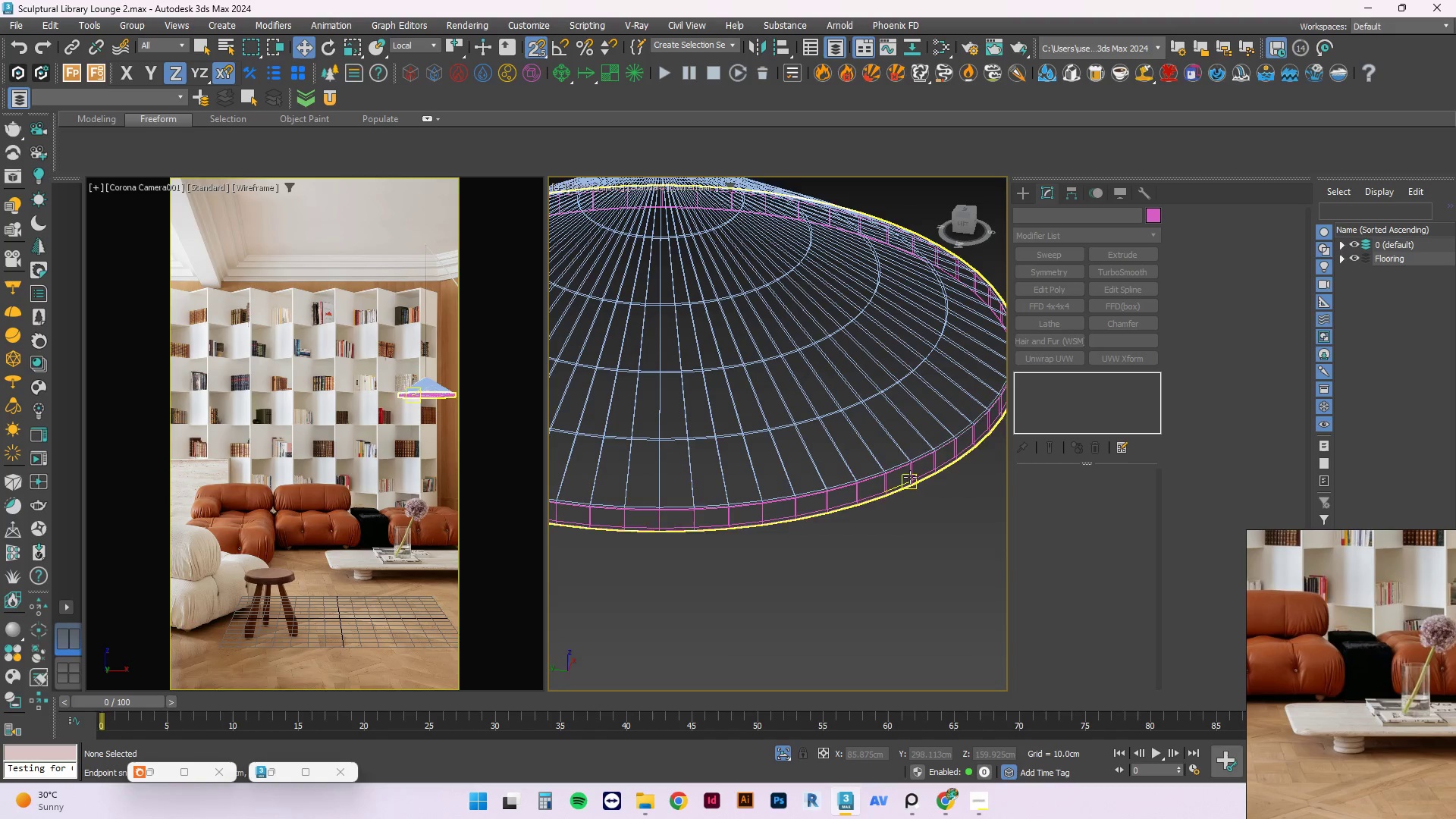 
left_click([912, 475])
 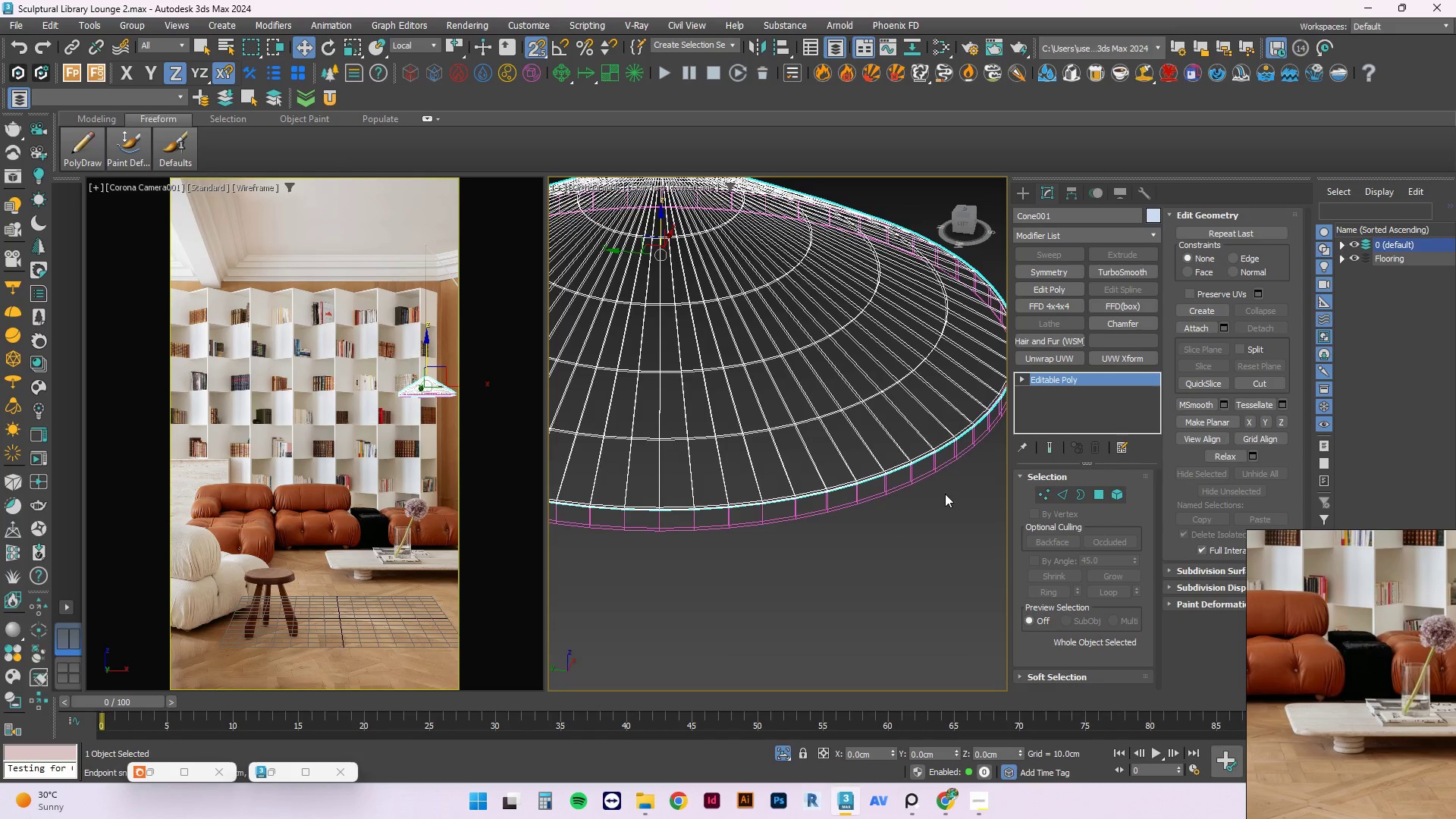 
key(5)
 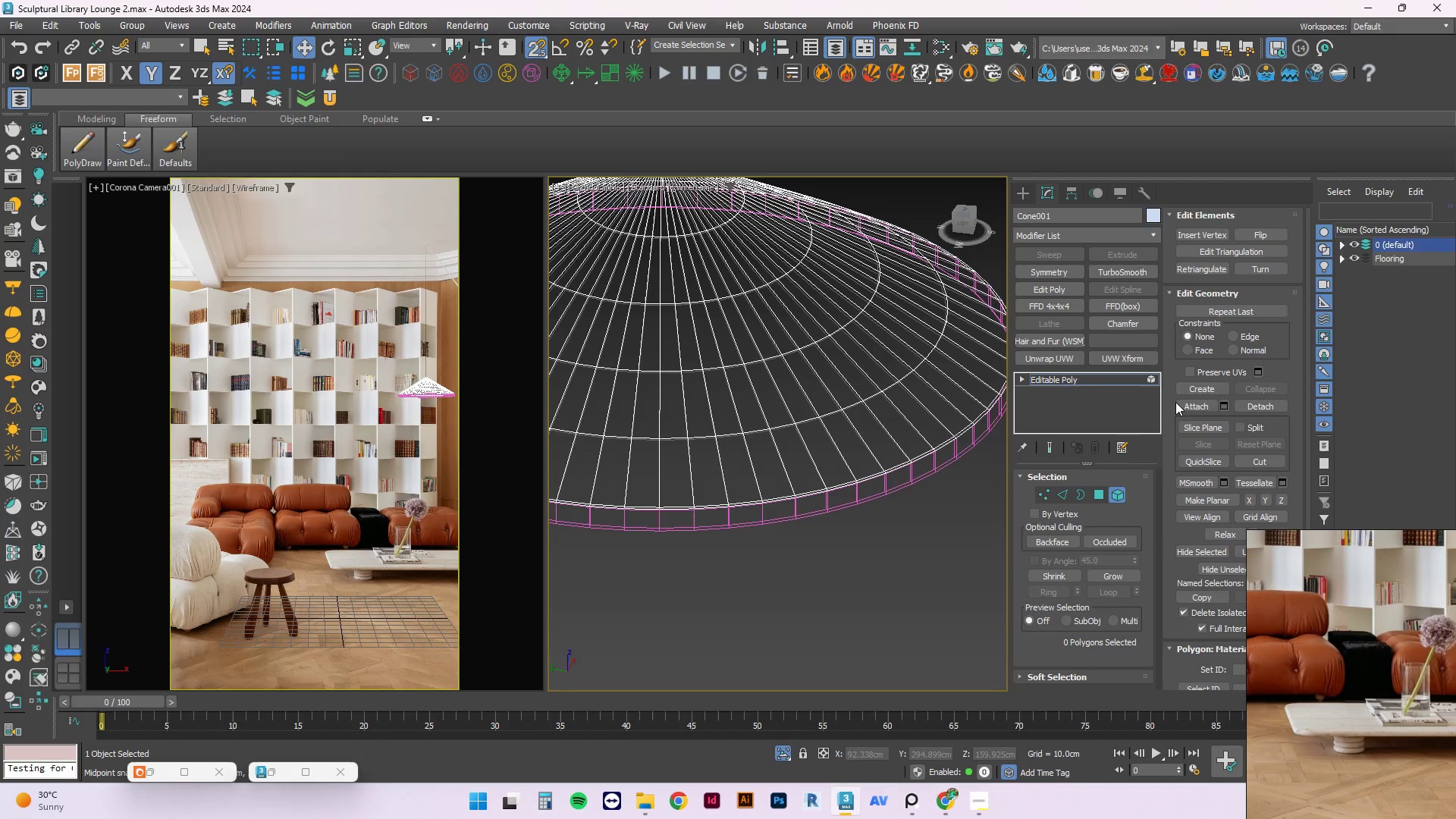 
left_click([1188, 411])
 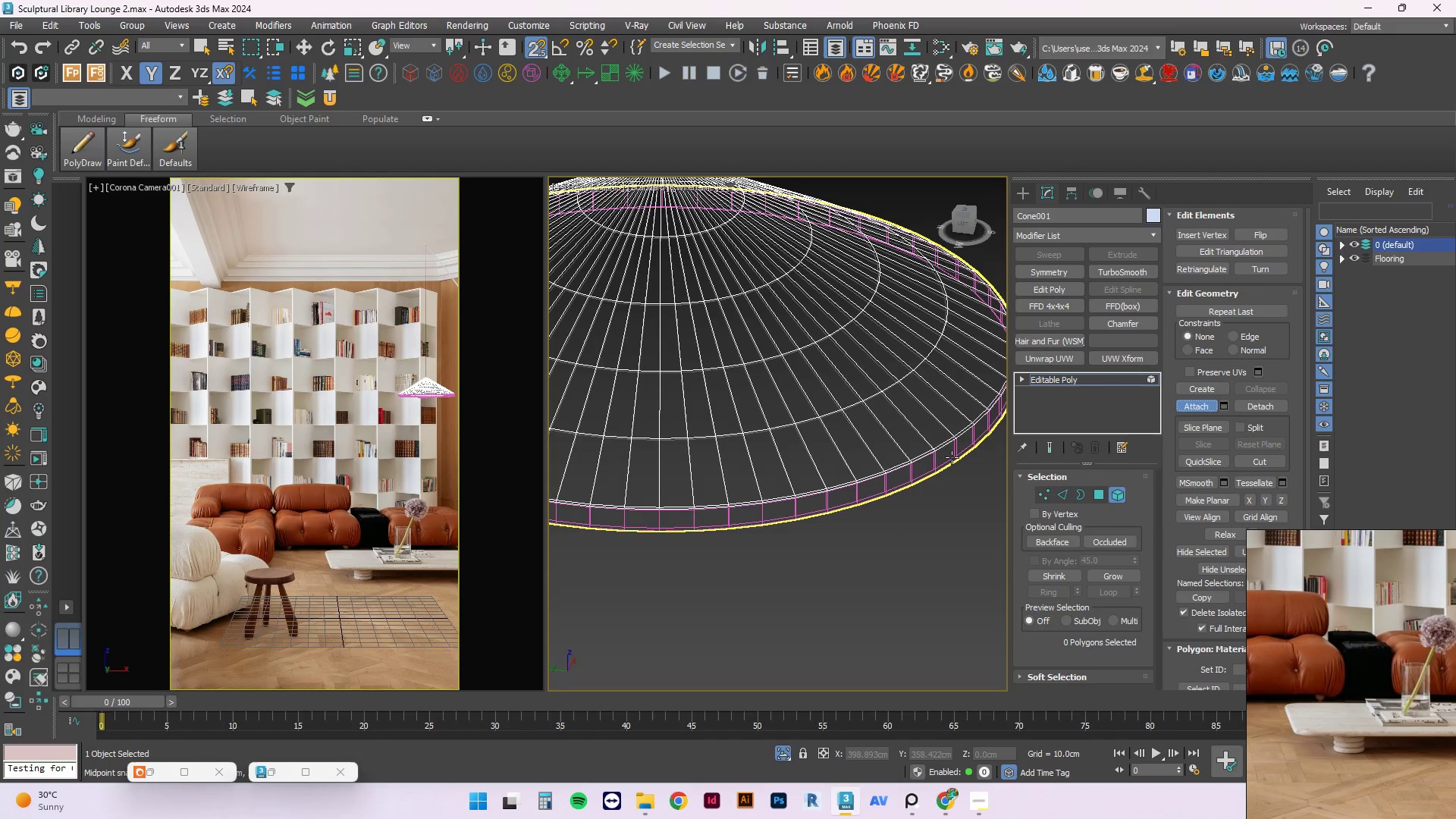 
left_click([952, 457])
 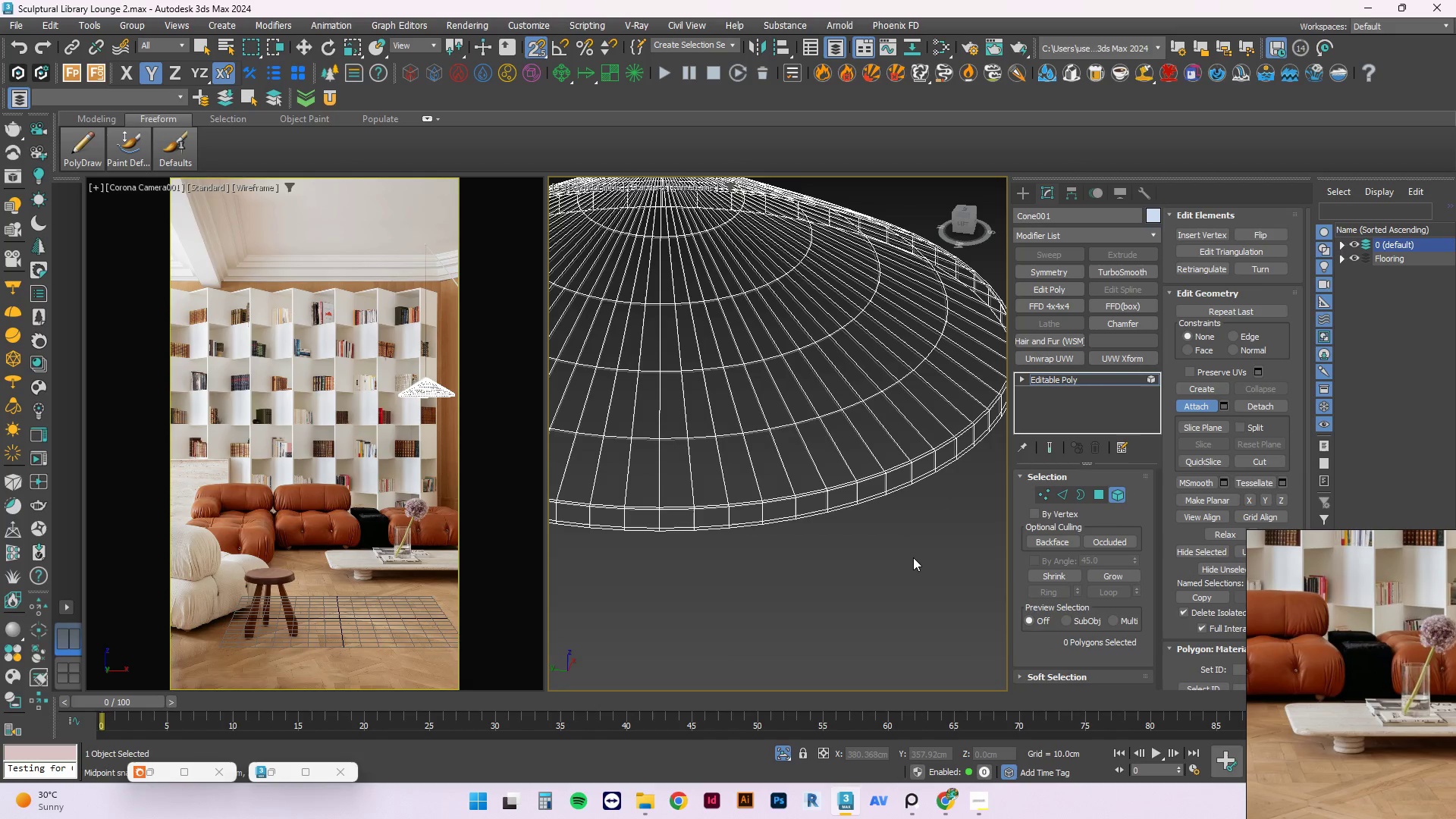 
left_click([913, 557])
 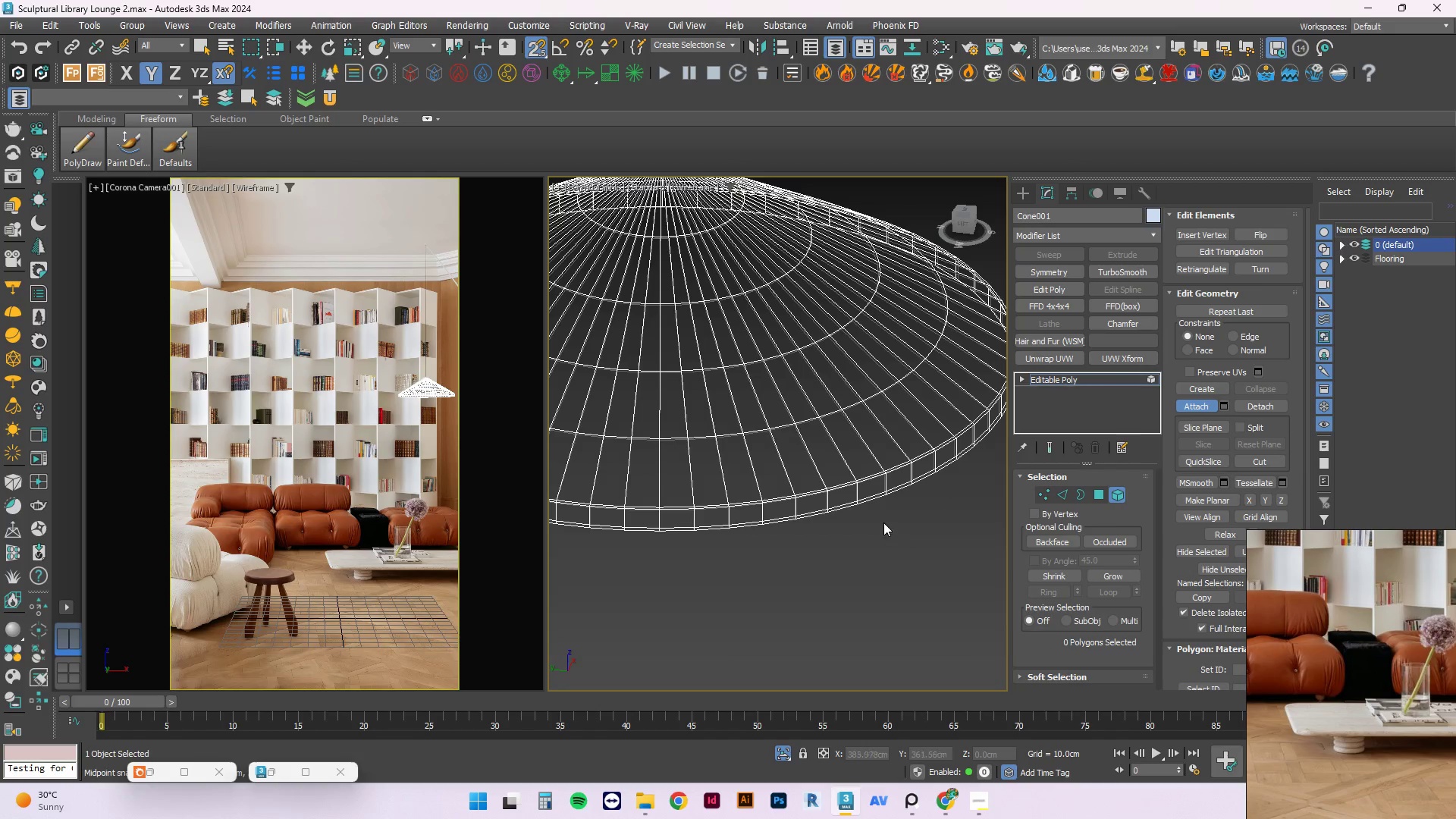 
right_click([883, 522])
 